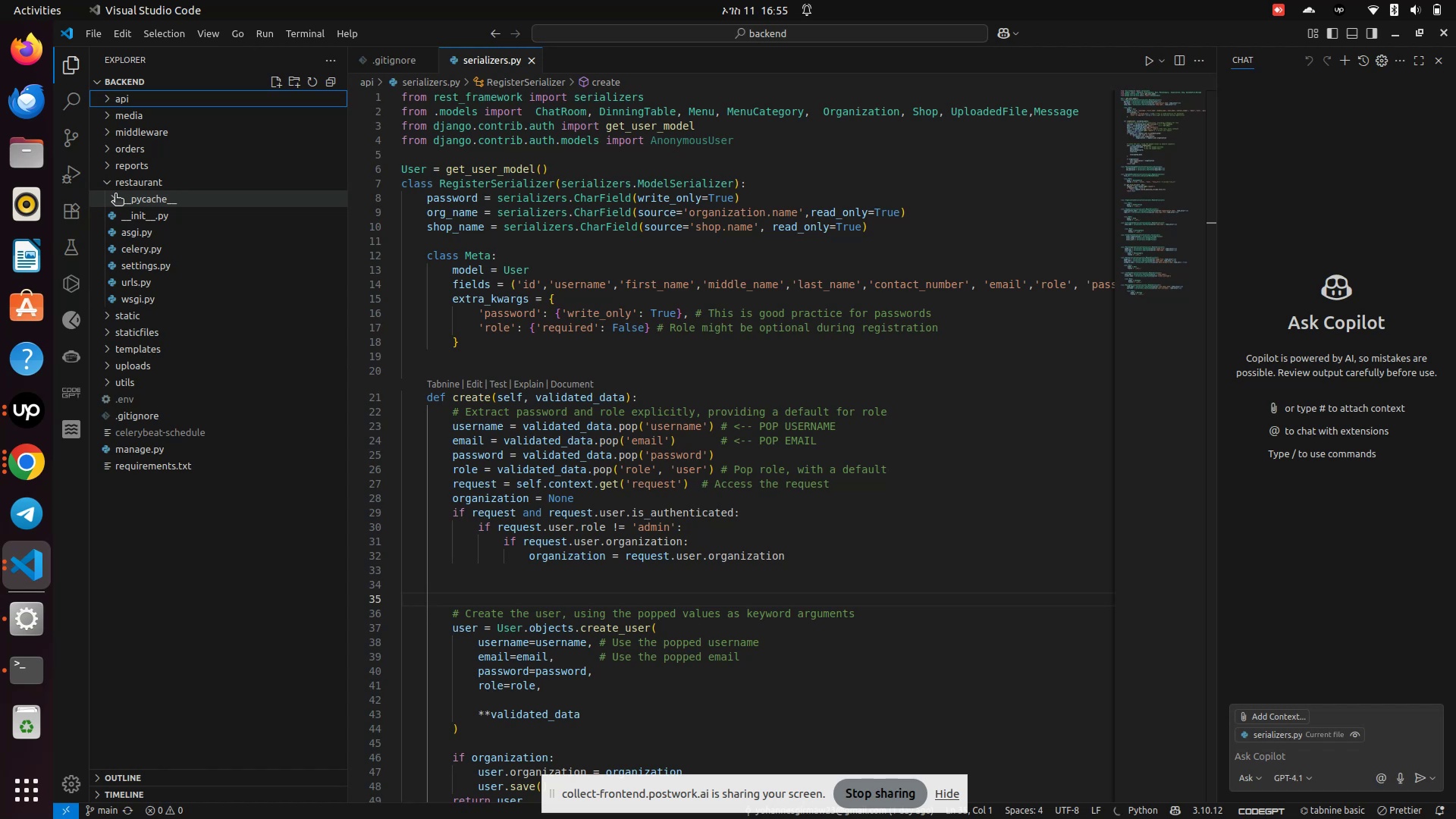 
left_click([121, 187])
 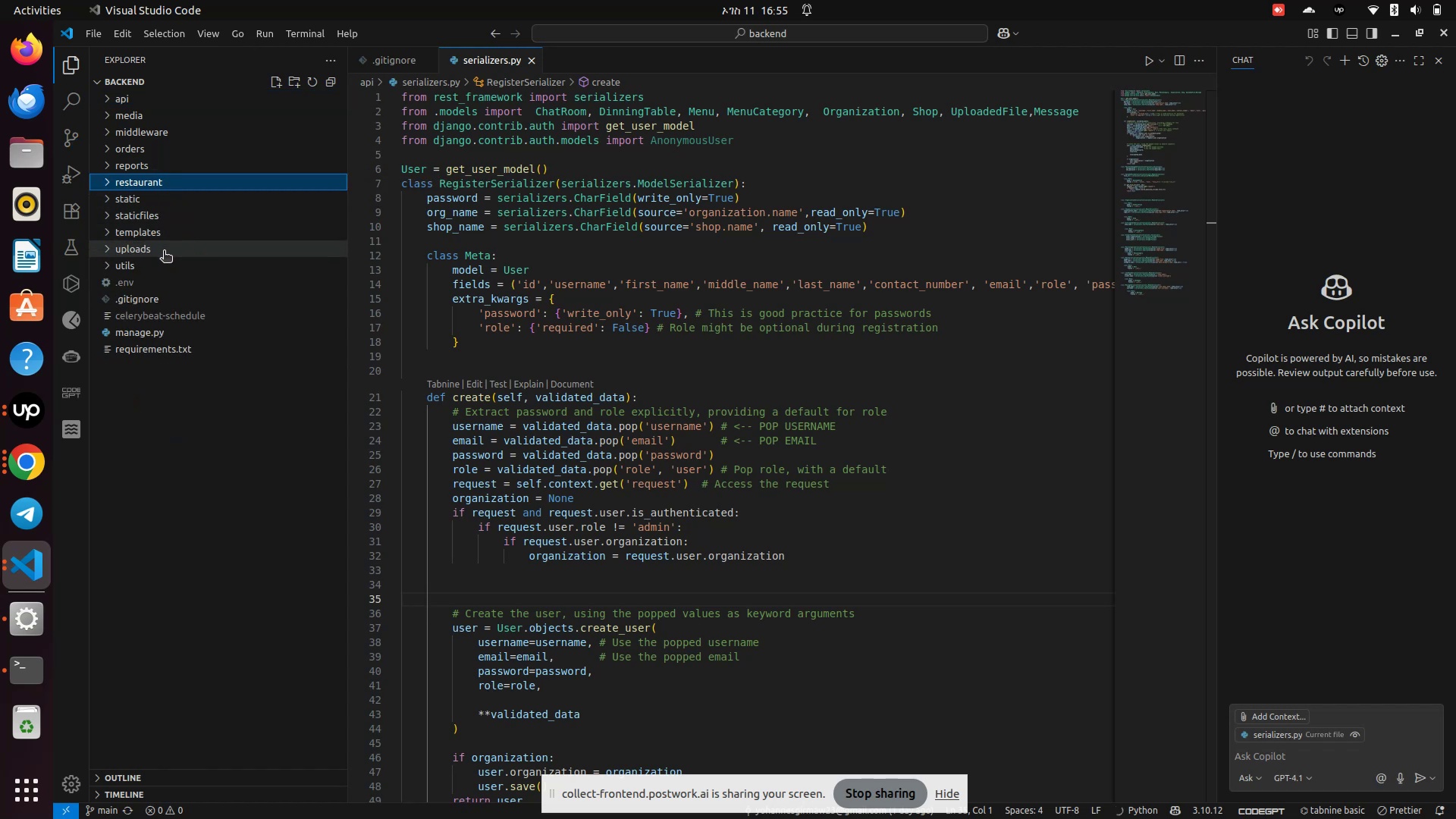 
left_click([148, 218])
 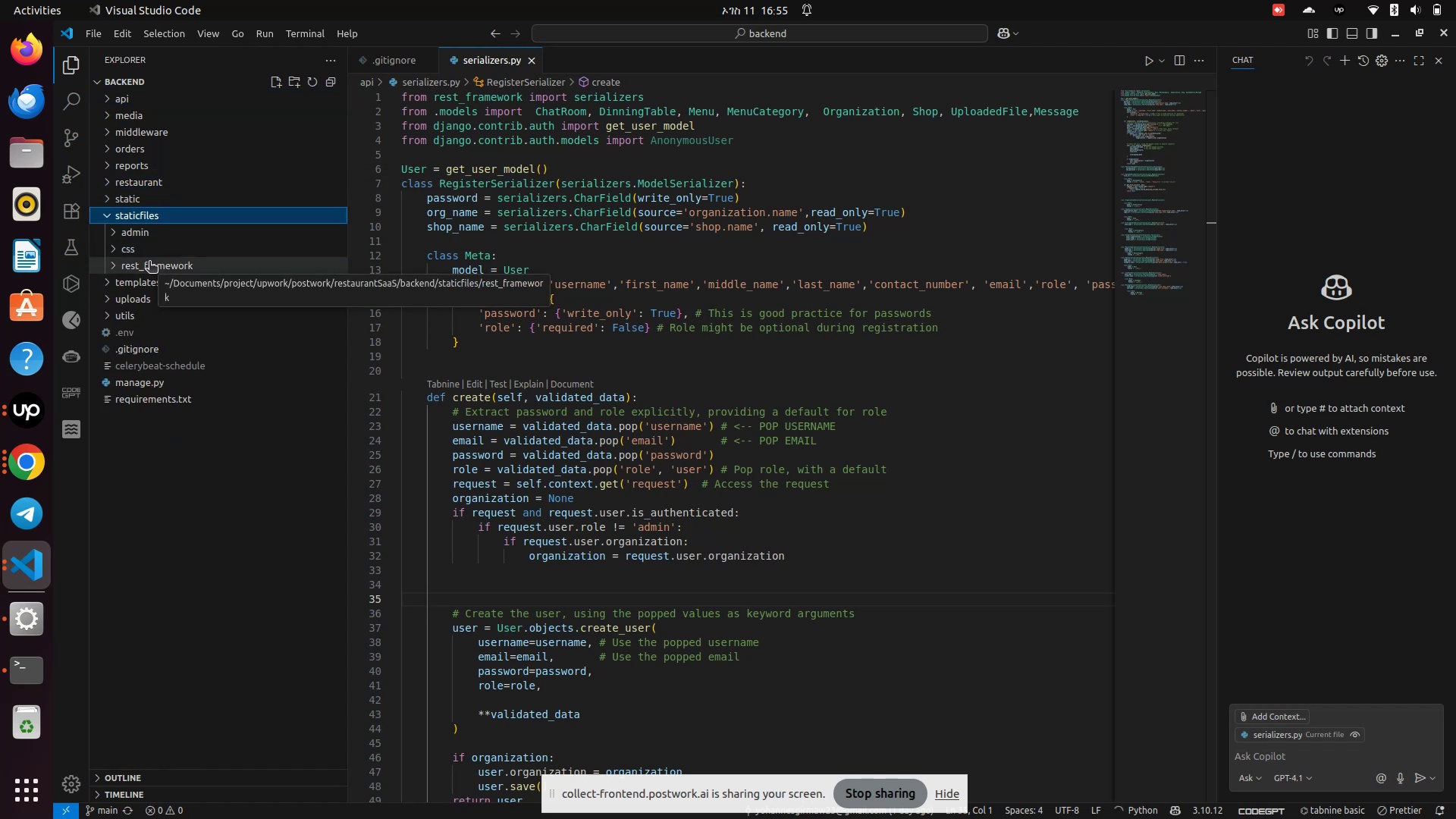 
left_click([144, 215])
 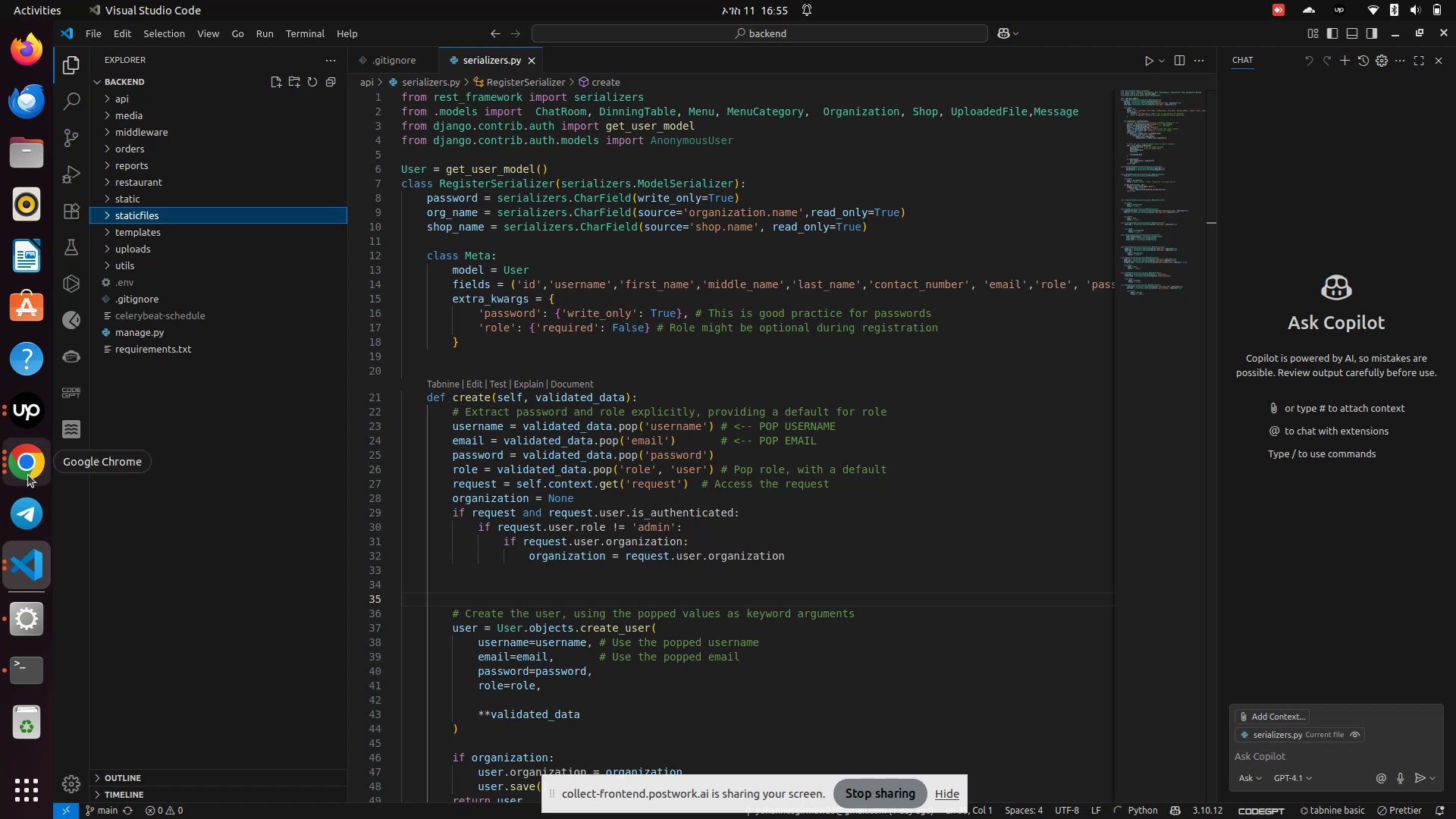 
wait(6.32)
 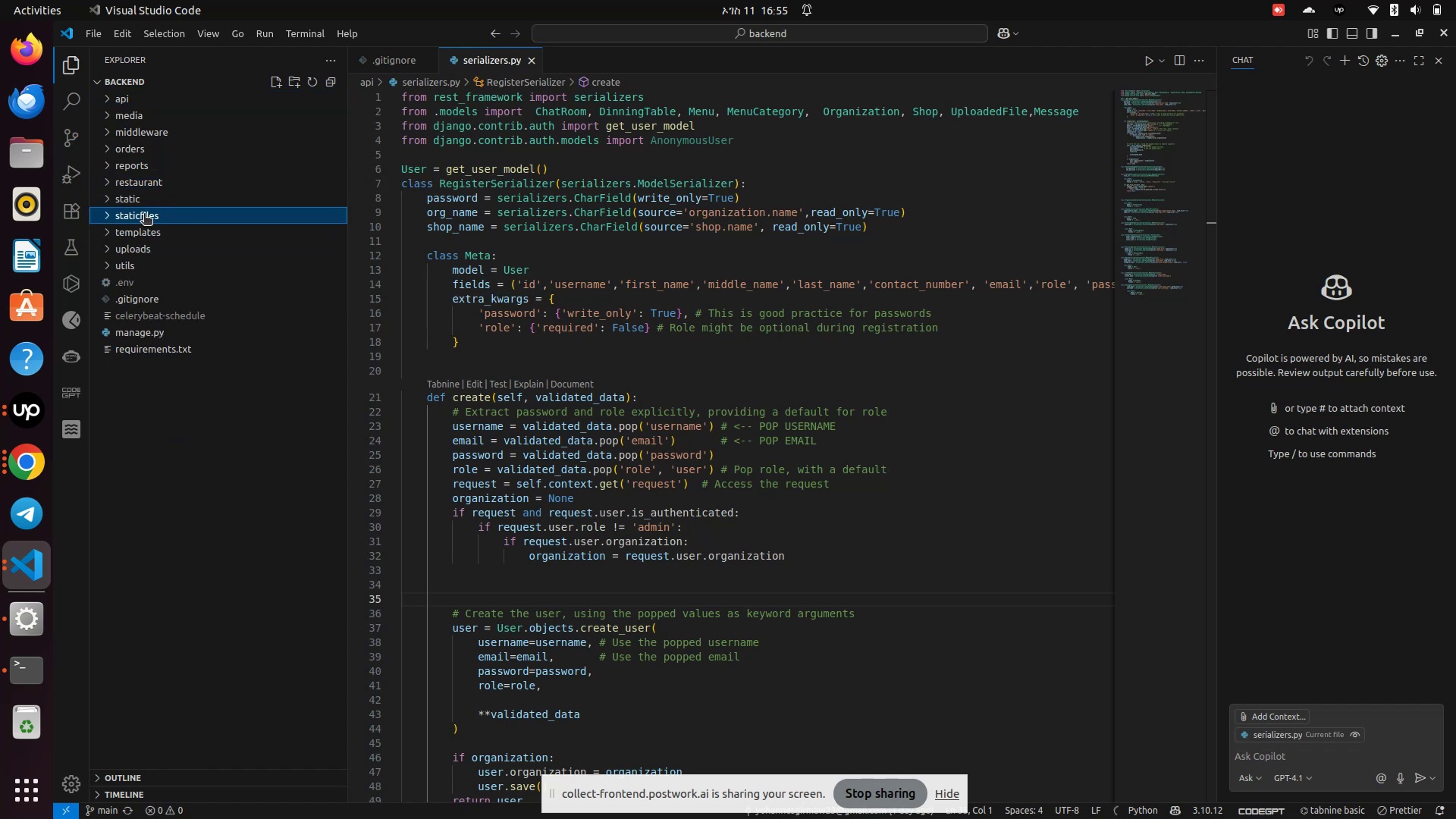 
left_click([25, 475])
 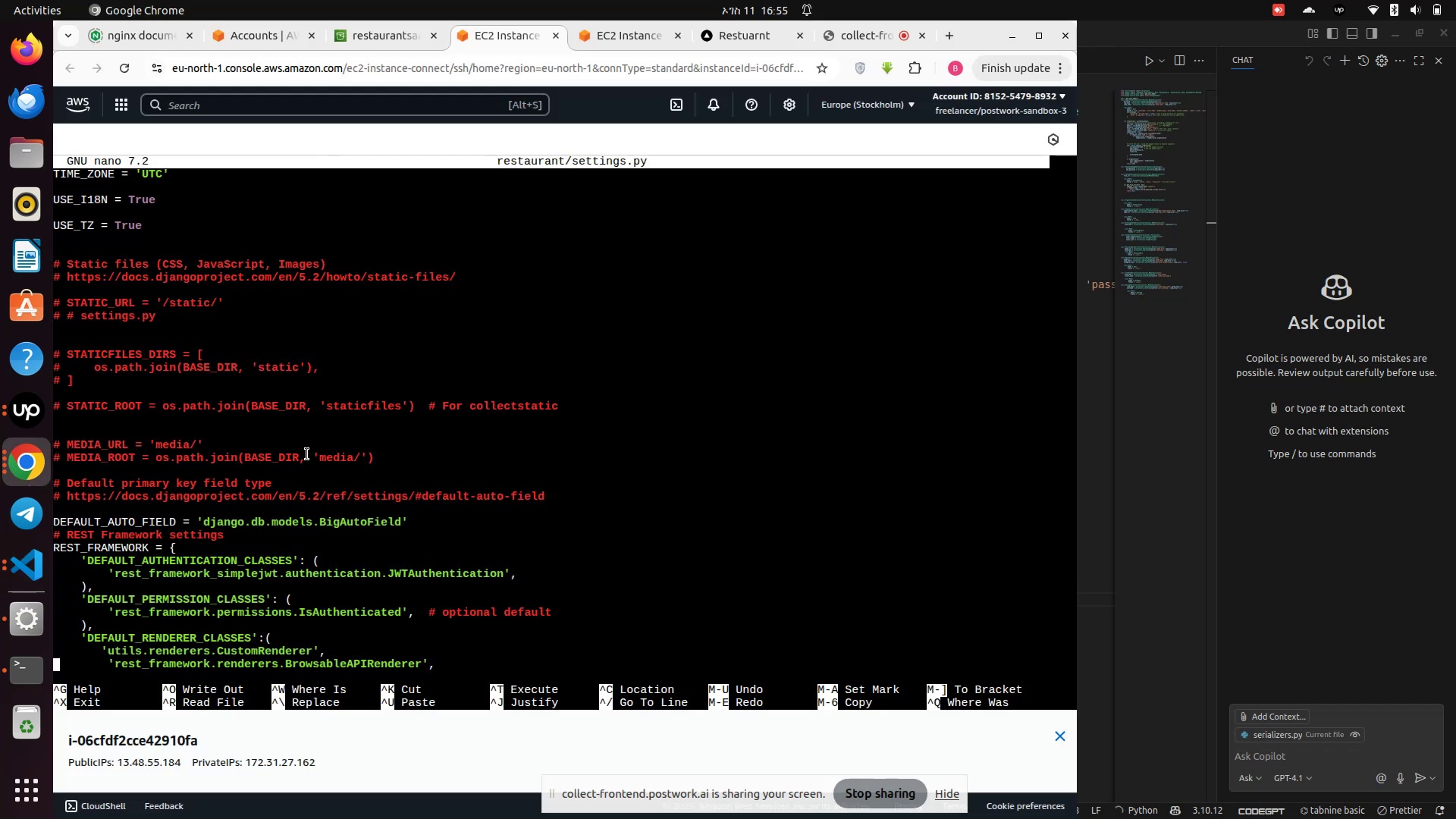 
scroll: coordinate [307, 454], scroll_direction: down, amount: 1.0
 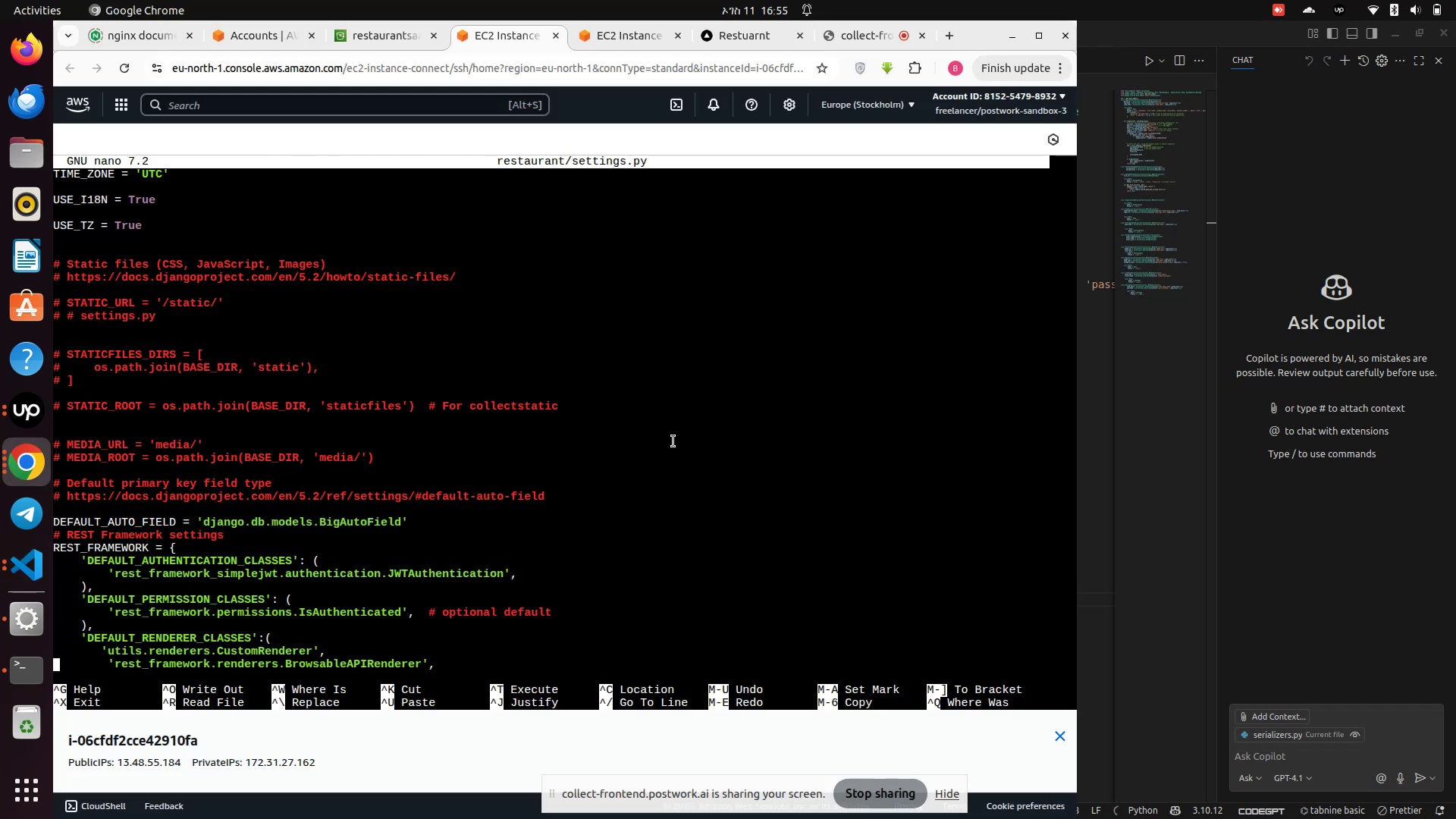 
key(ArrowDown)
 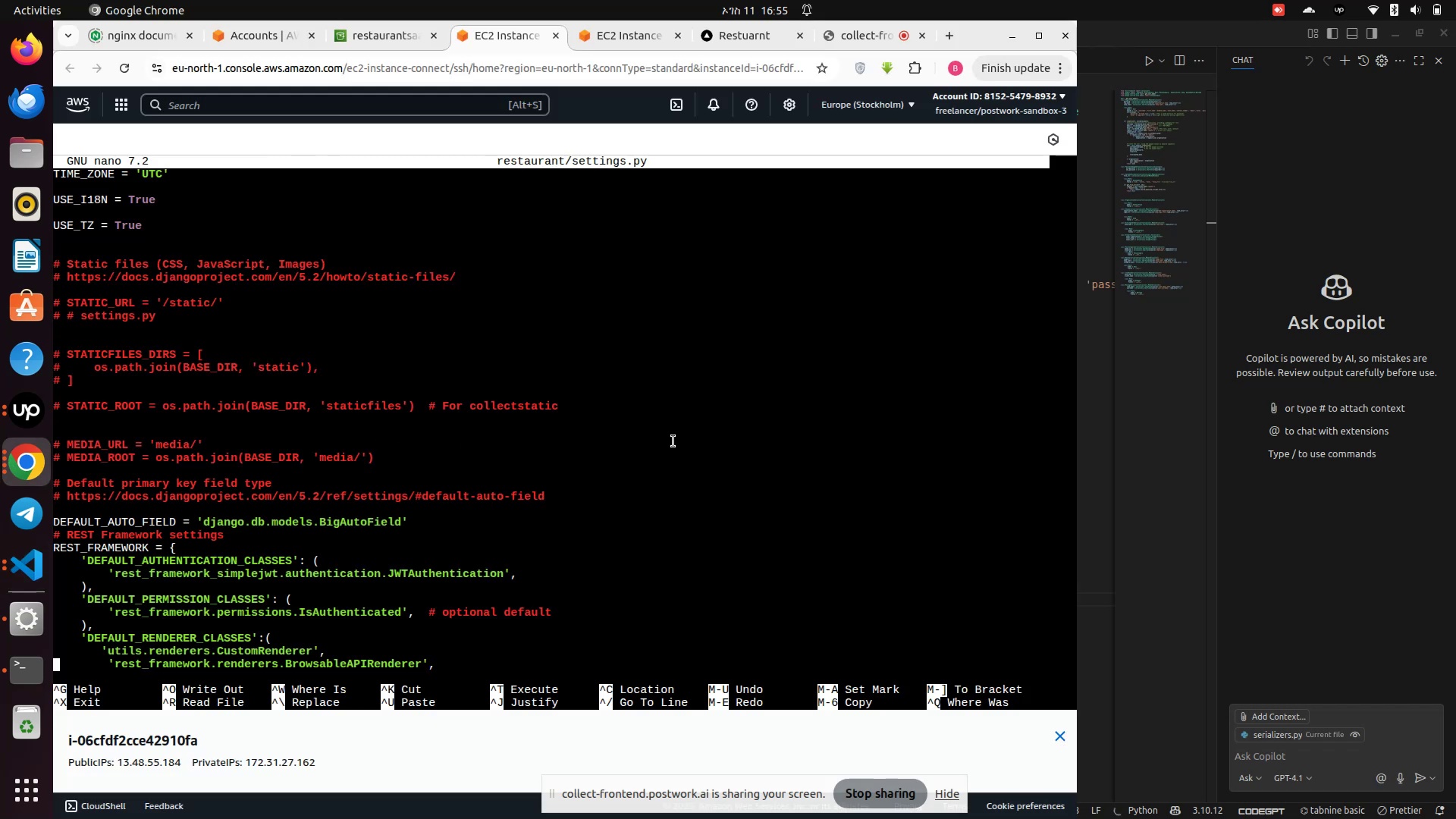 
key(ArrowDown)
 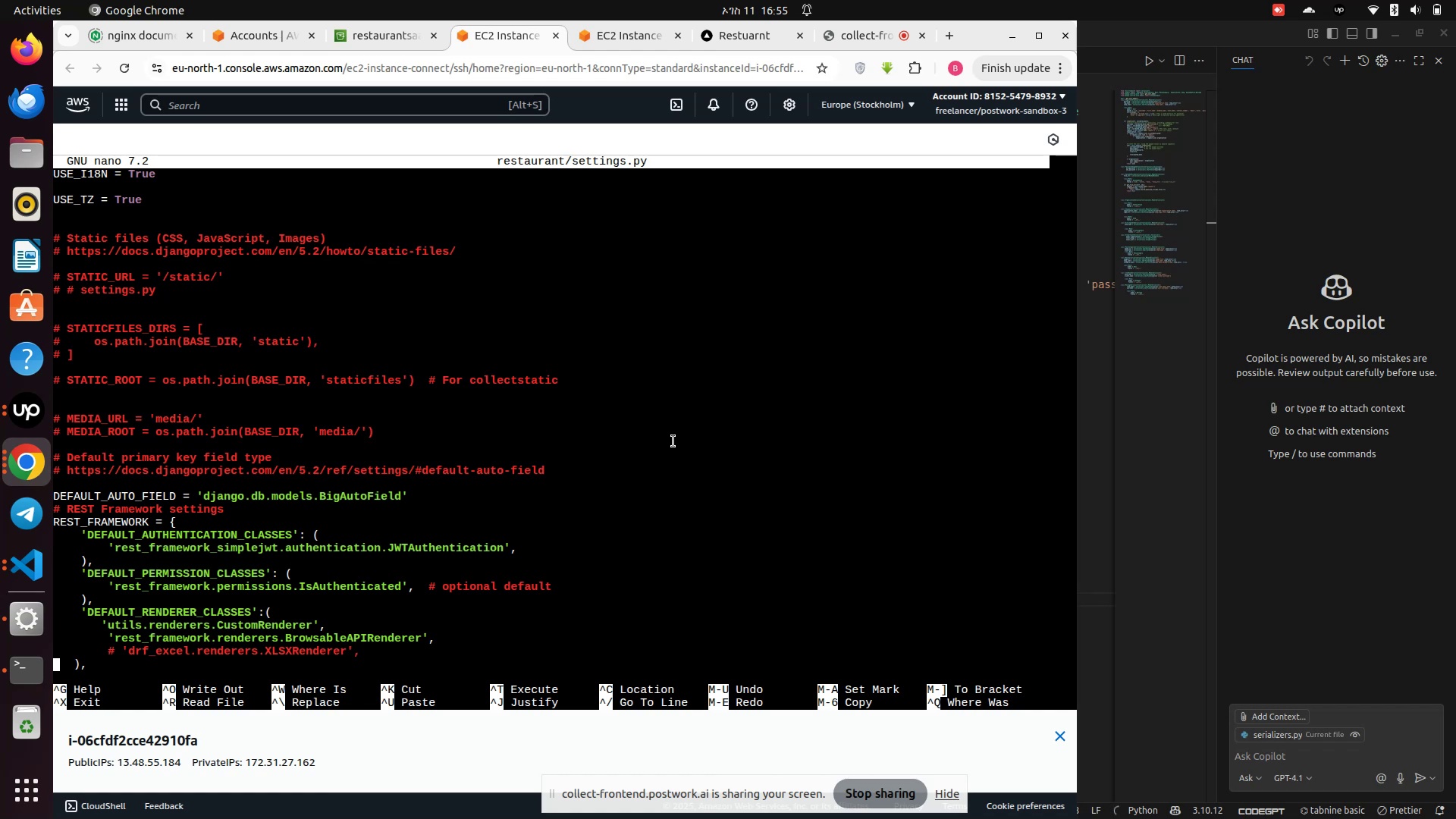 
key(ArrowDown)
 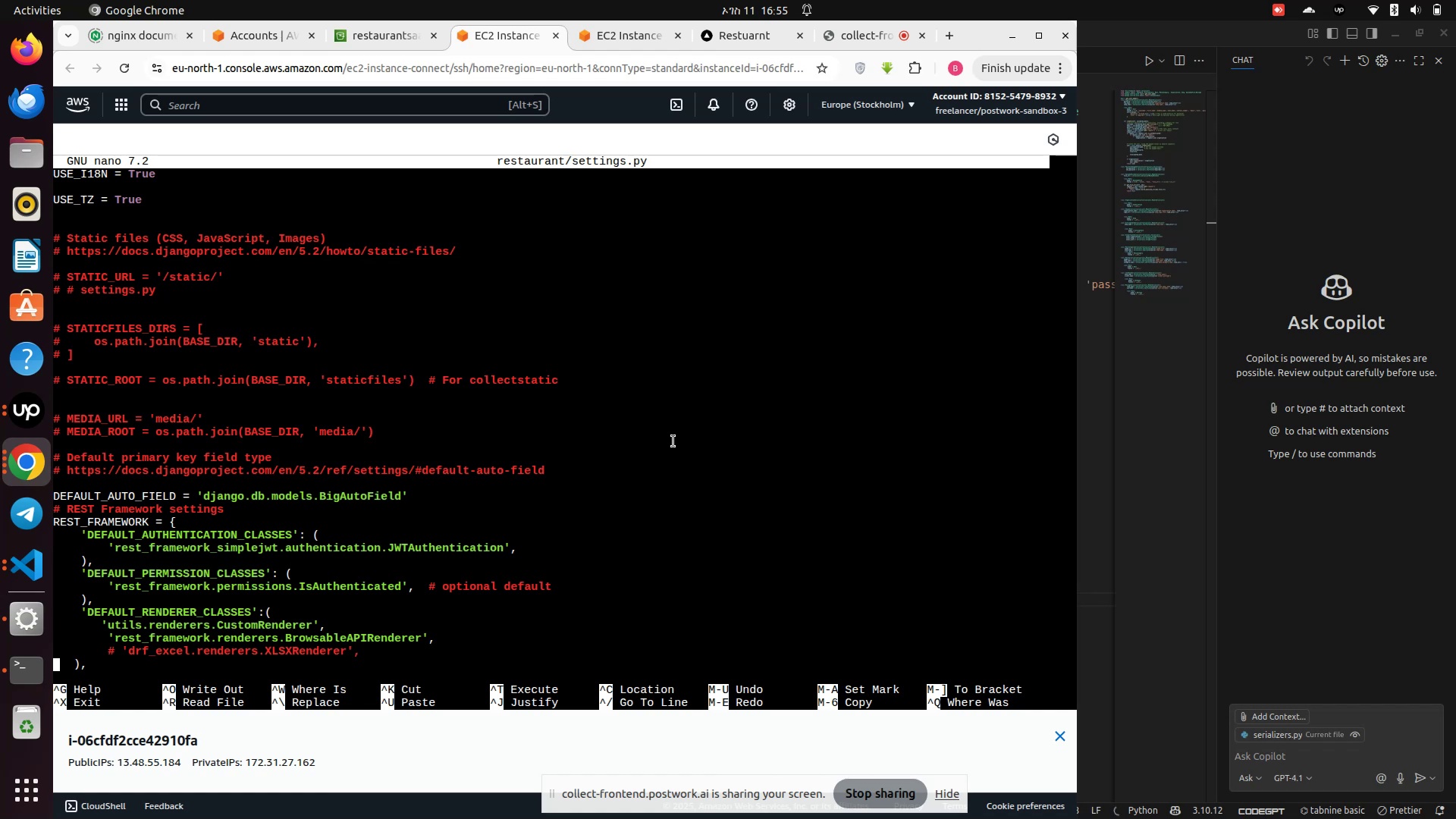 
key(ArrowDown)
 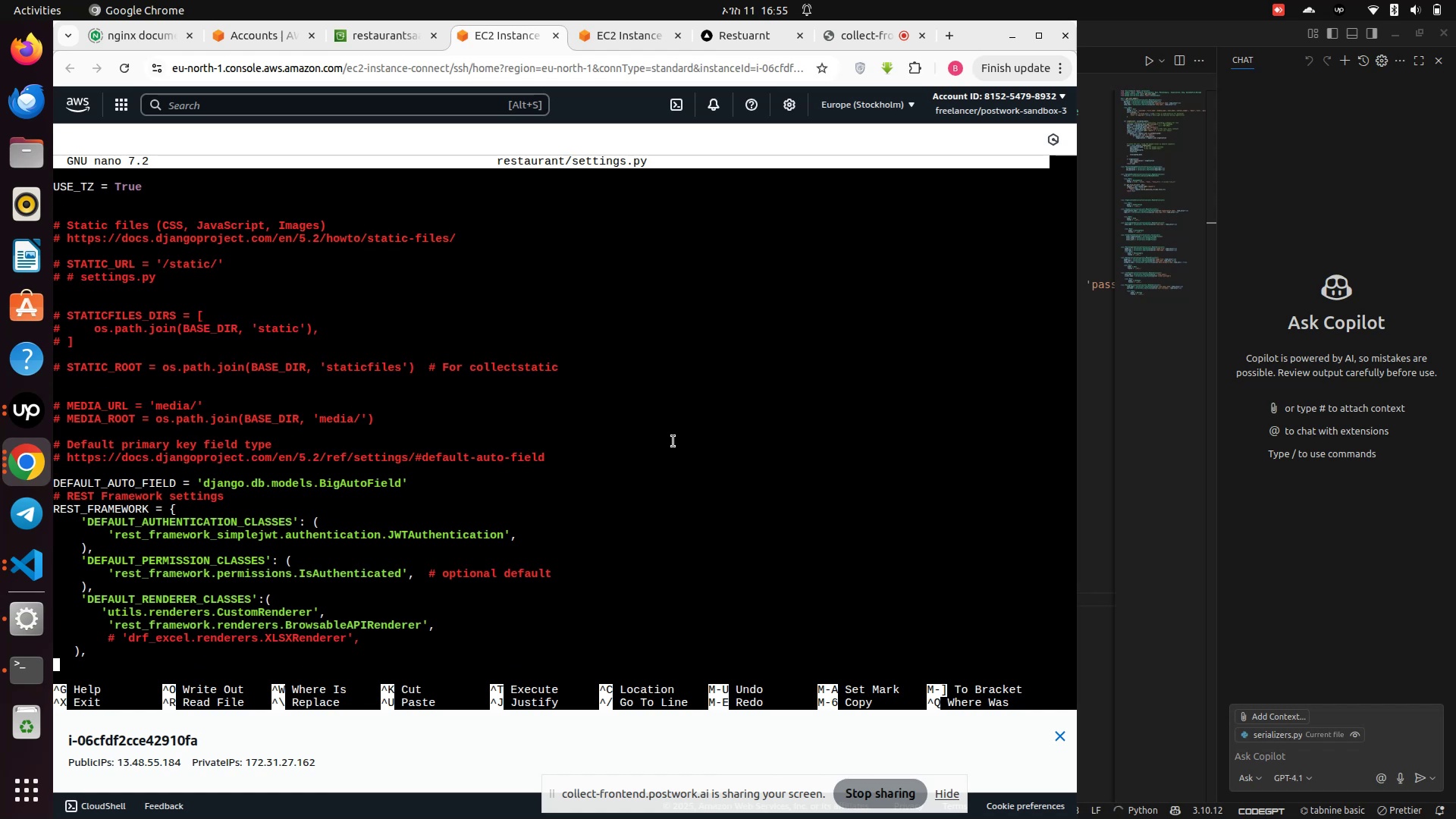 
key(ArrowDown)
 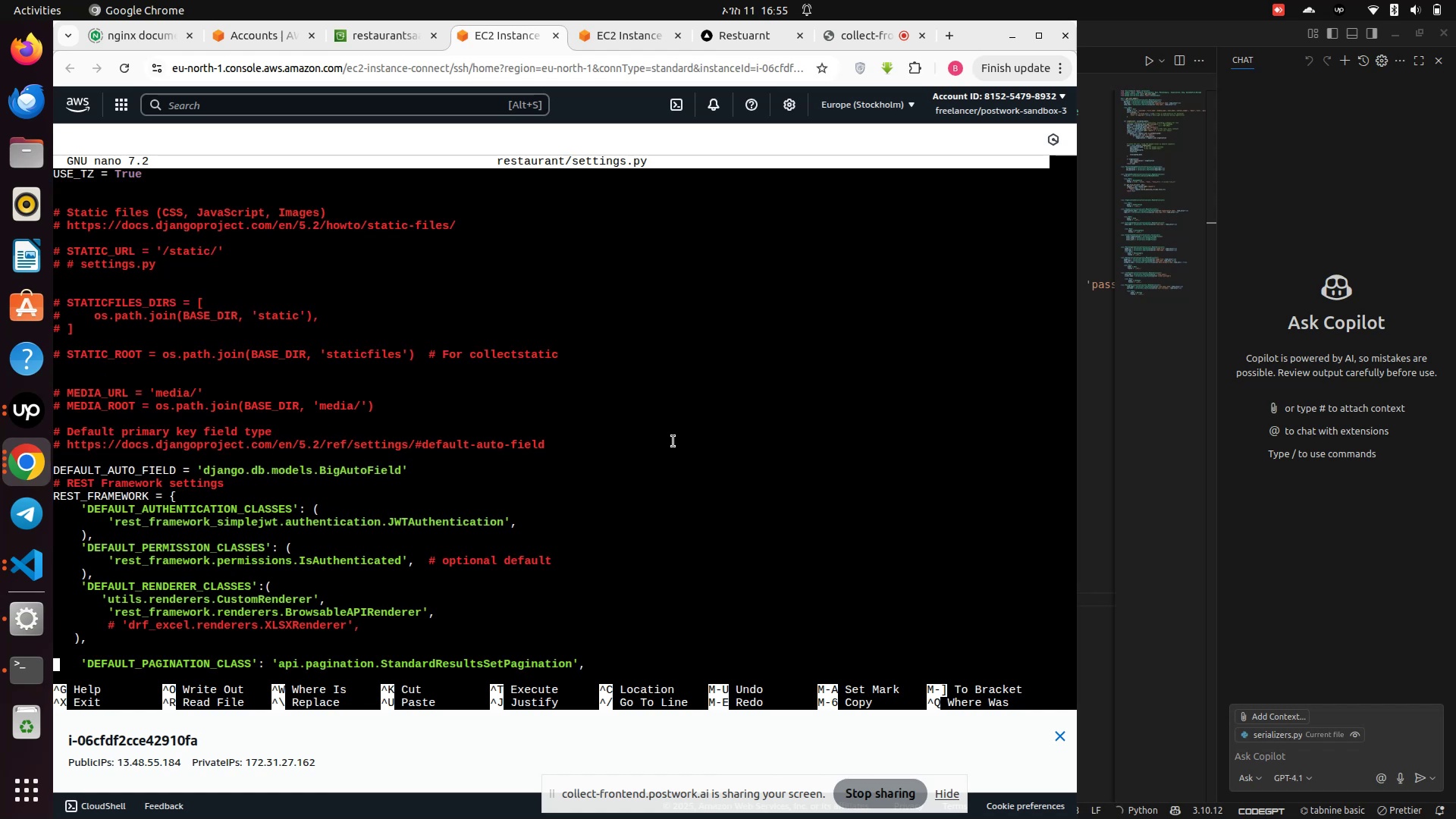 
key(ArrowDown)
 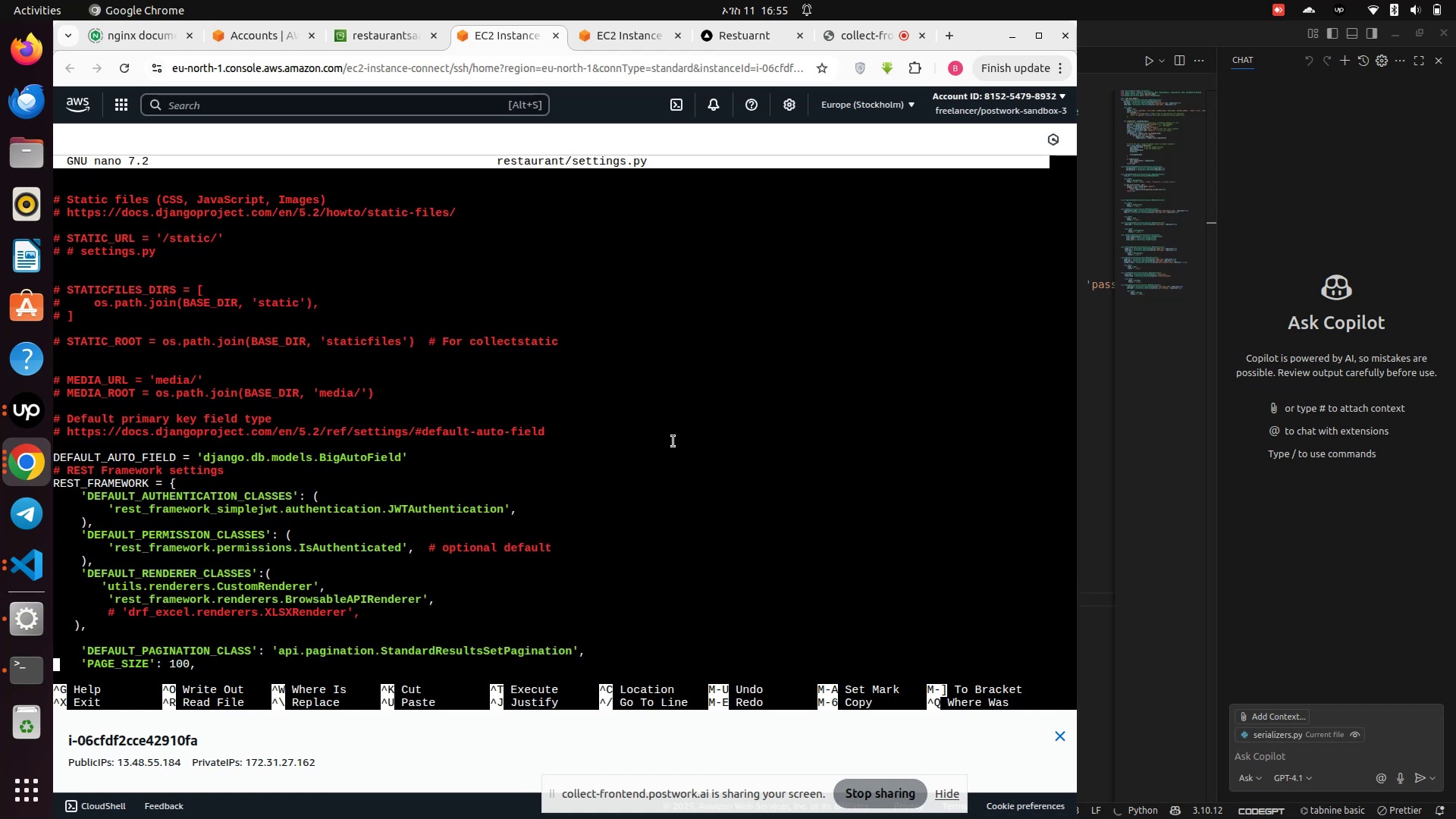 
key(ArrowDown)
 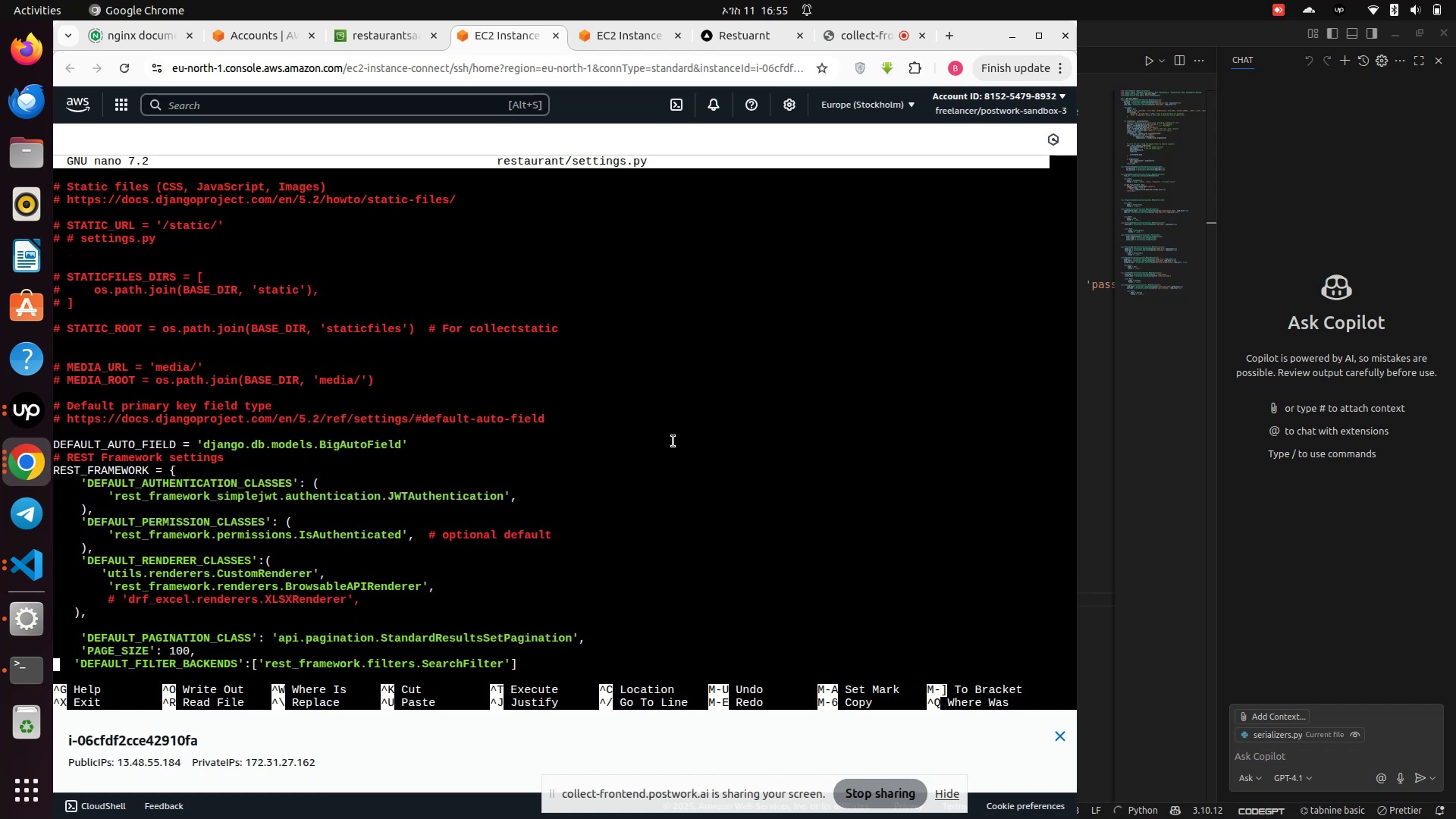 
key(ArrowDown)
 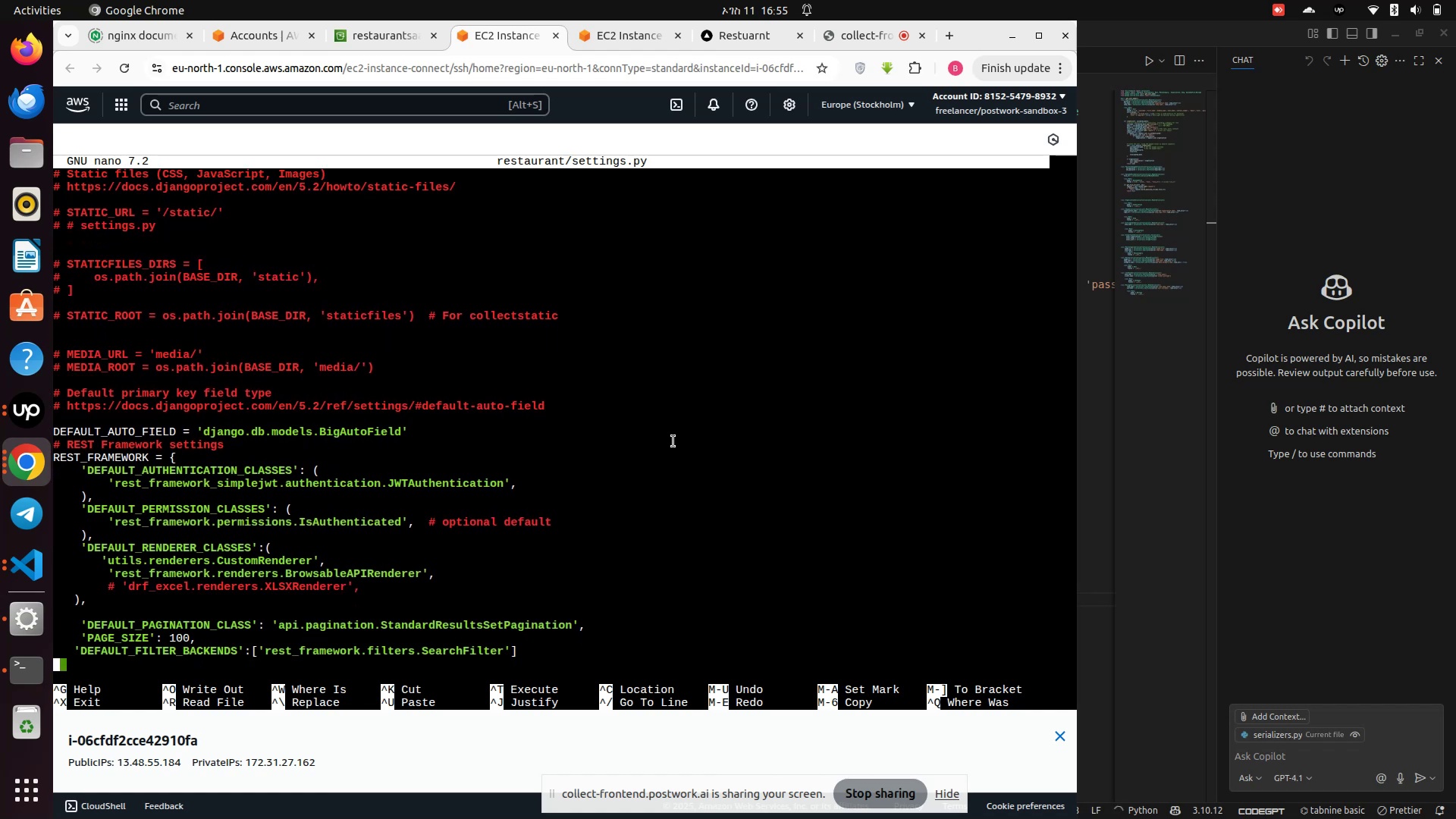 
key(ArrowDown)
 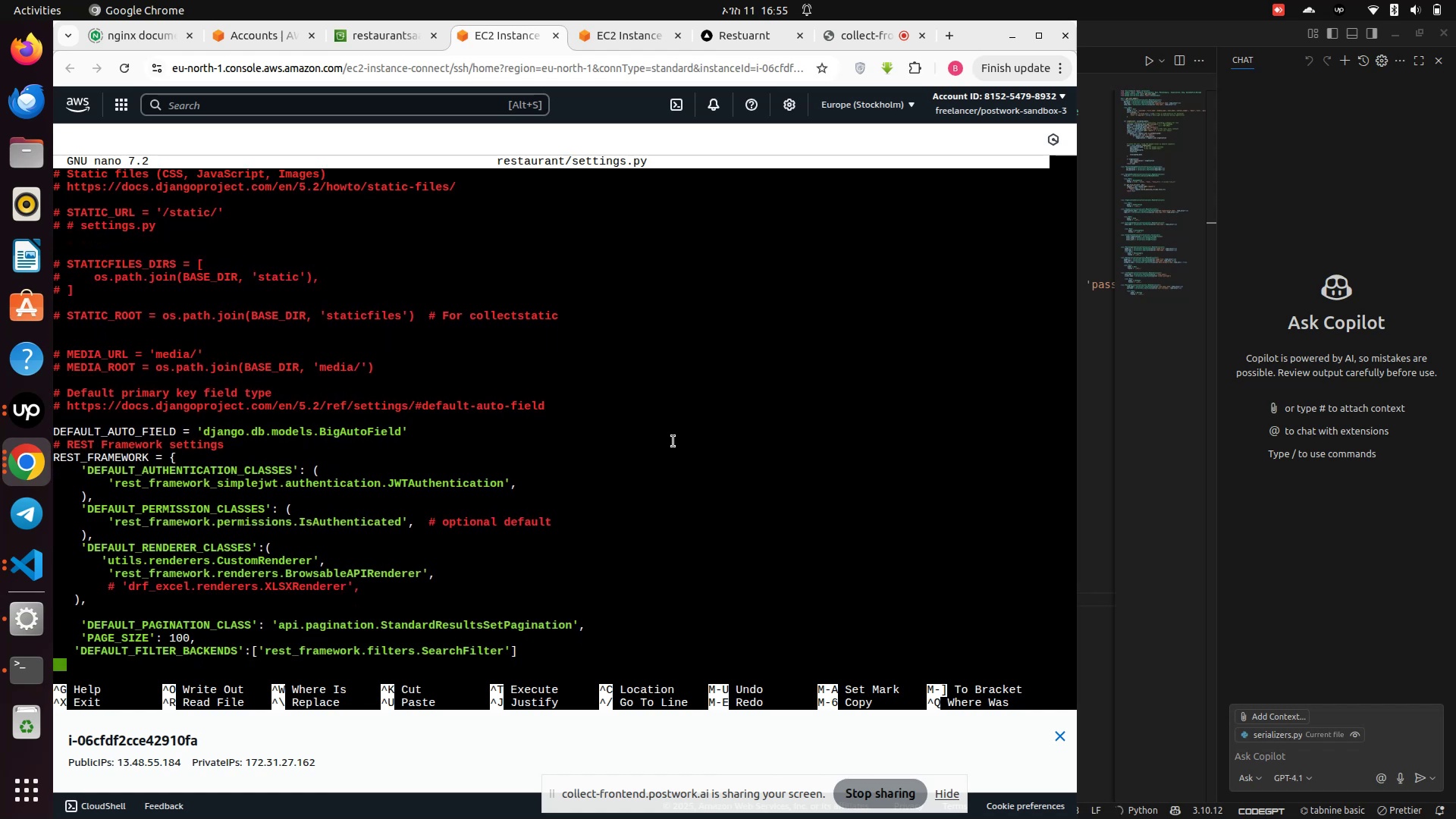 
key(ArrowDown)
 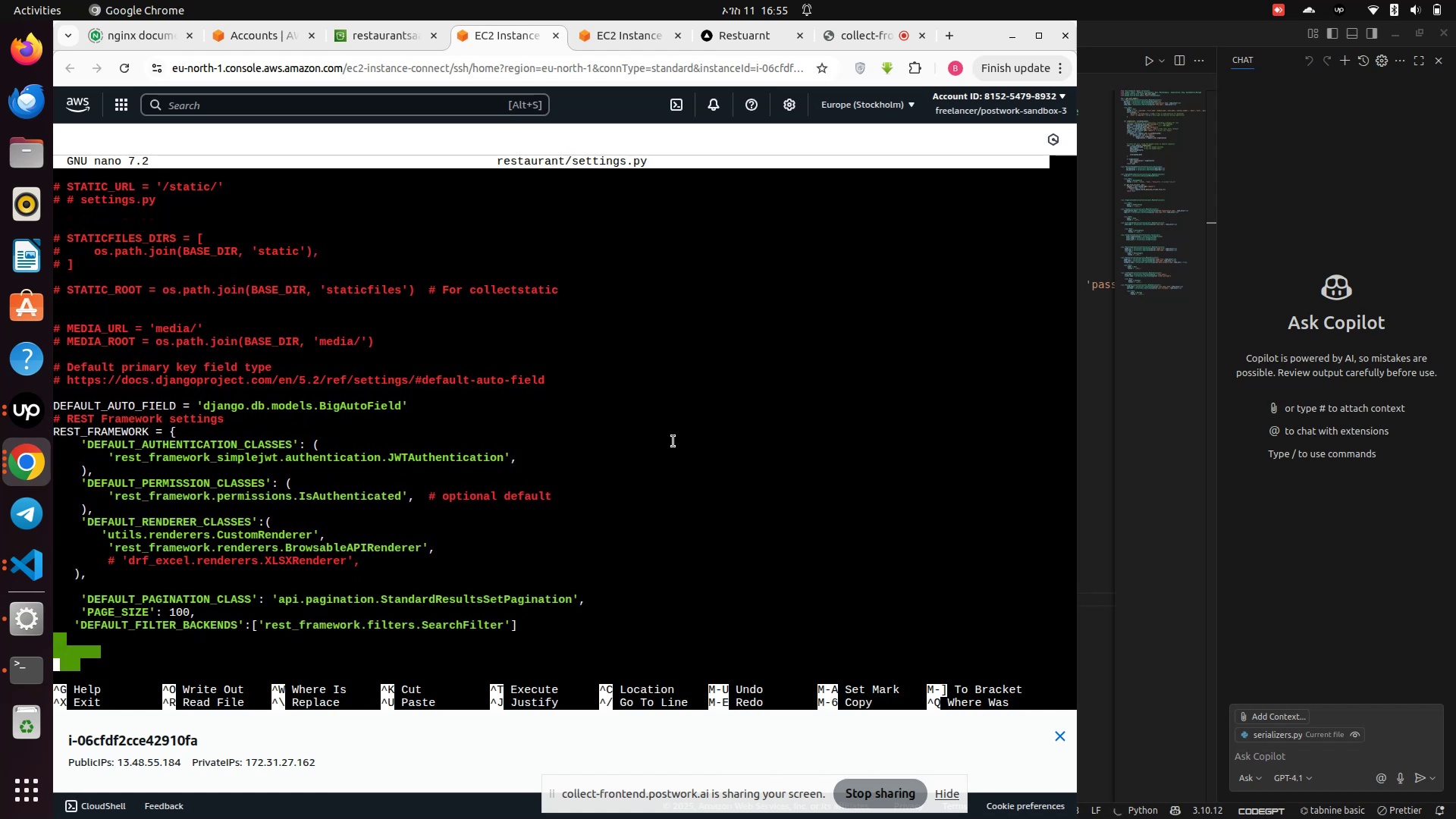 
key(ArrowDown)
 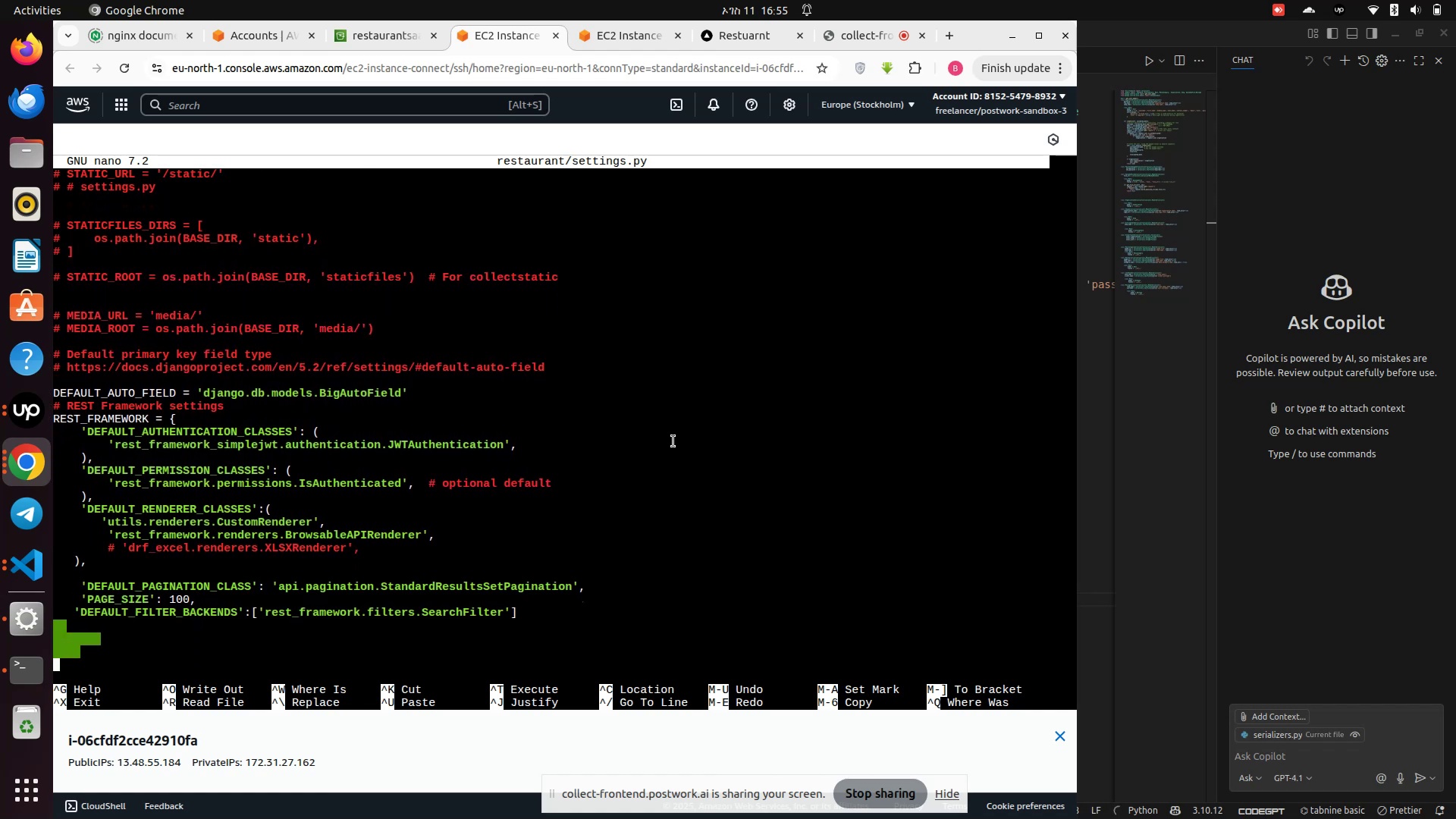 
key(ArrowDown)
 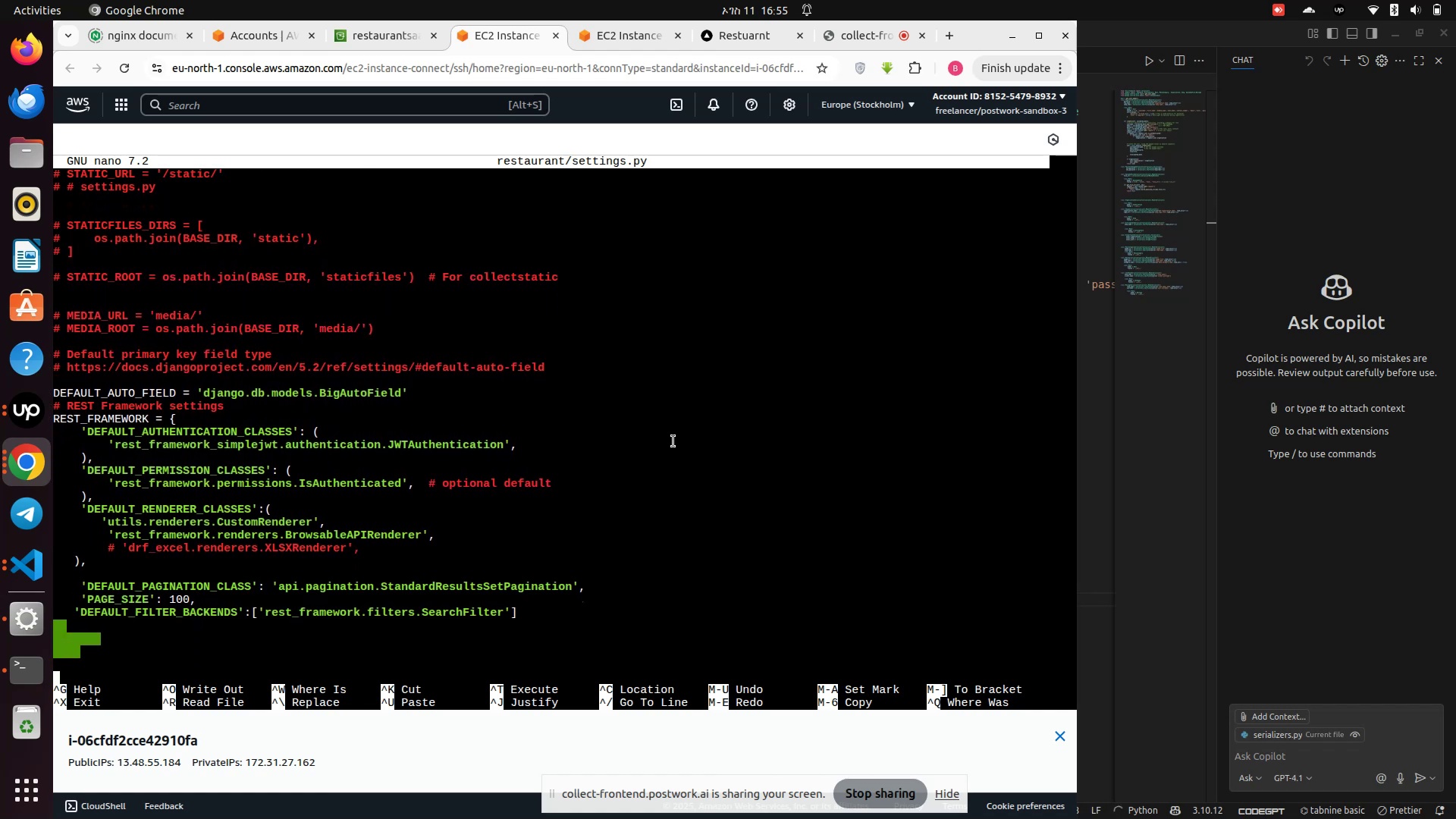 
key(ArrowDown)
 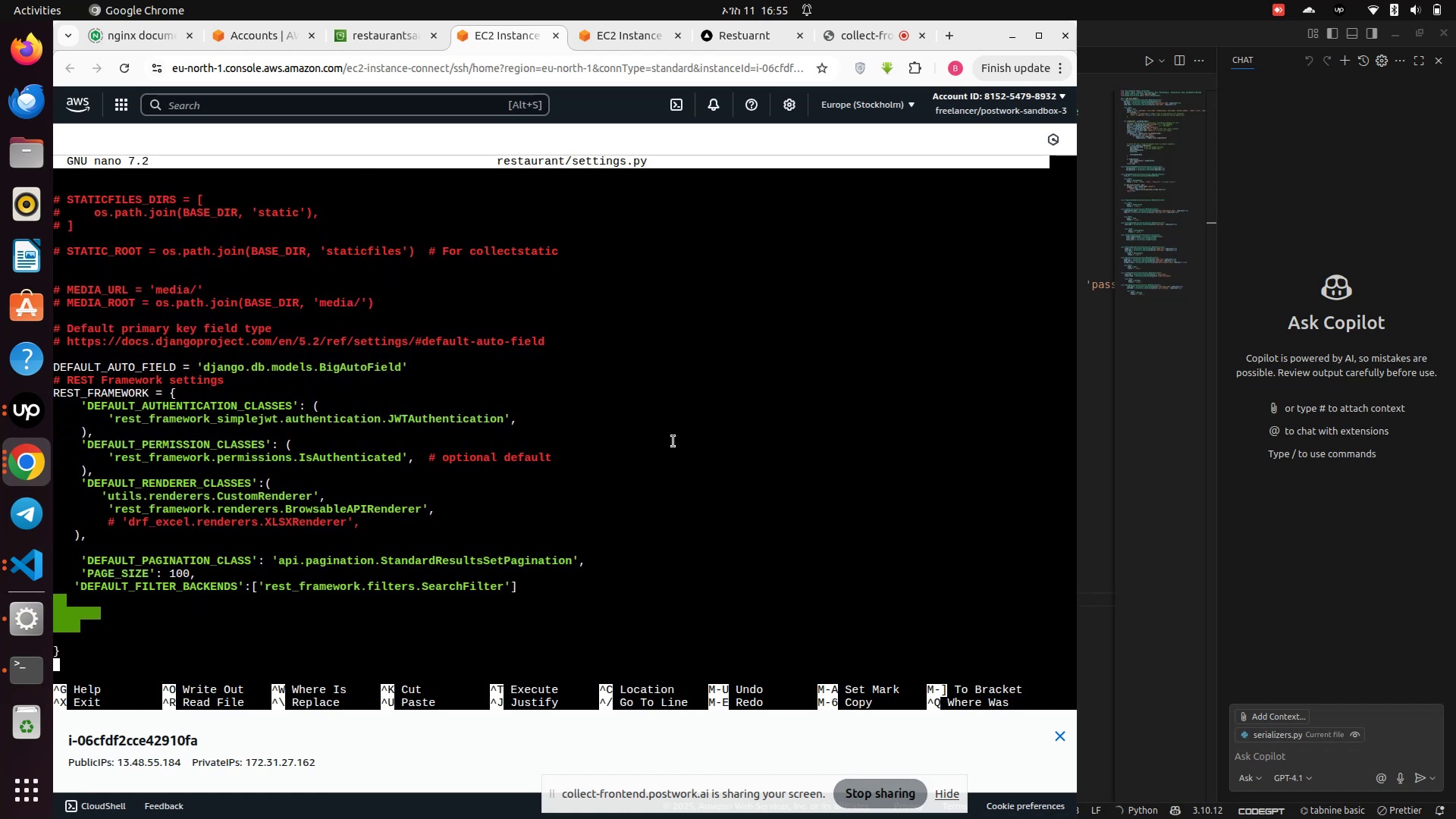 
key(ArrowDown)
 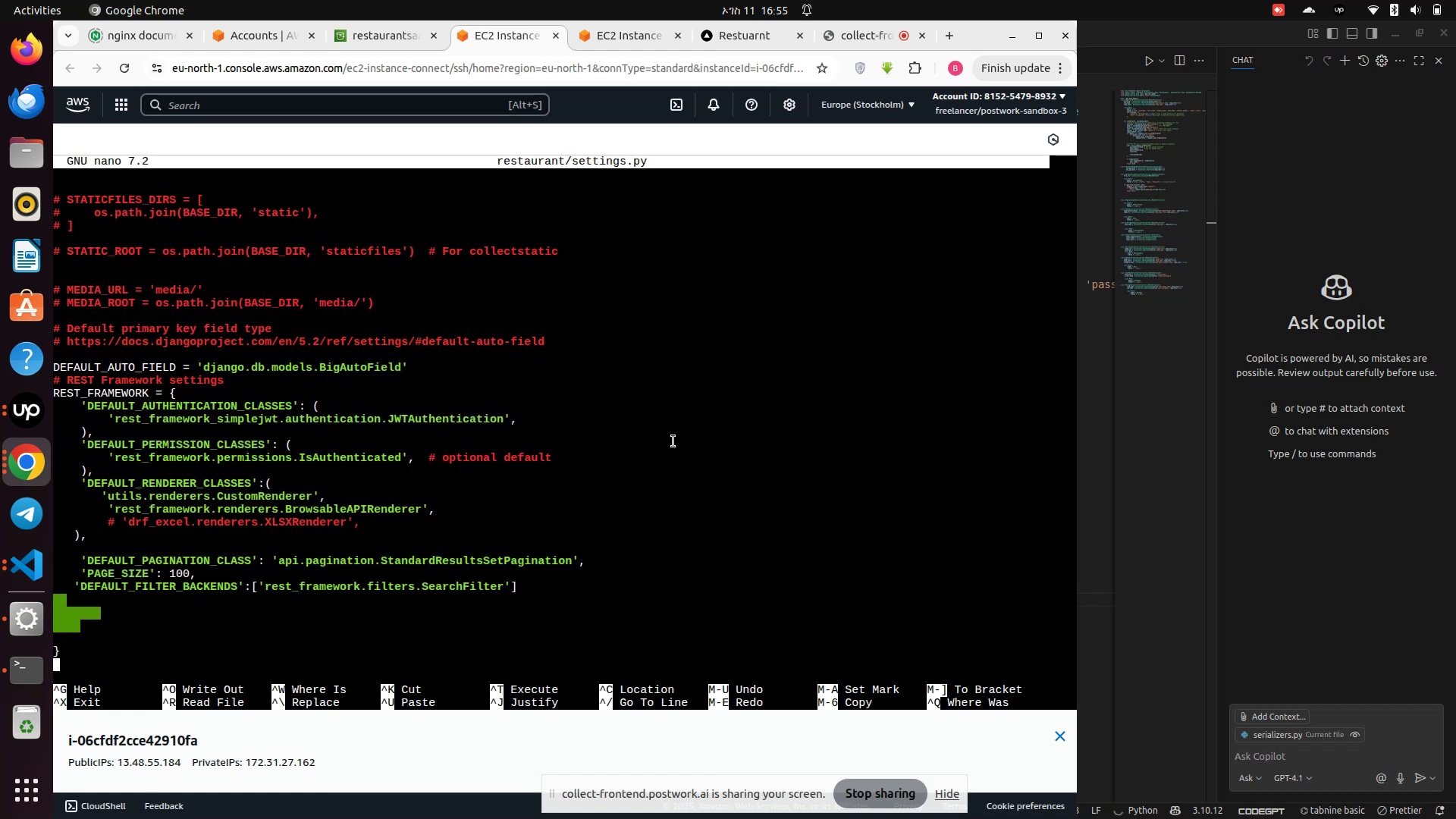 
key(ArrowDown)
 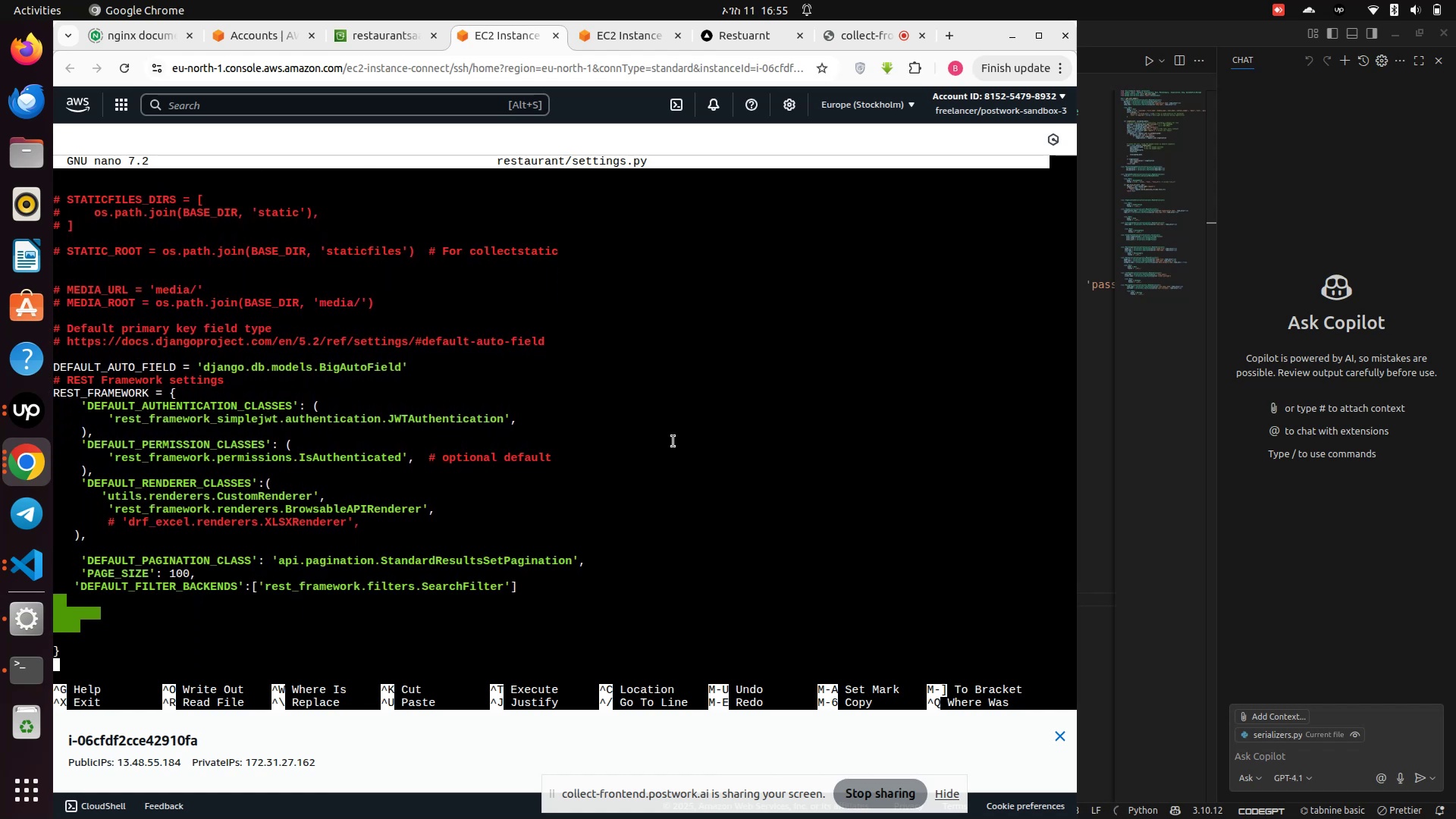 
key(ArrowDown)
 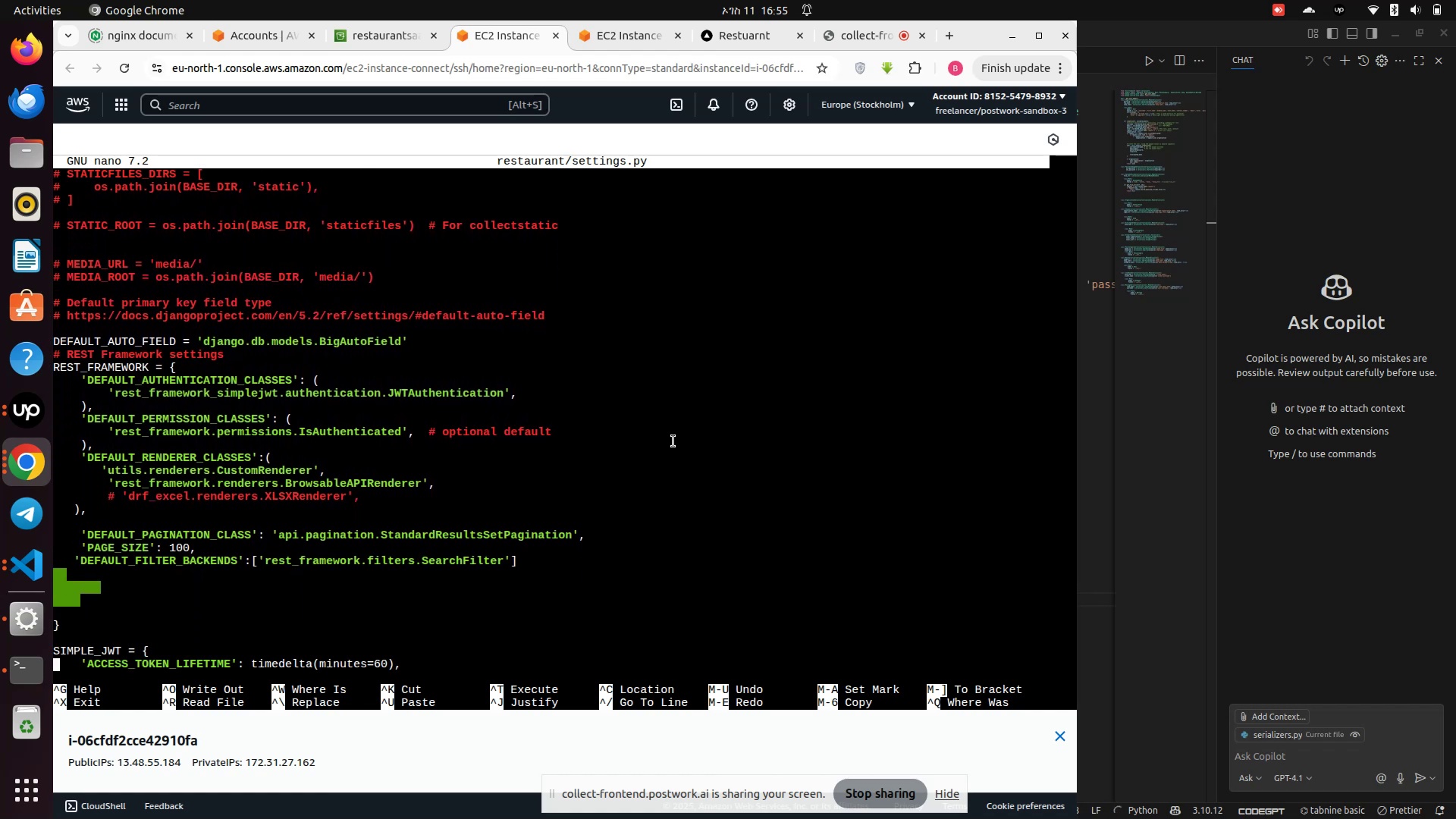 
key(ArrowDown)
 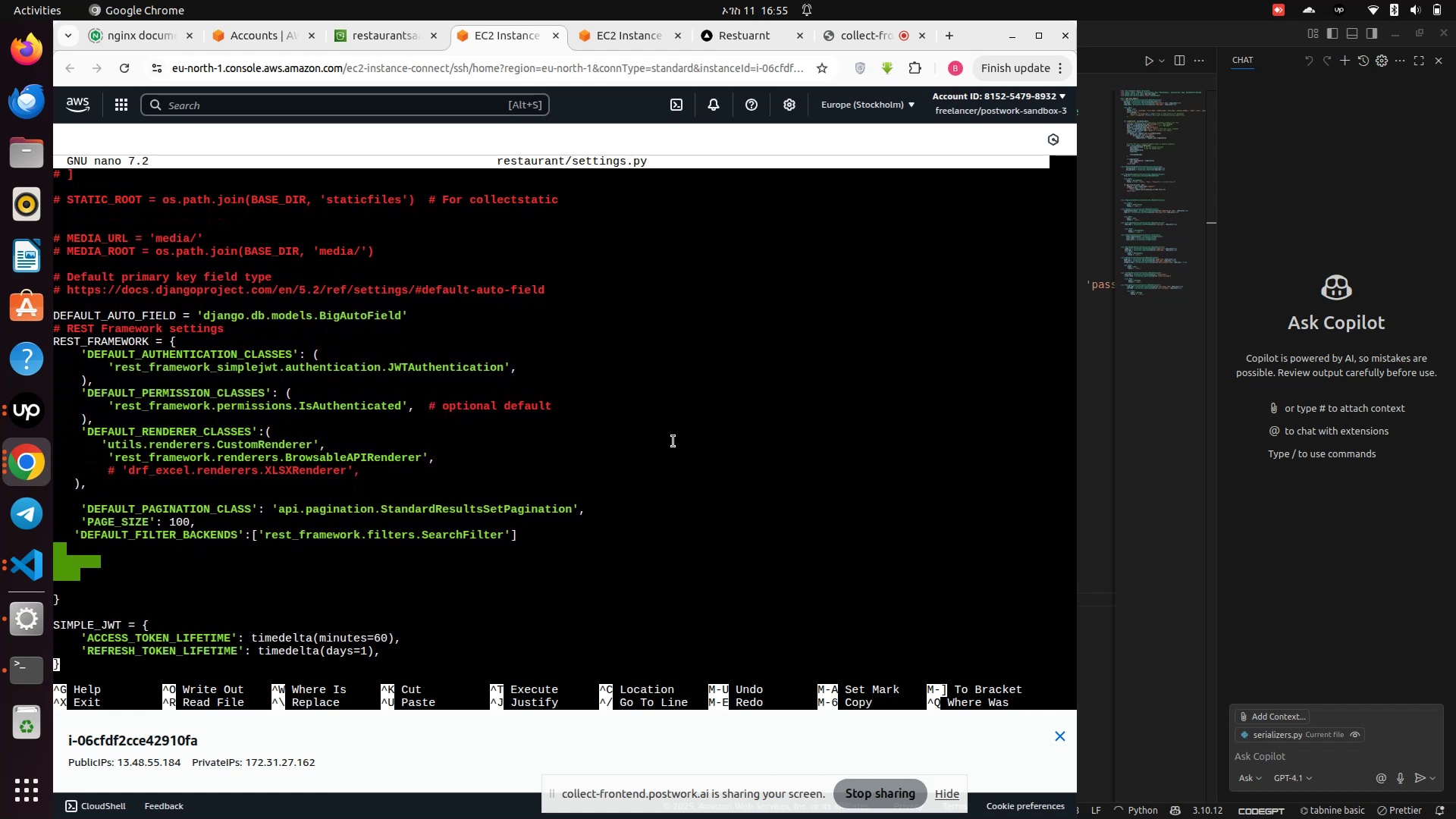 
key(ArrowDown)
 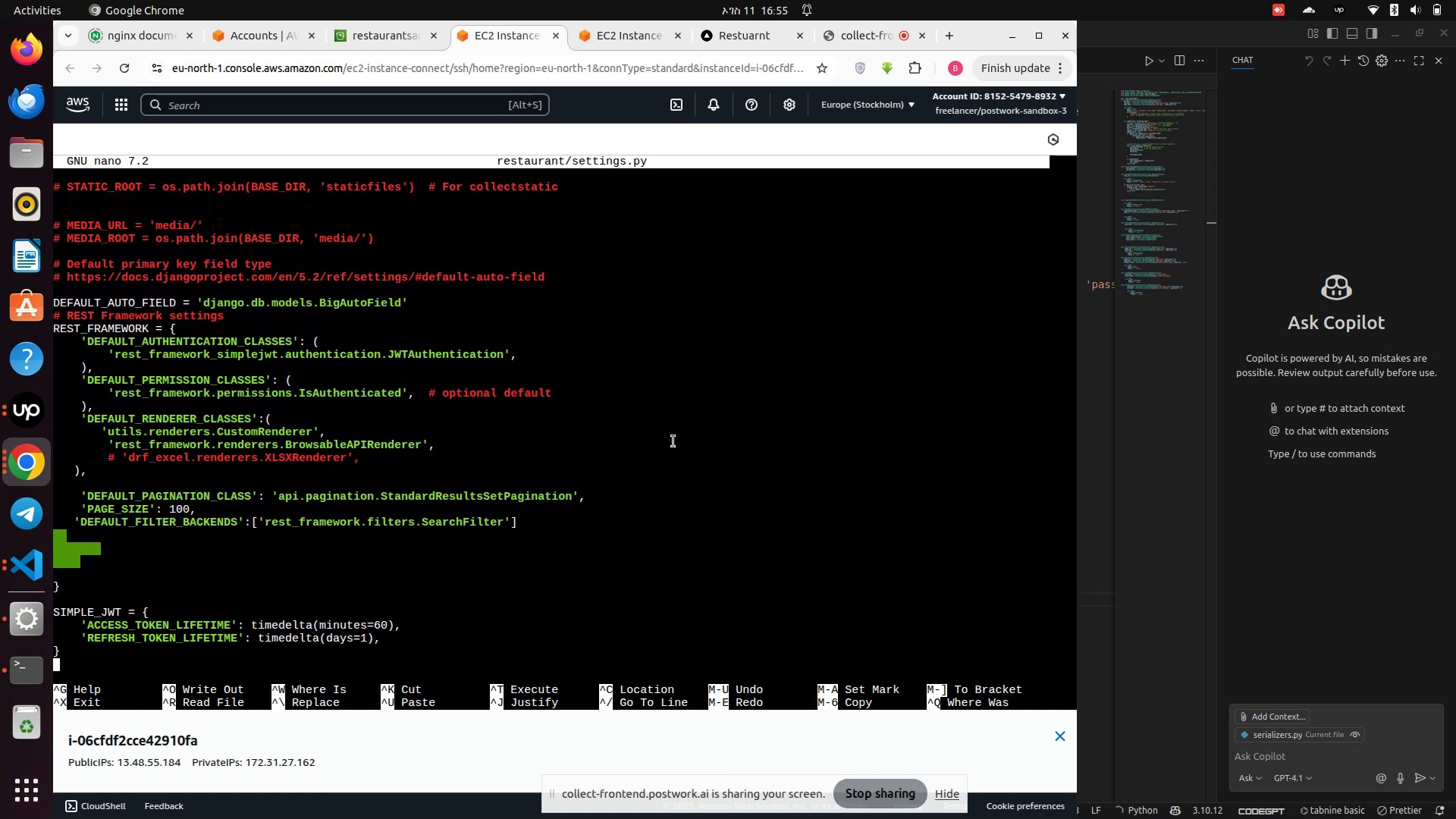 
key(ArrowDown)
 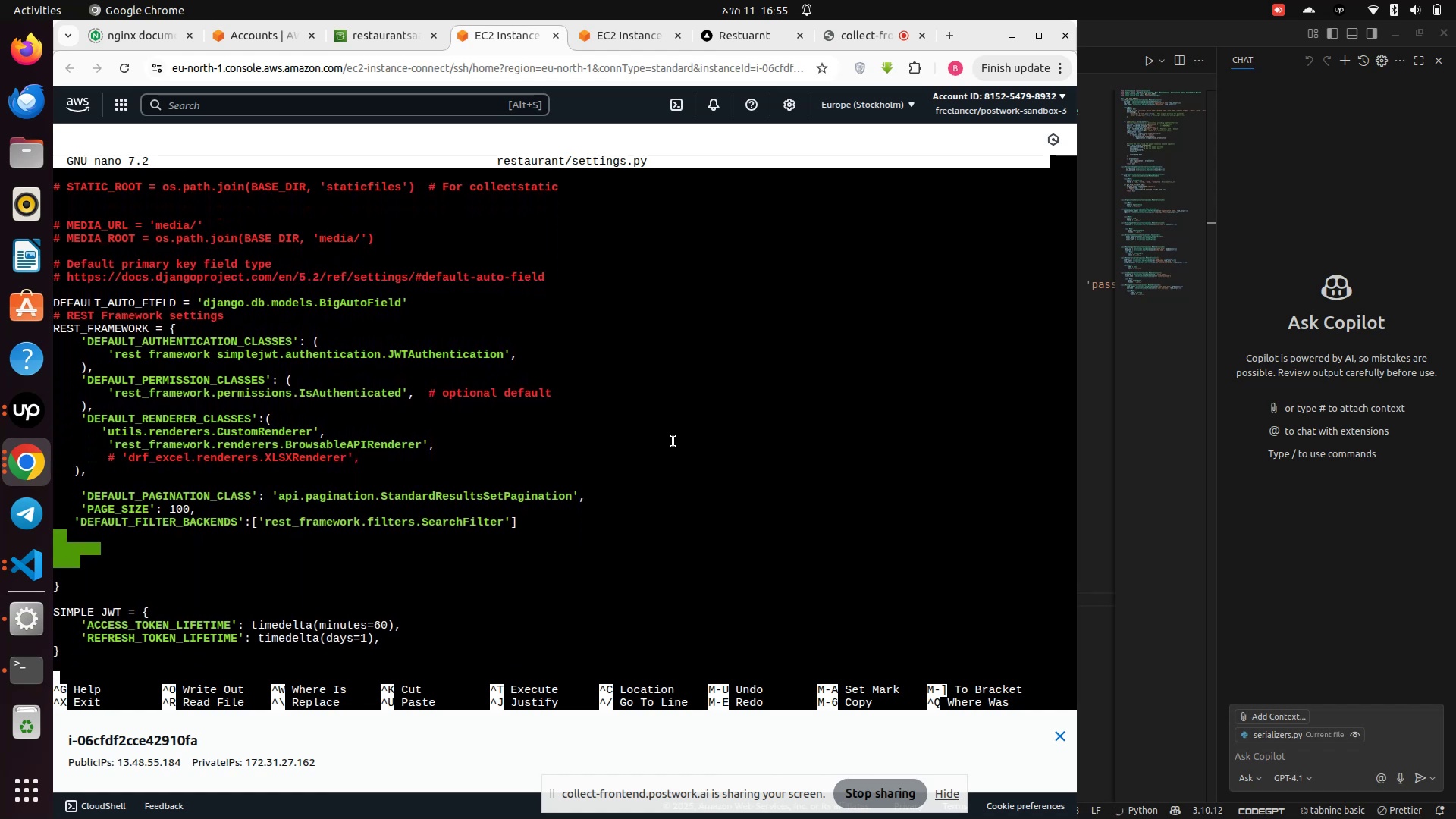 
key(ArrowDown)
 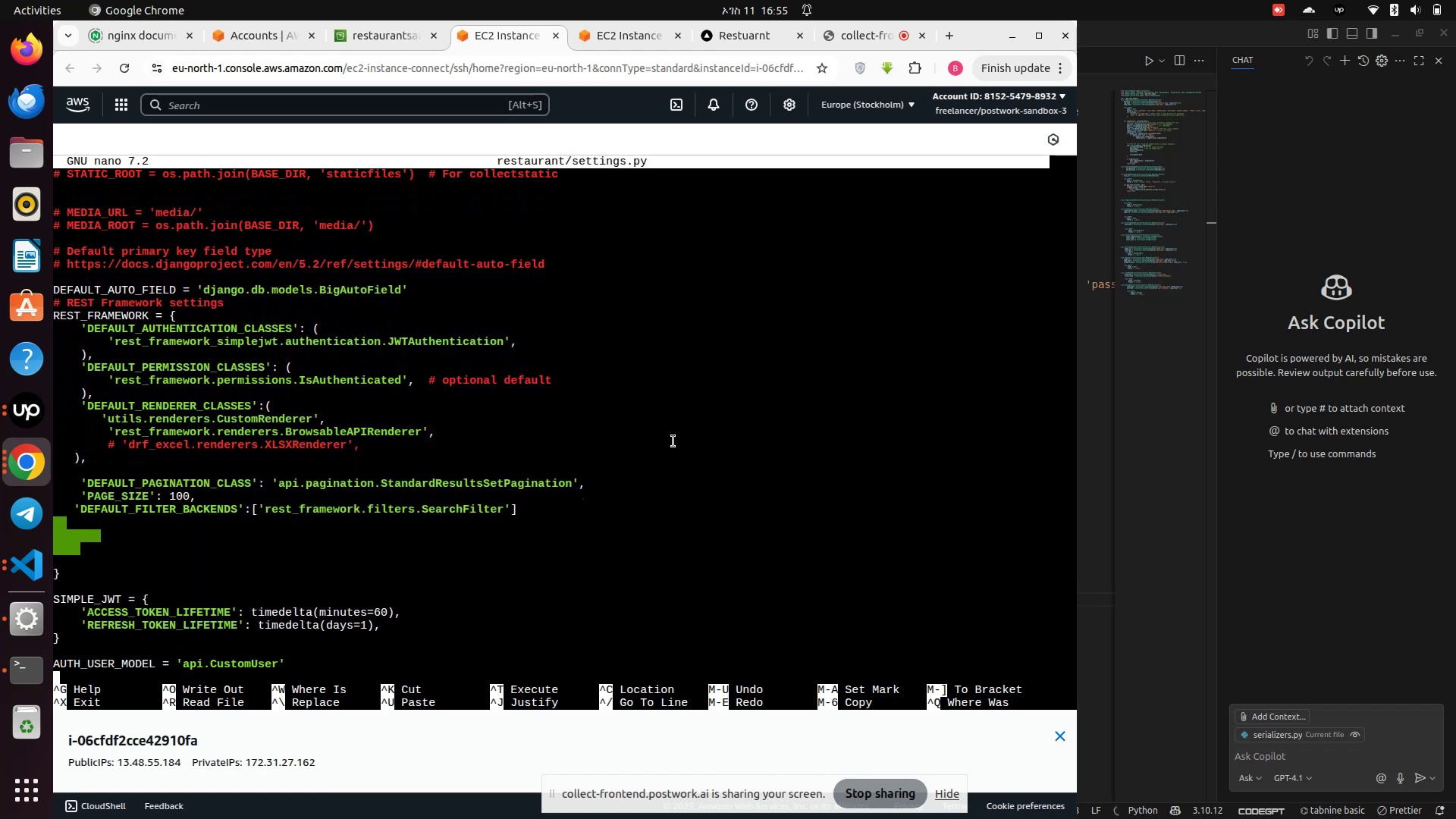 
key(ArrowDown)
 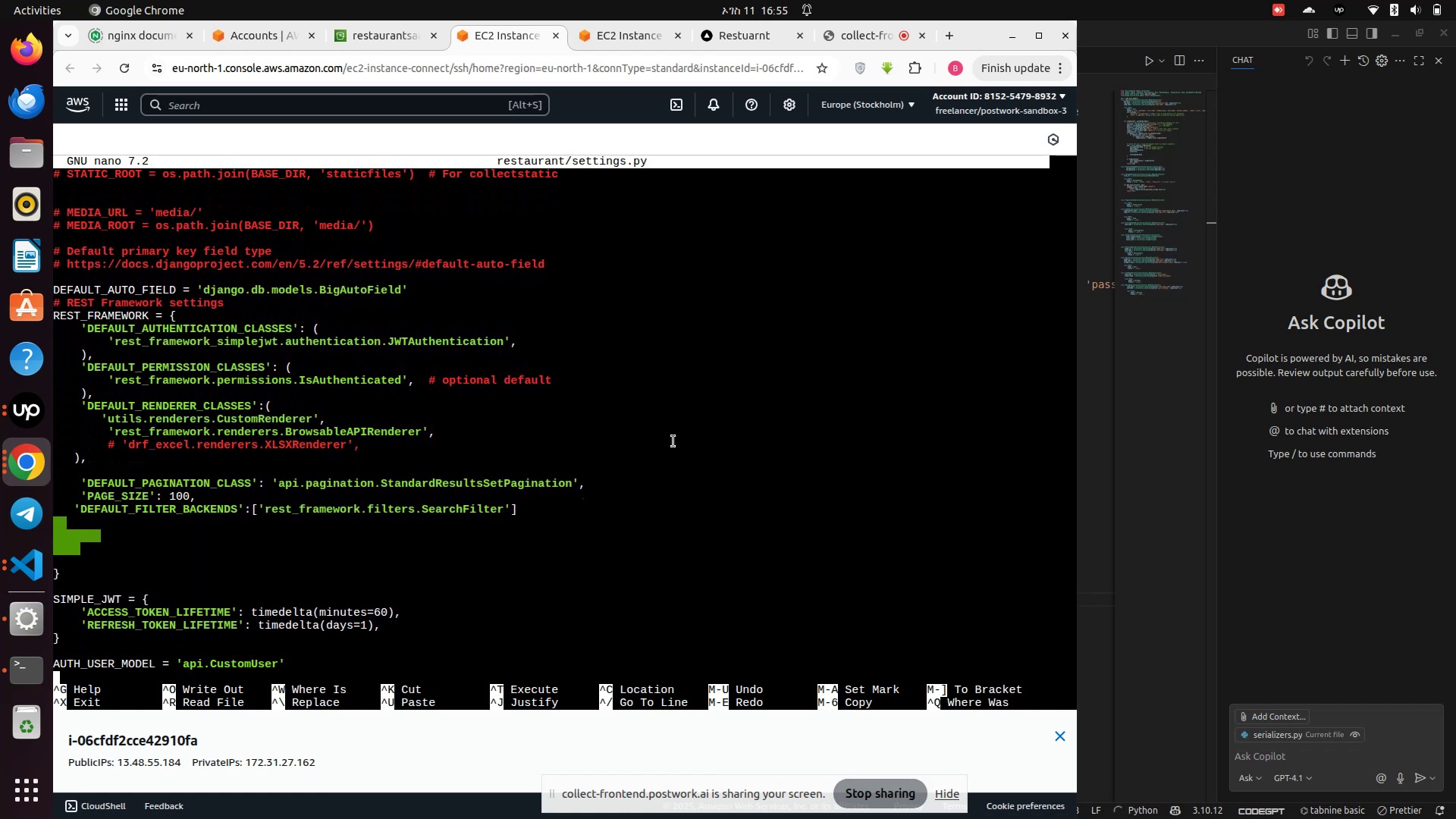 
key(ArrowDown)
 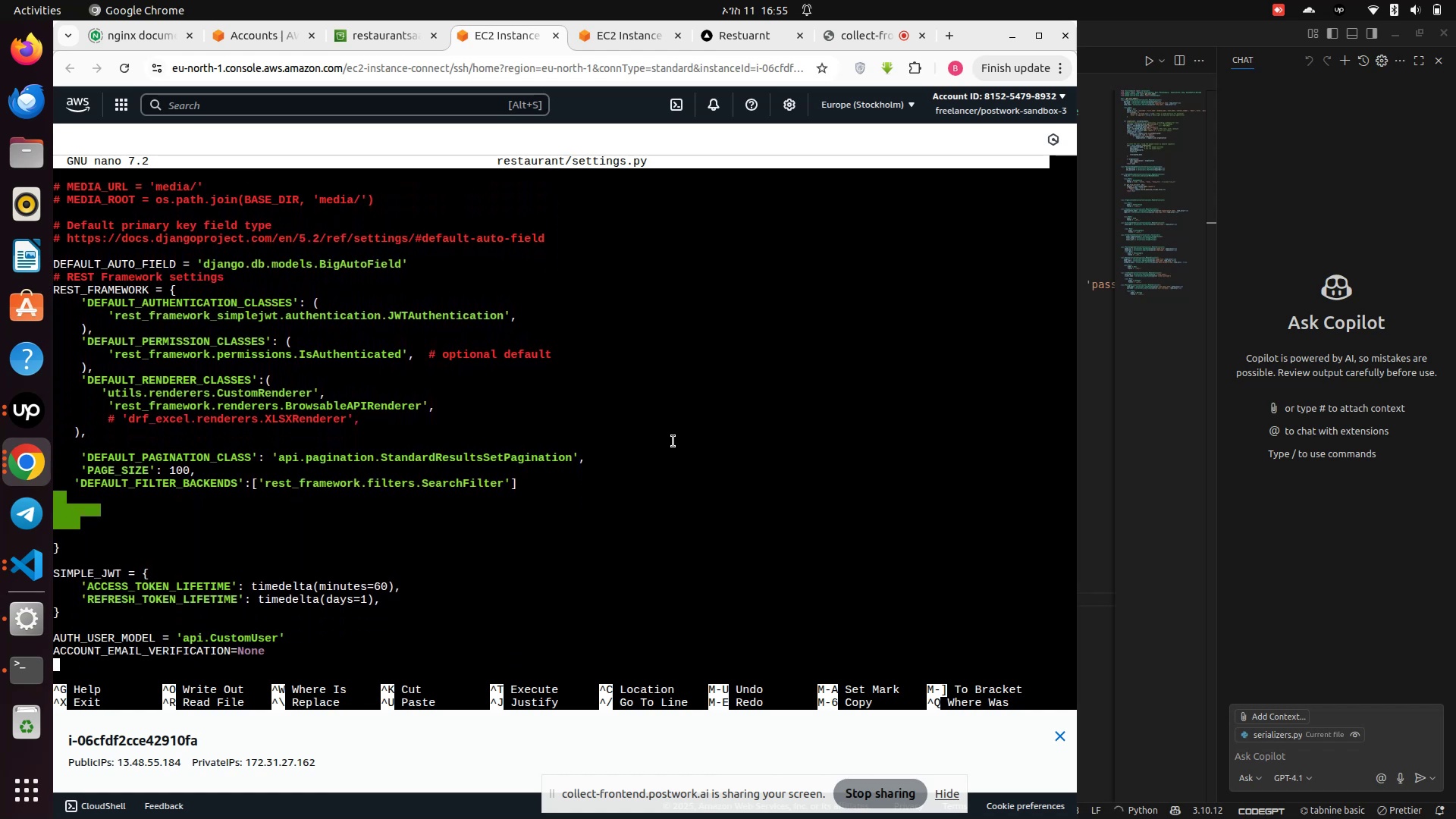 
key(ArrowDown)
 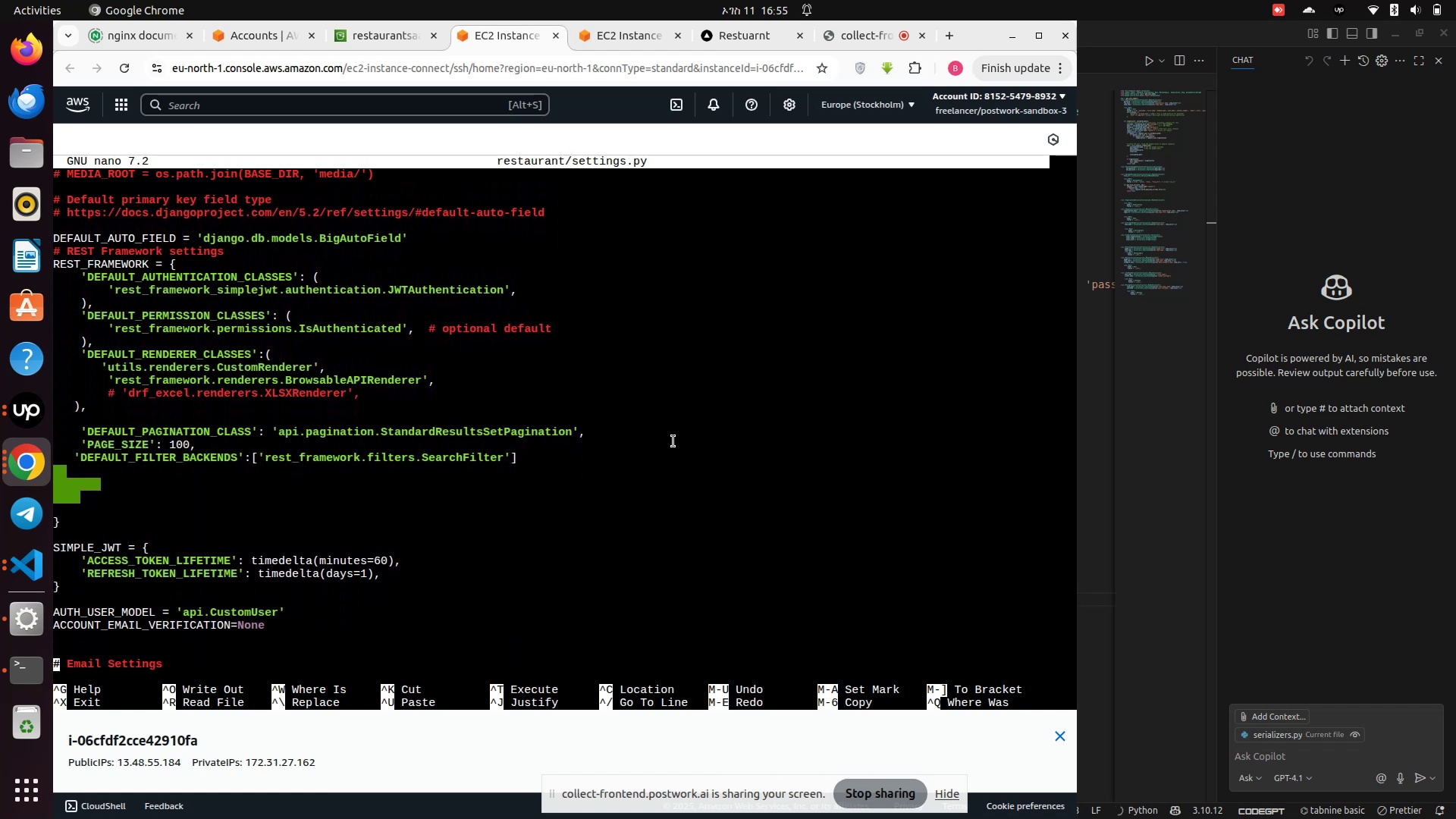 
key(ArrowDown)
 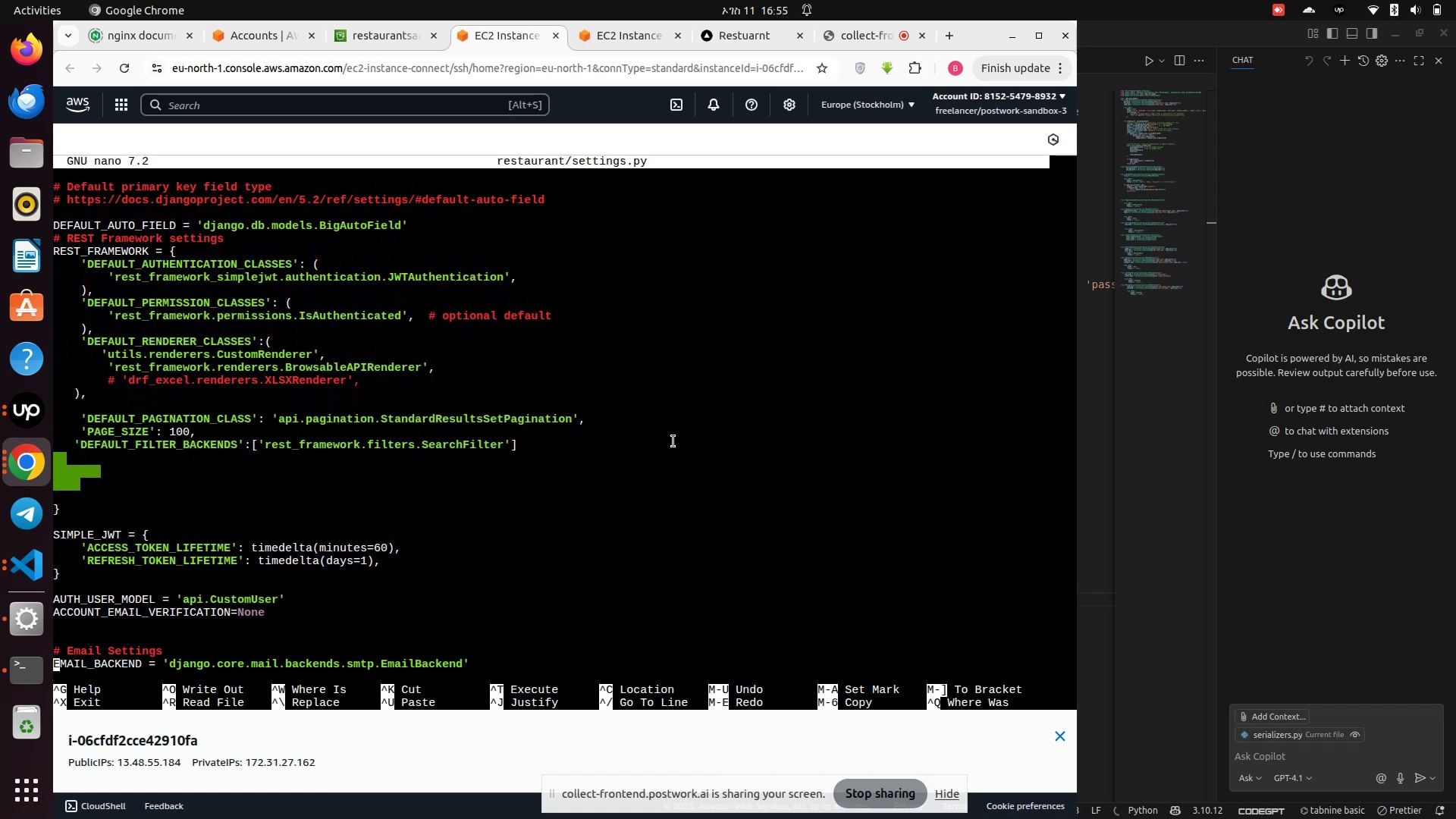 
key(ArrowDown)
 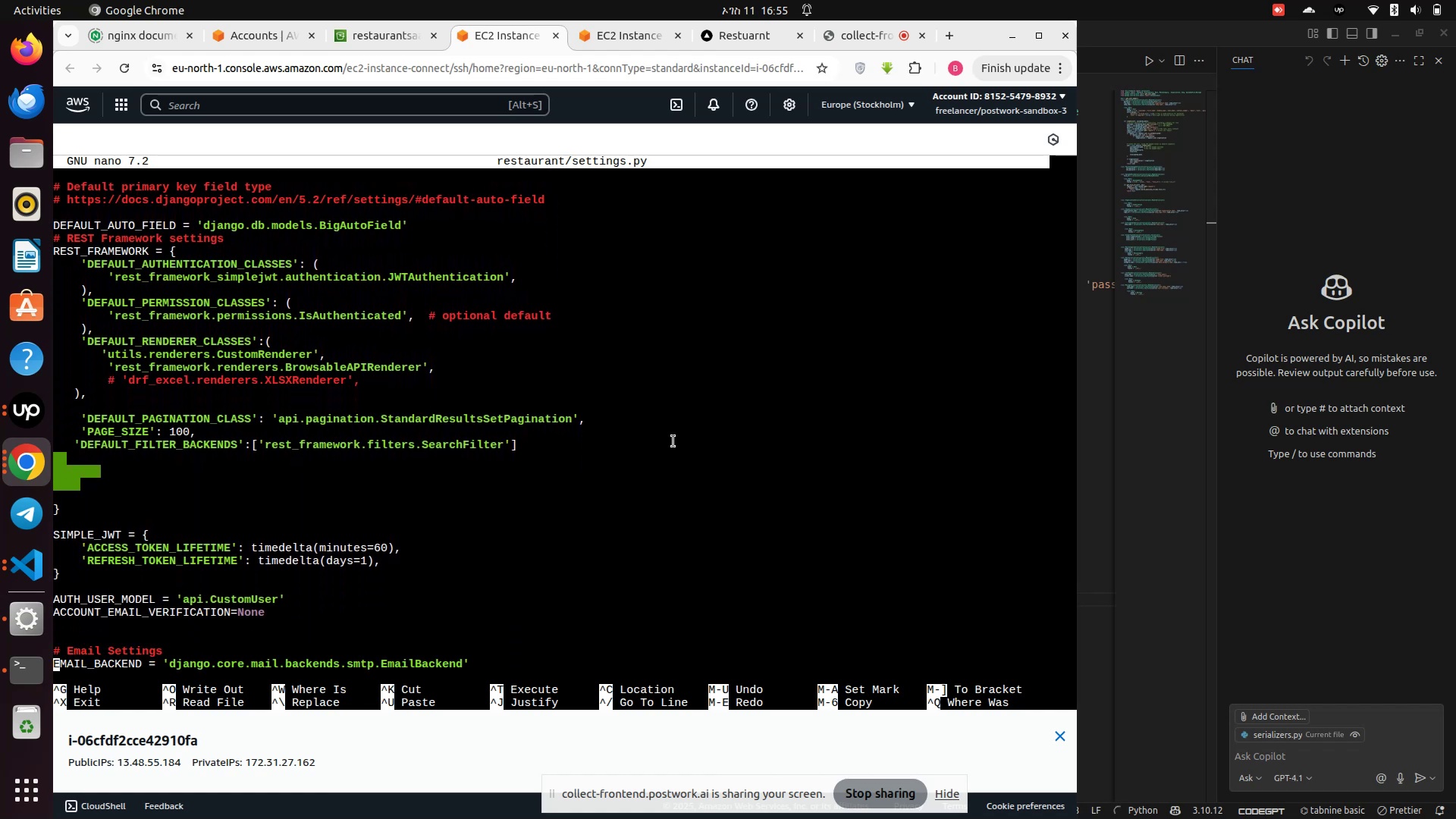 
key(ArrowDown)
 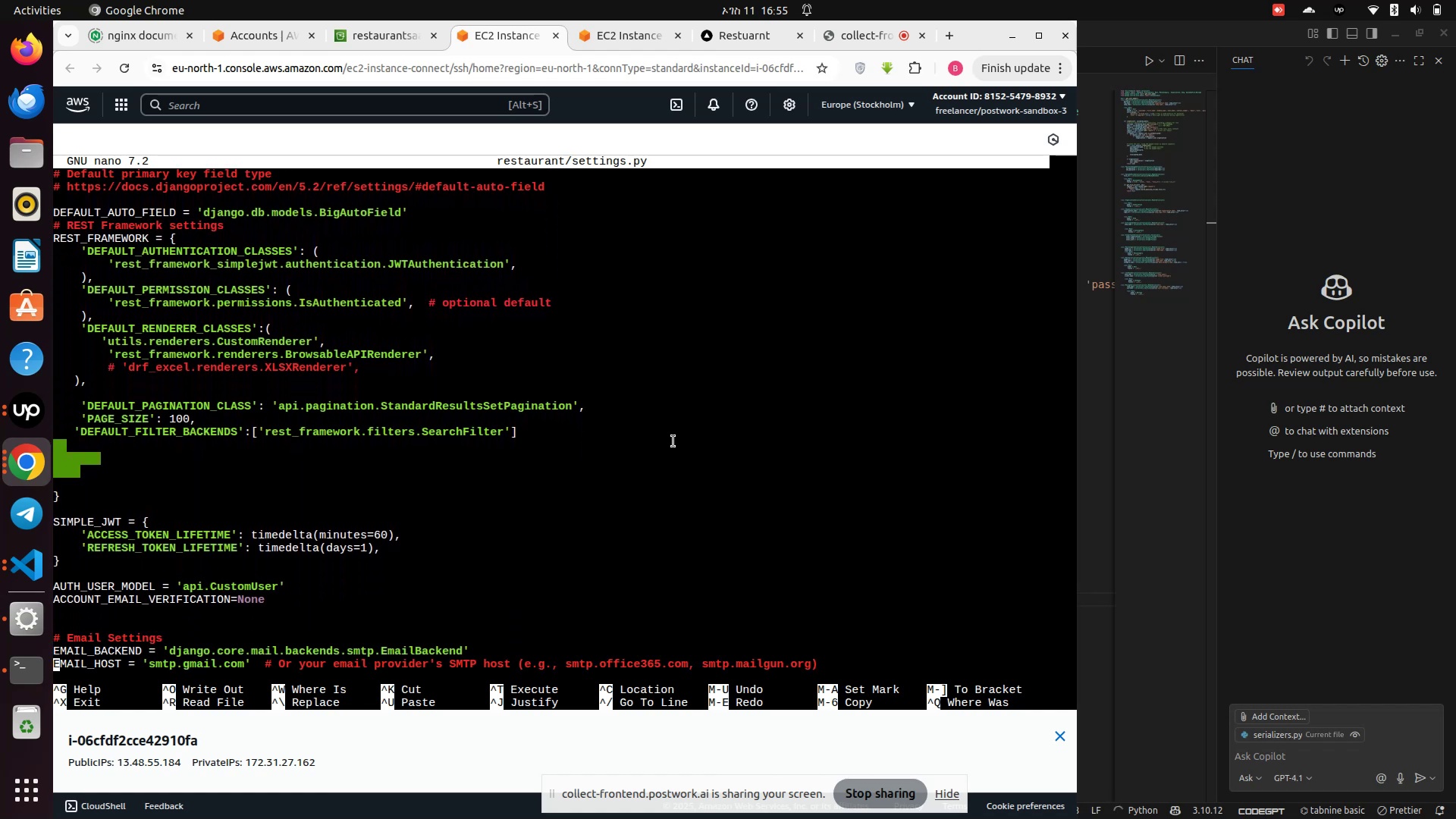 
key(ArrowDown)
 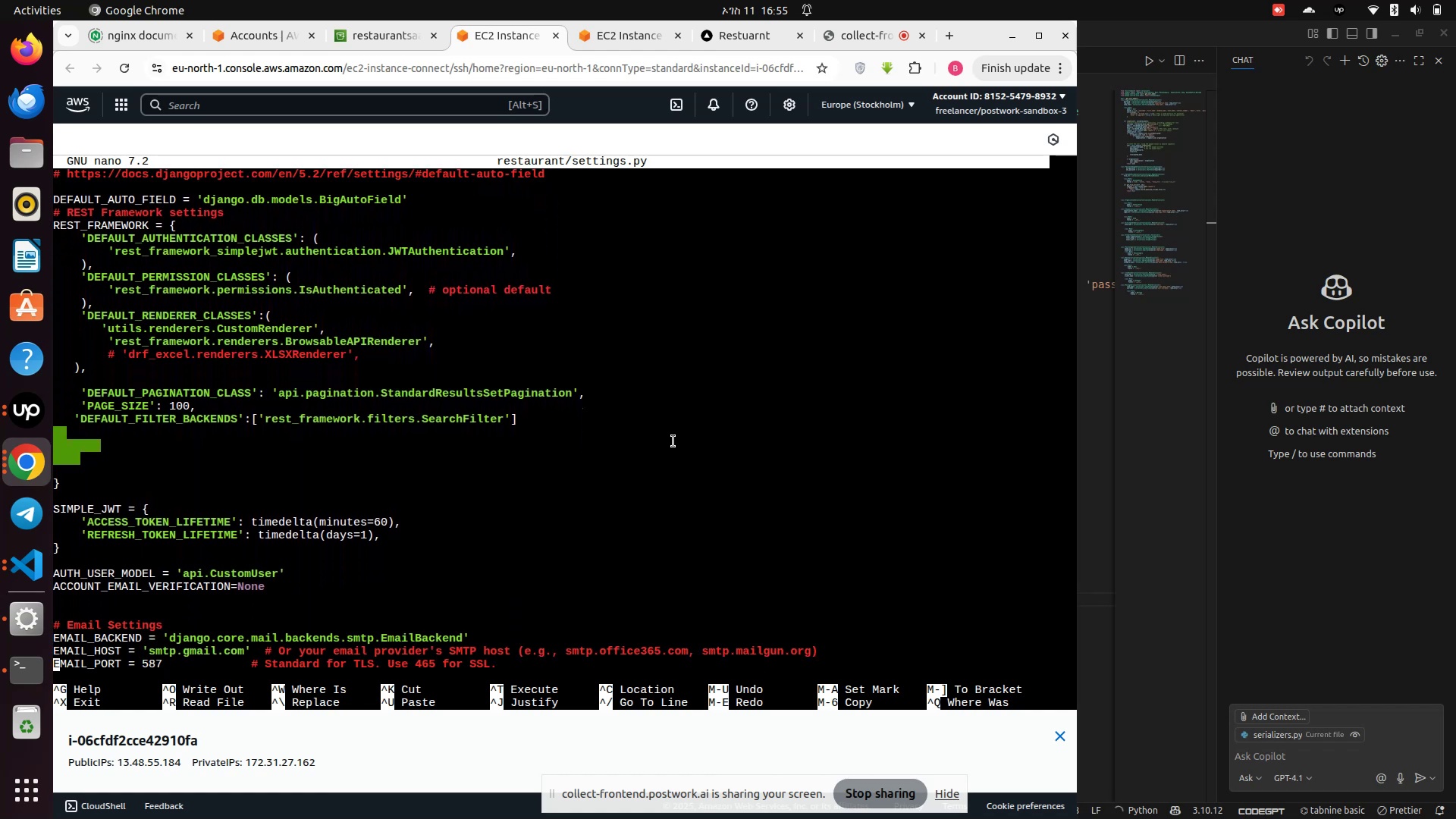 
key(ArrowDown)
 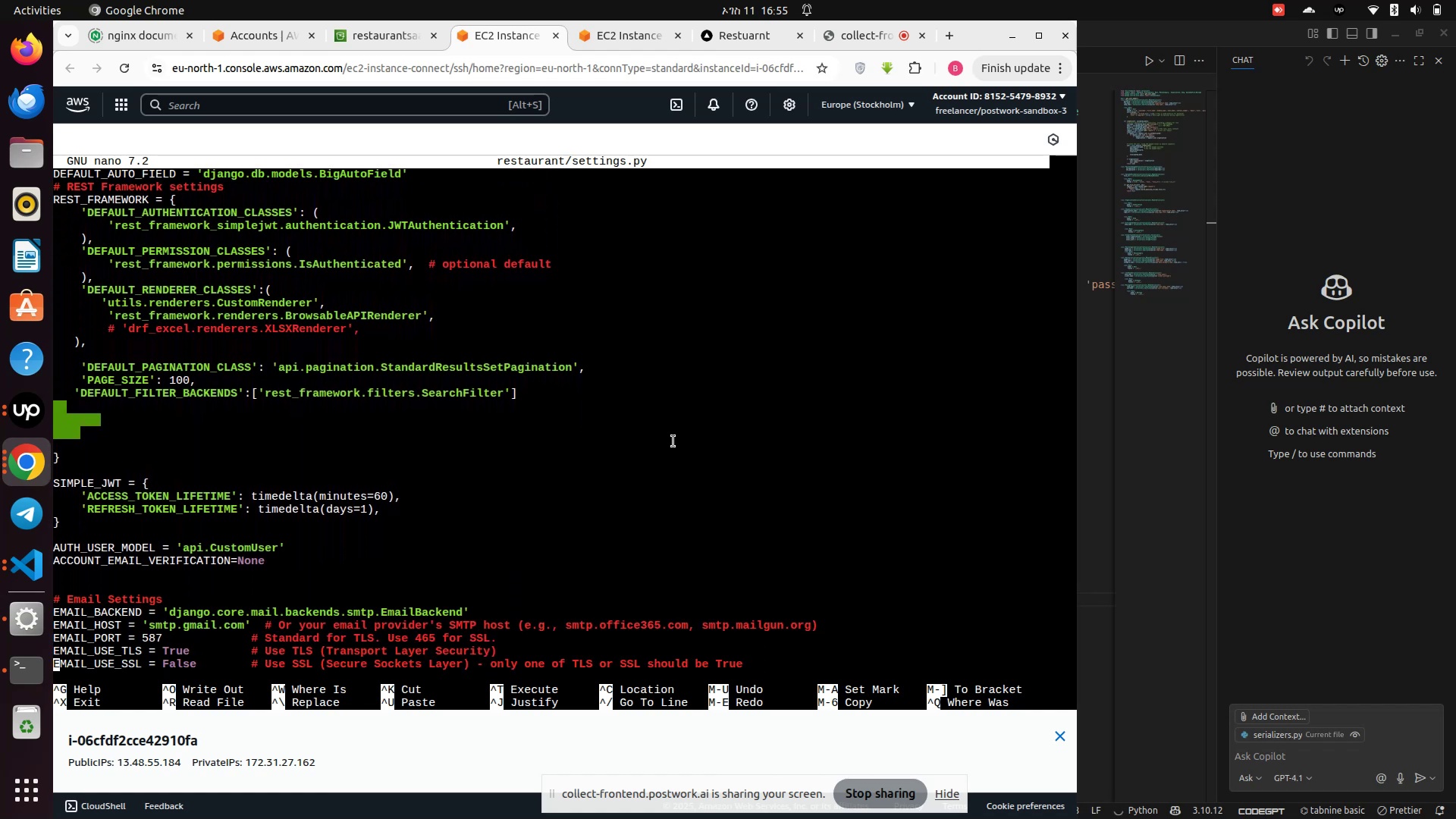 
key(ArrowDown)
 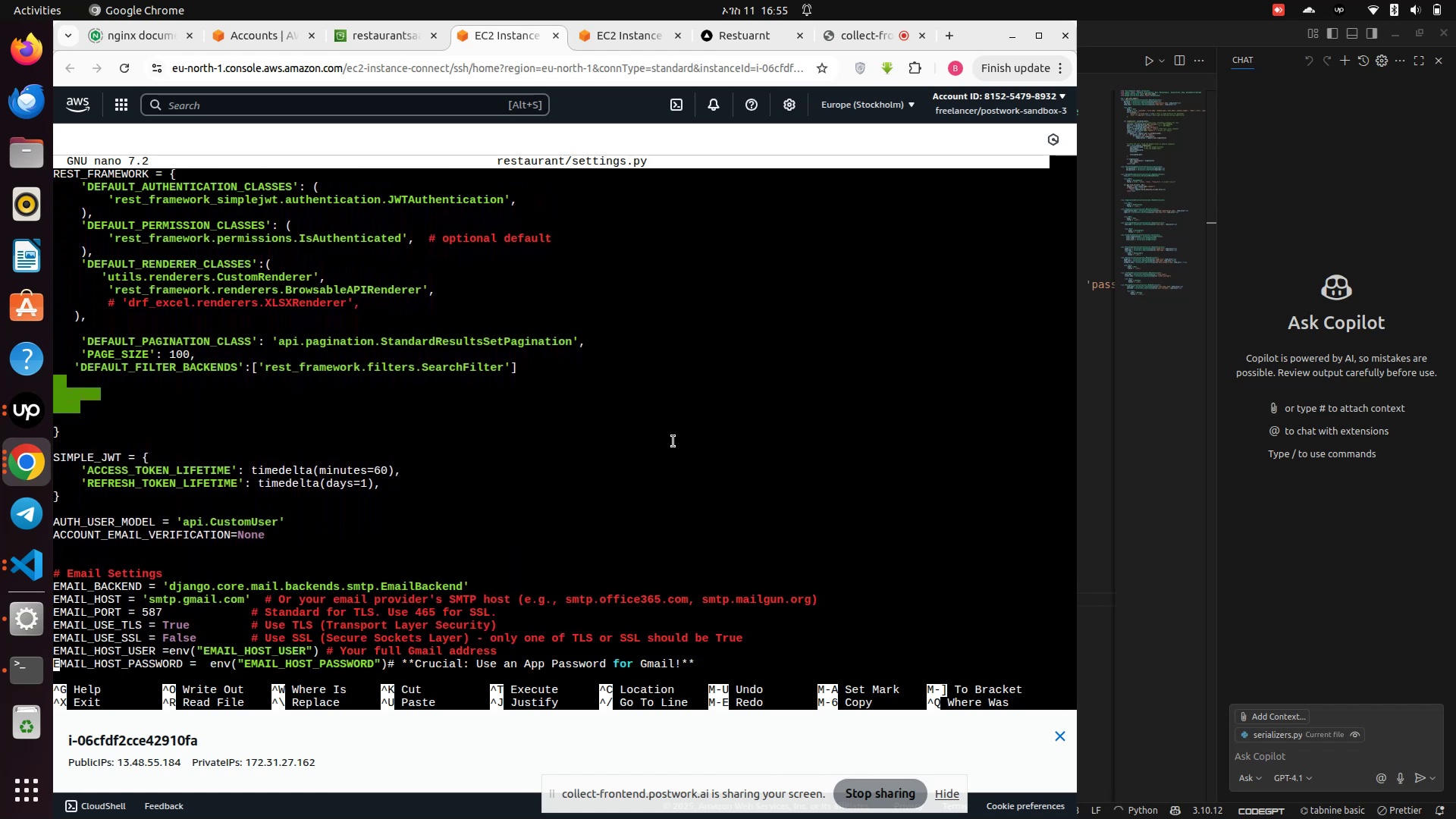 
key(ArrowDown)
 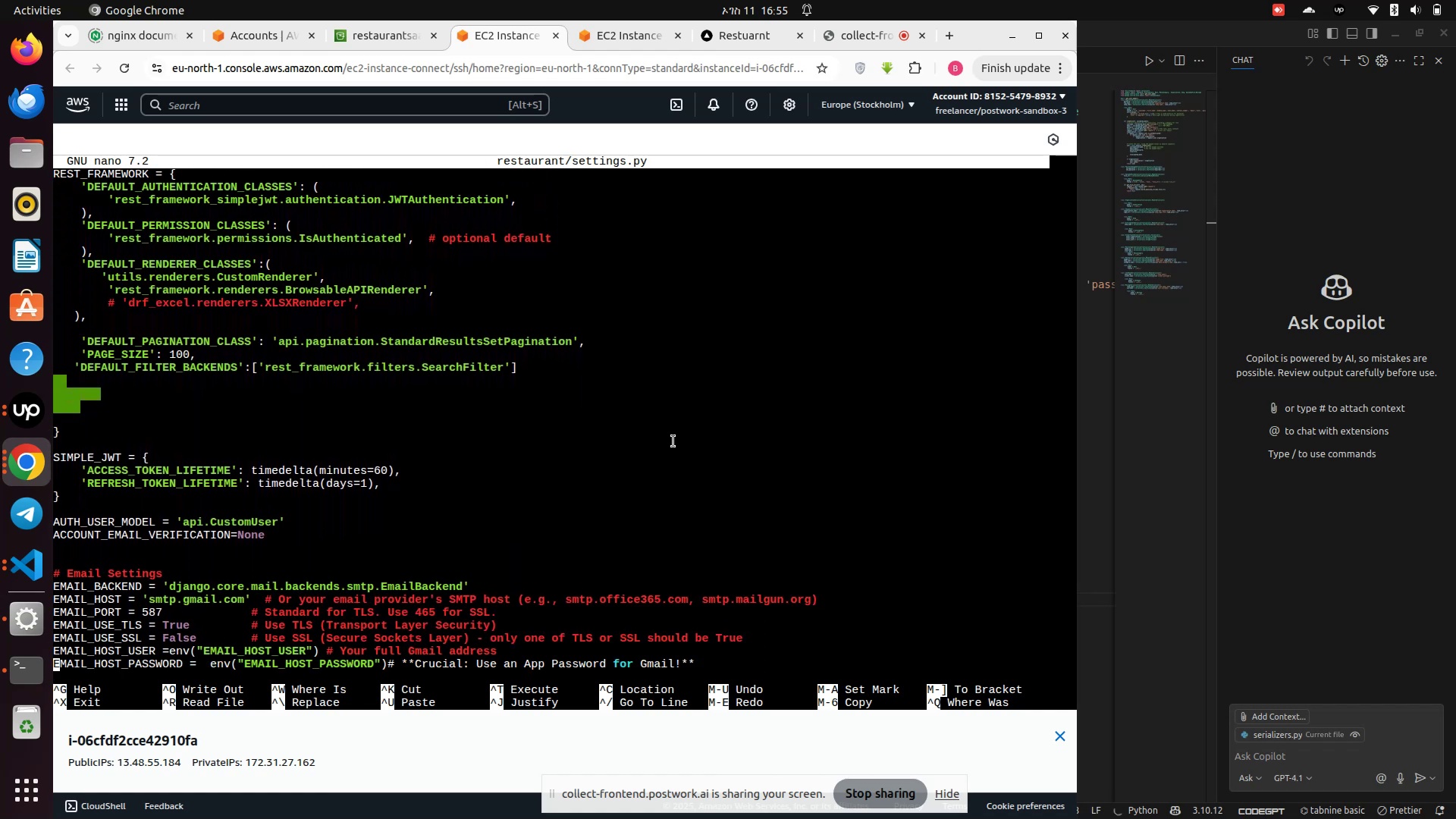 
key(ArrowDown)
 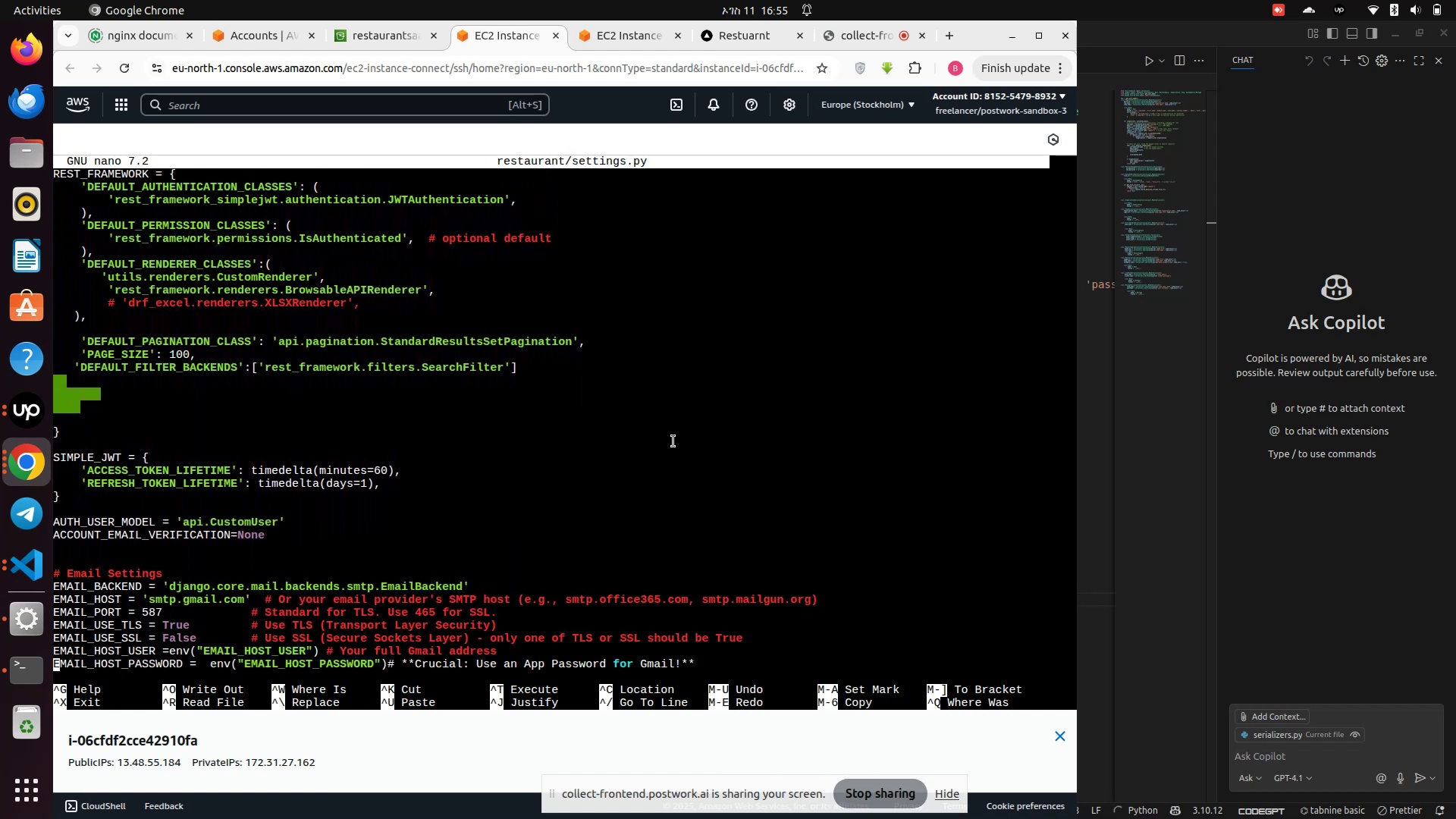 
key(ArrowDown)
 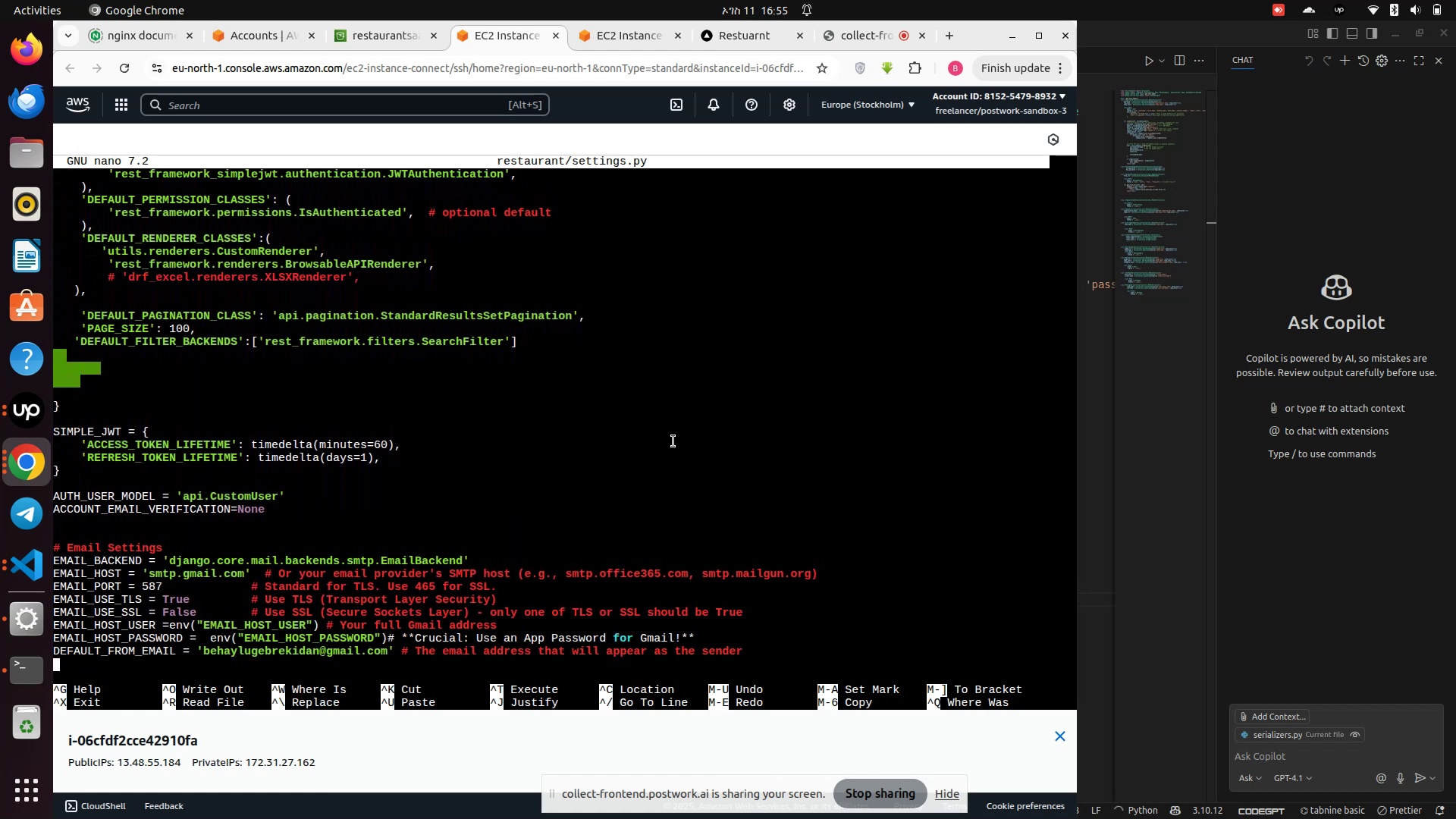 
key(ArrowDown)
 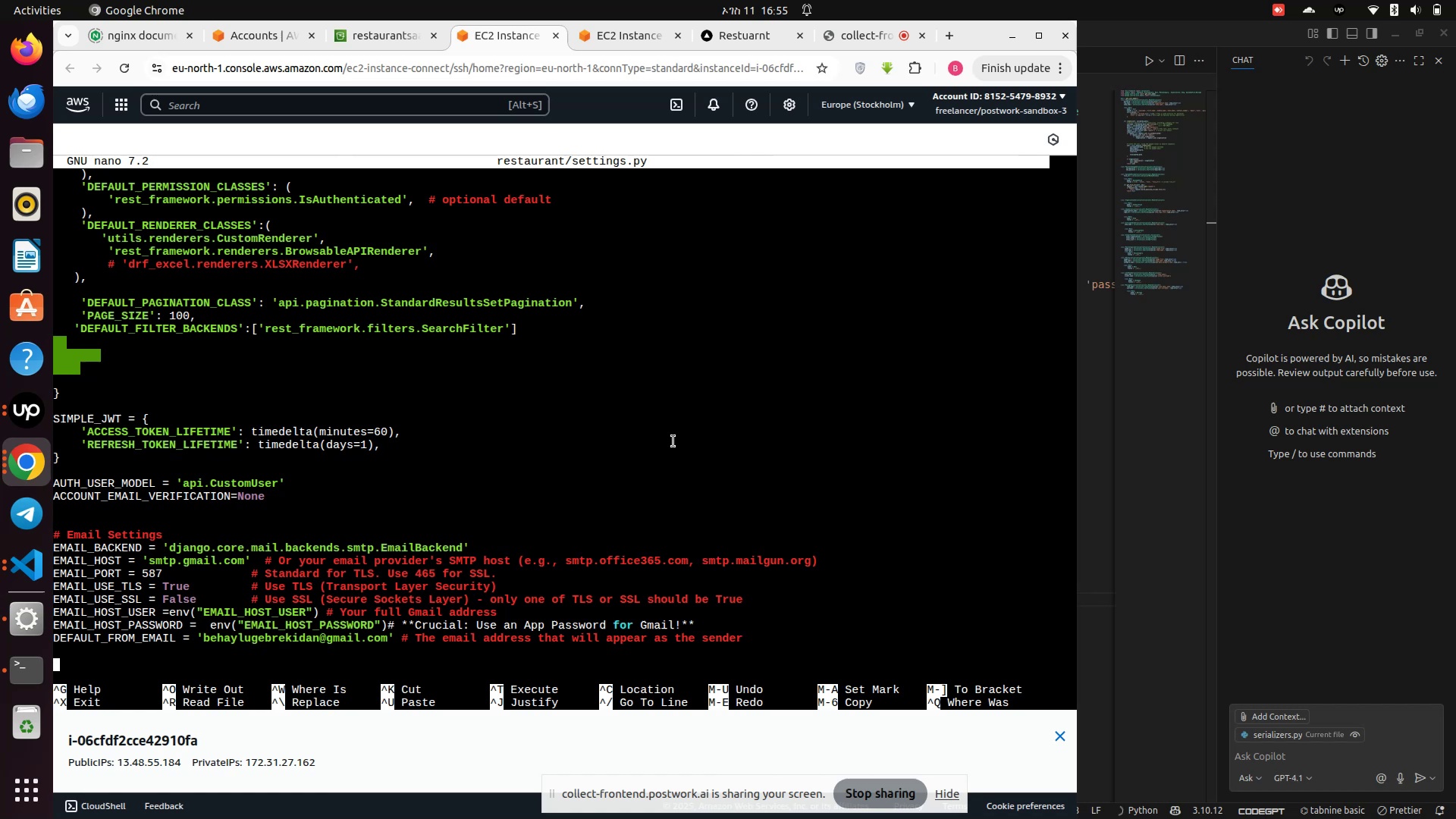 
key(ArrowDown)
 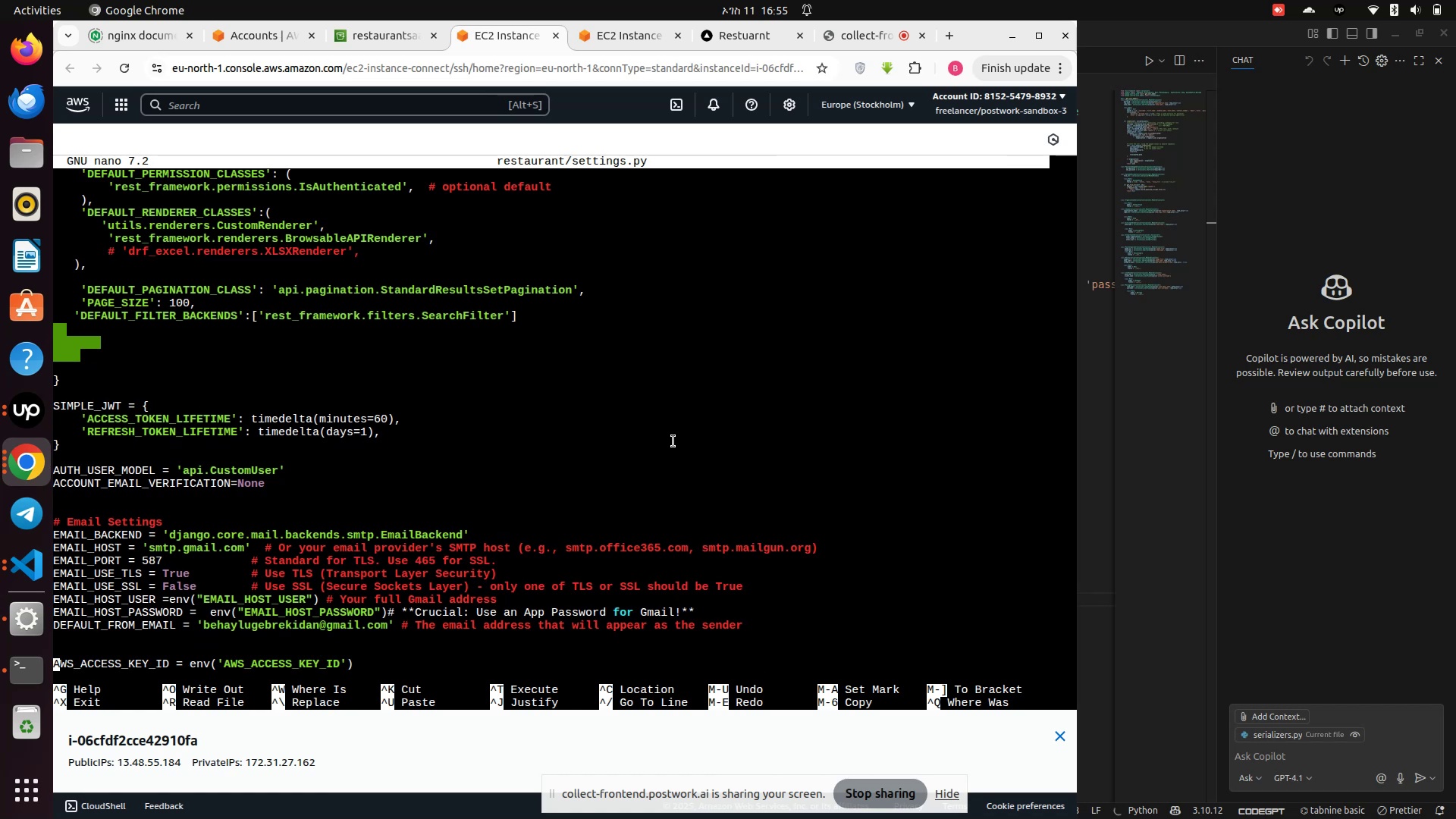 
key(ArrowDown)
 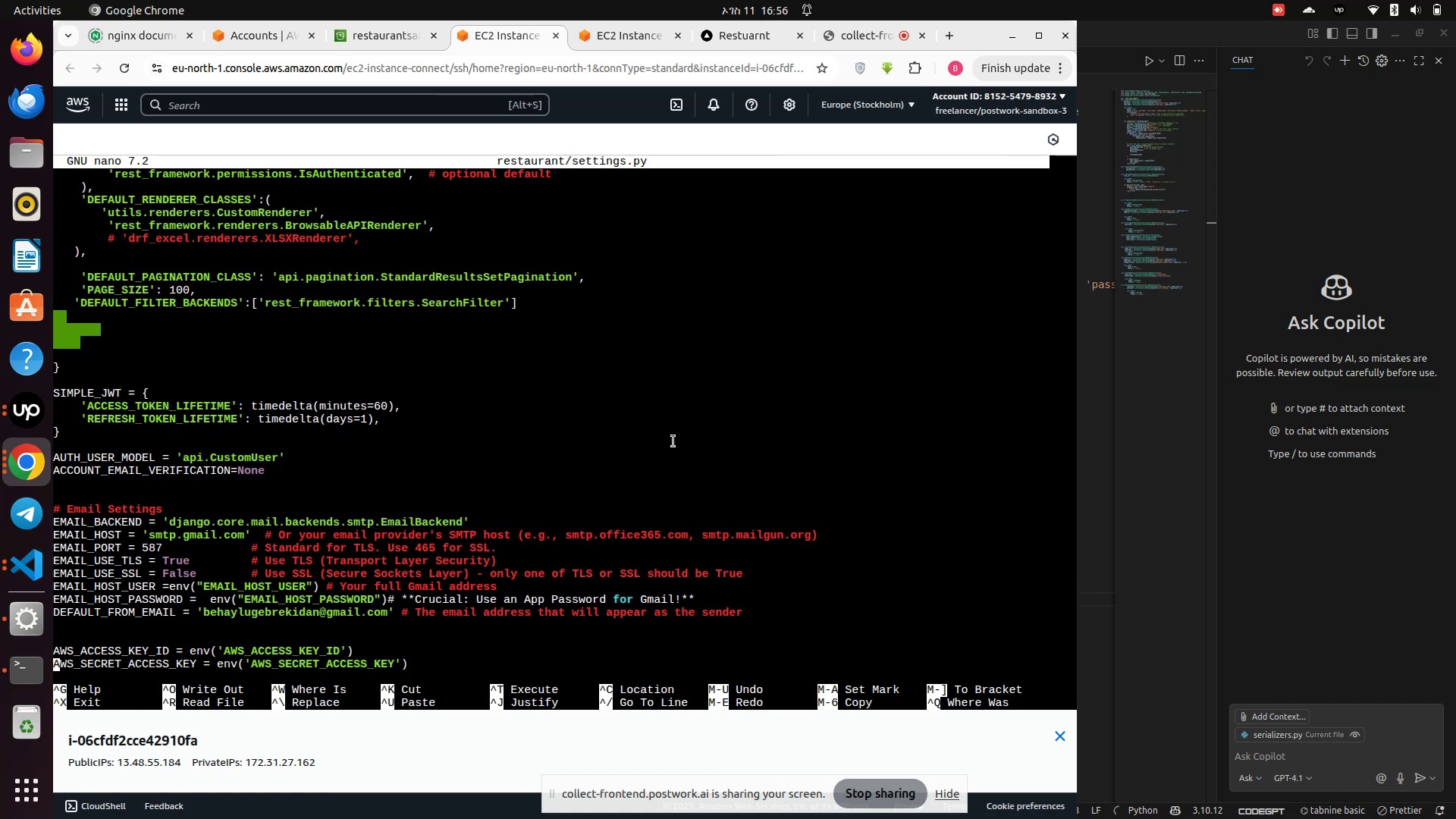 
key(ArrowDown)
 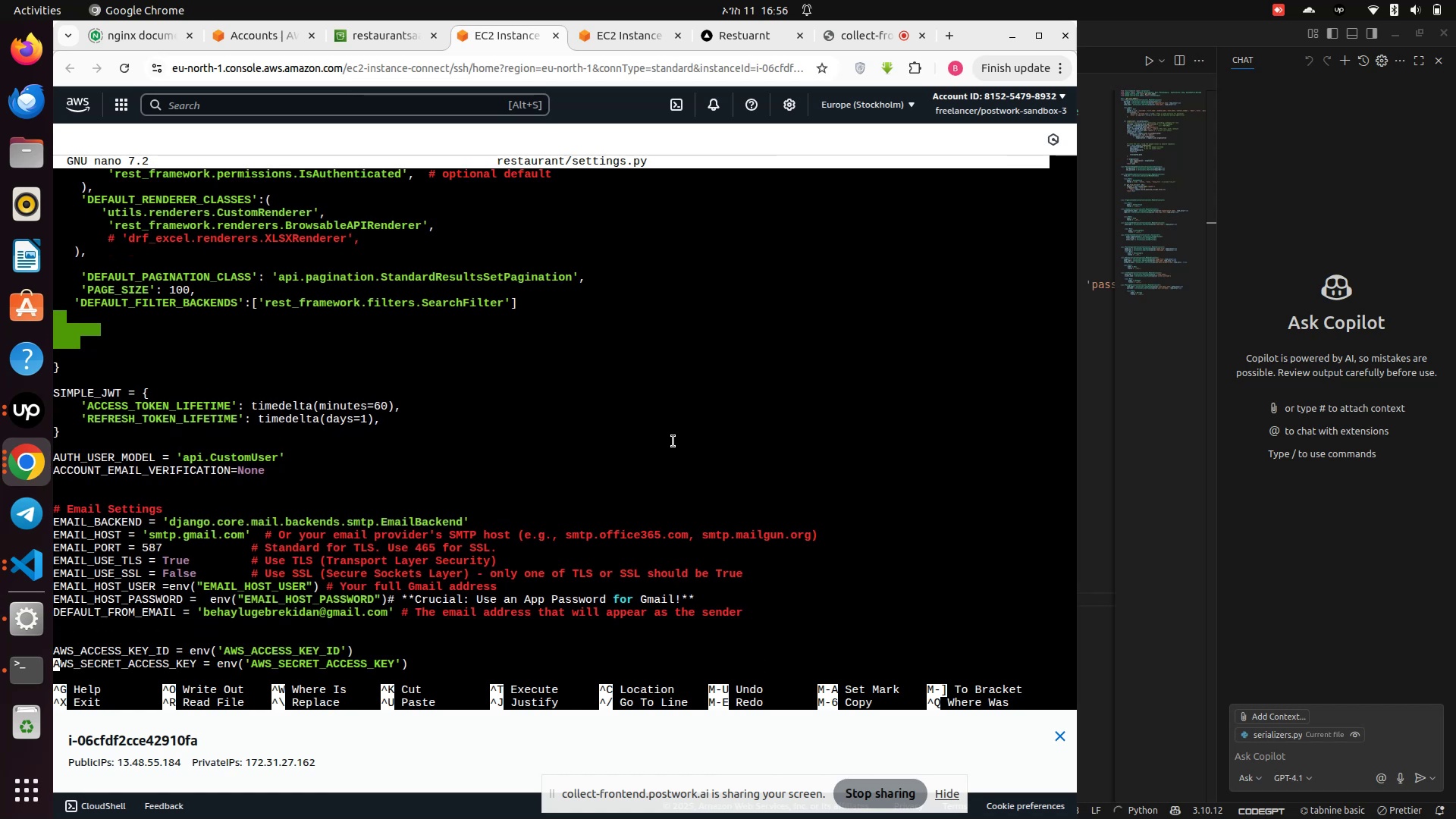 
key(ArrowDown)
 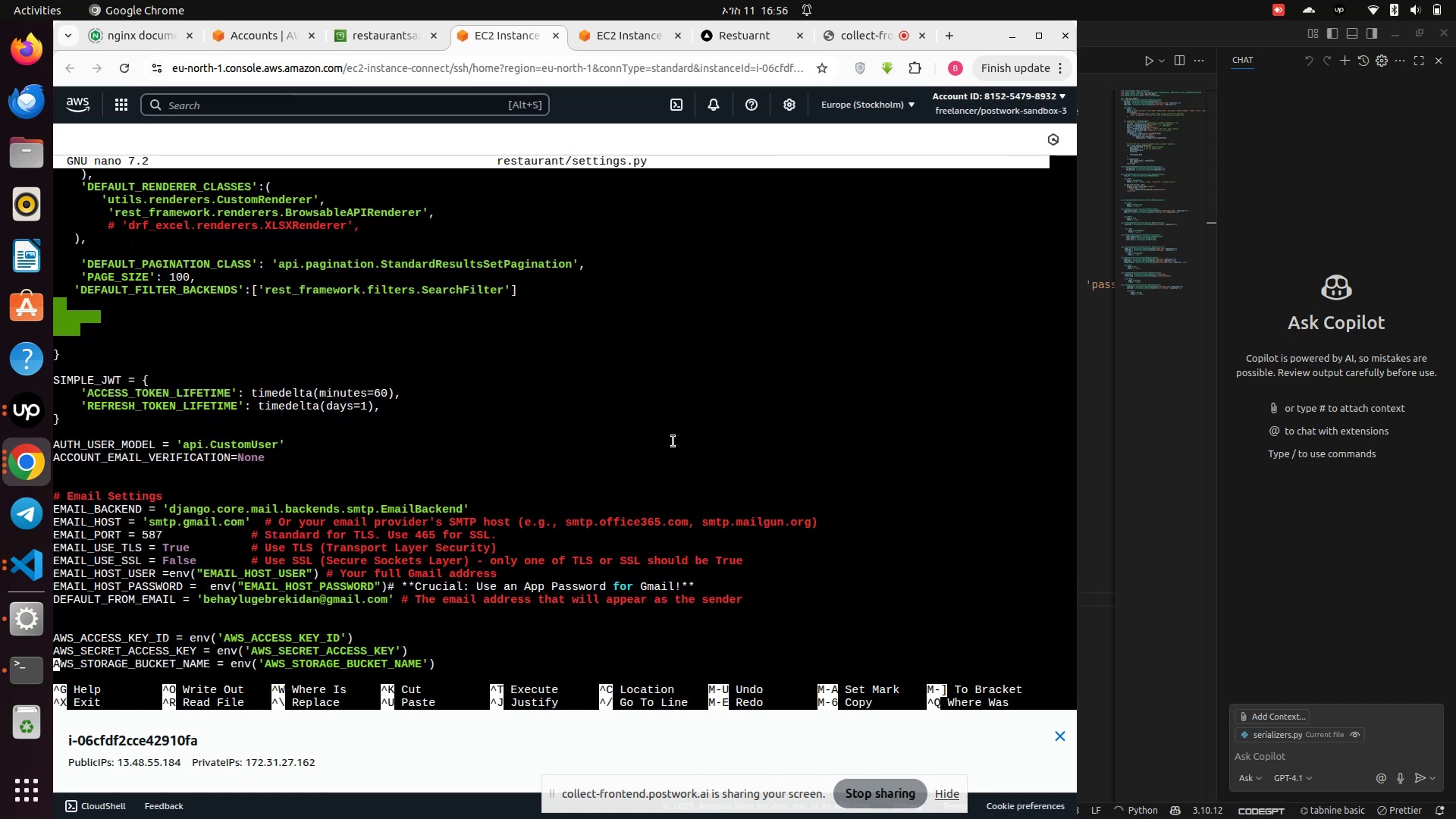 
key(ArrowDown)
 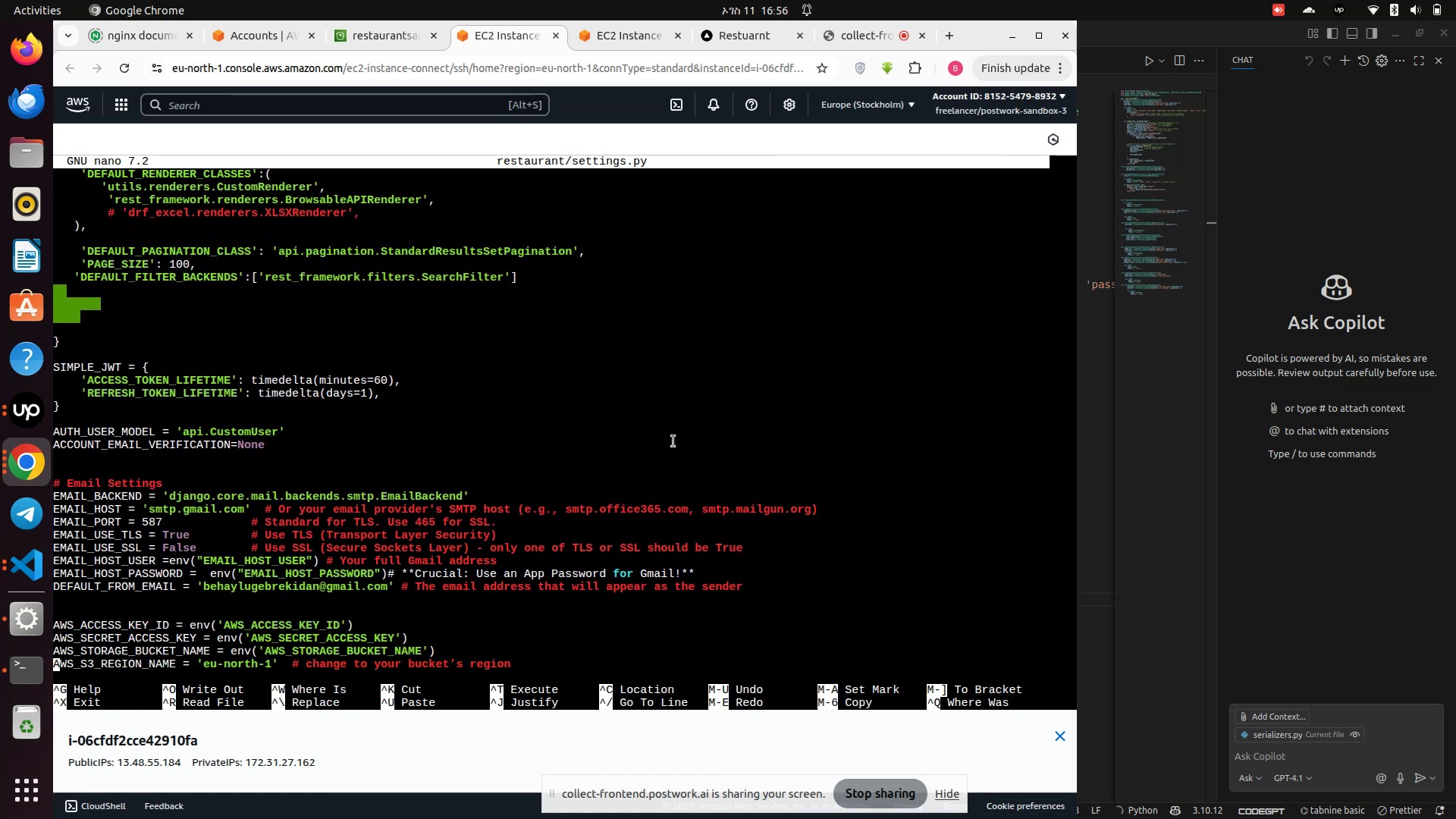 
key(ArrowDown)
 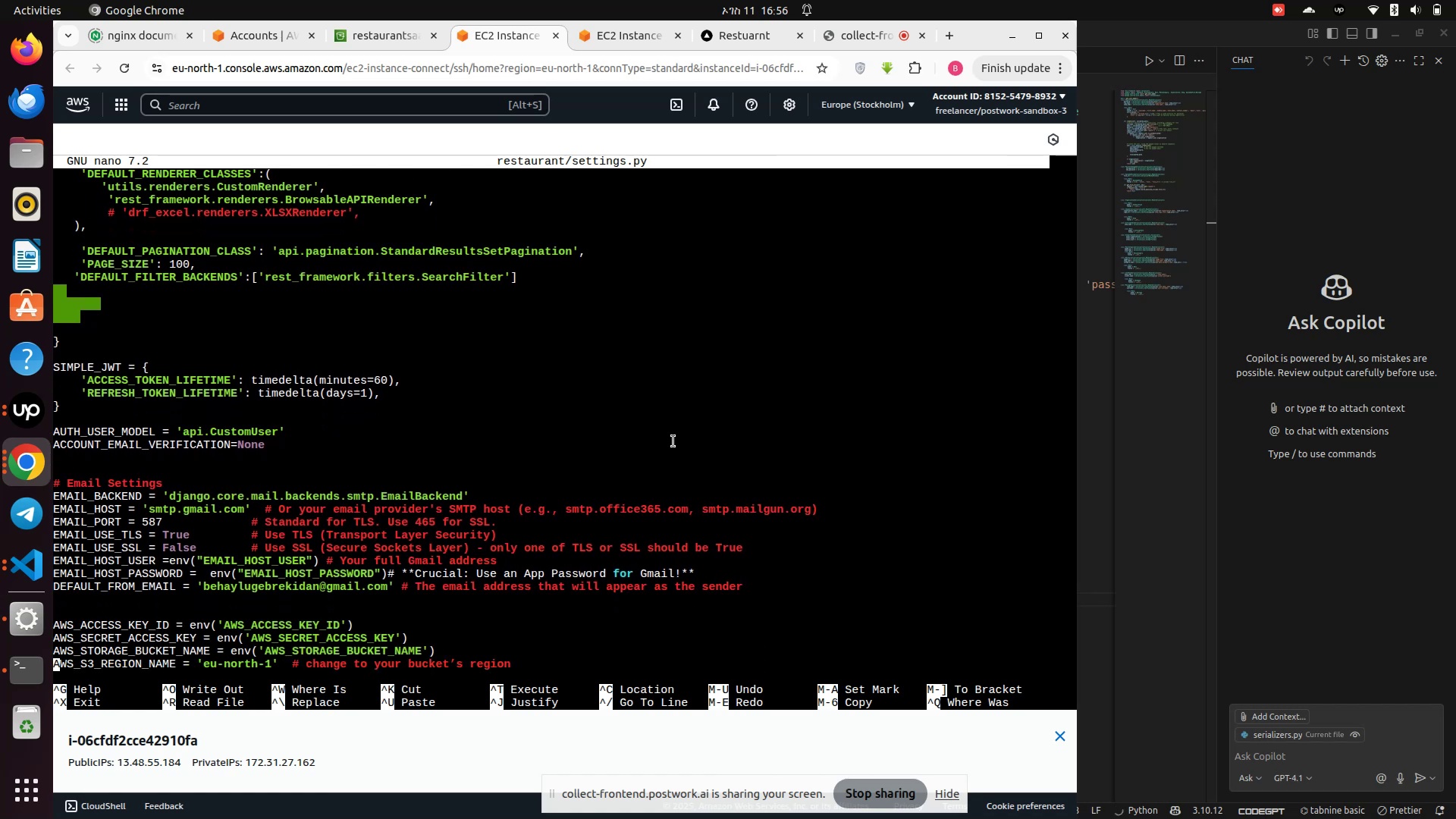 
key(ArrowDown)
 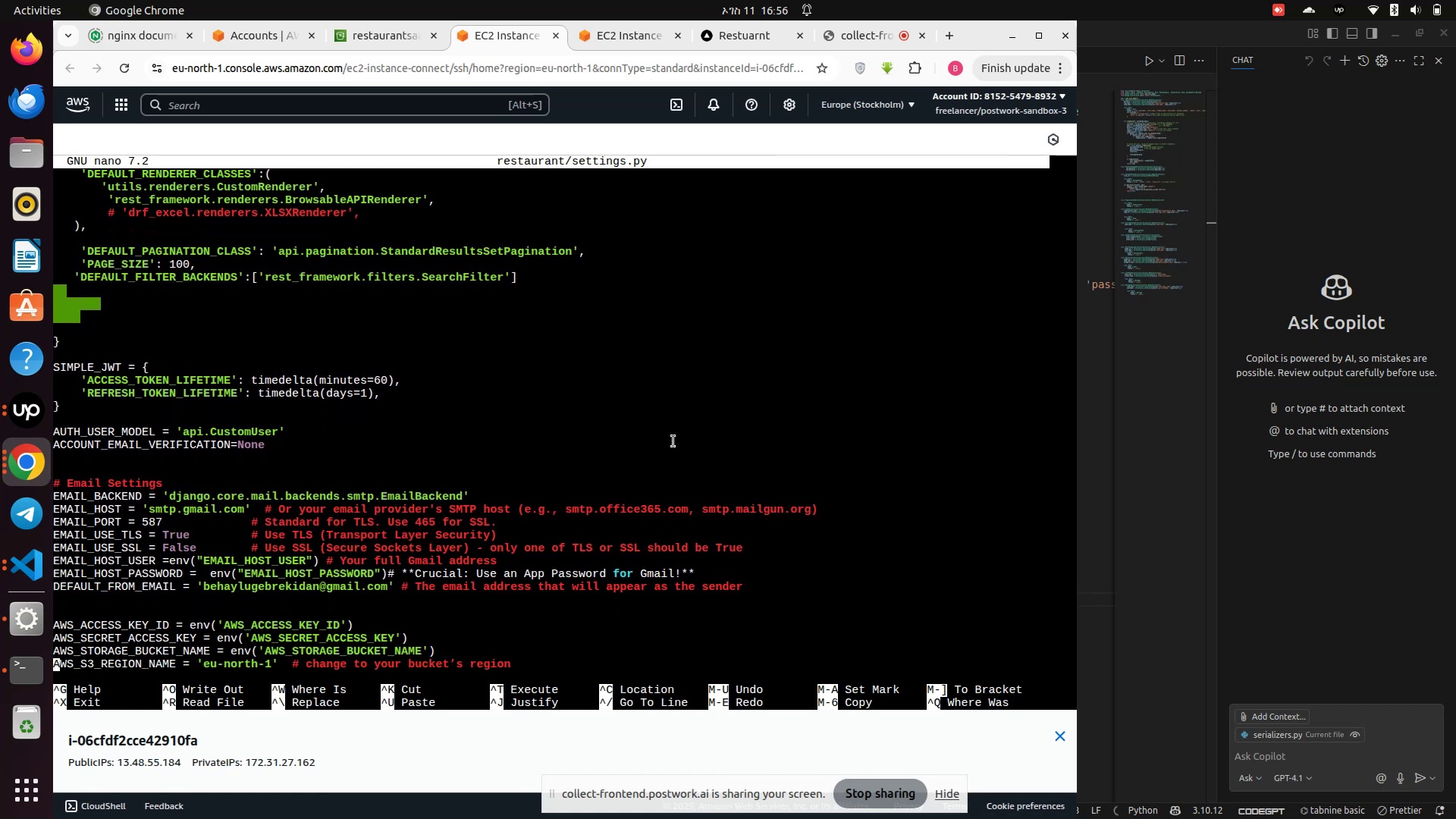 
key(ArrowDown)
 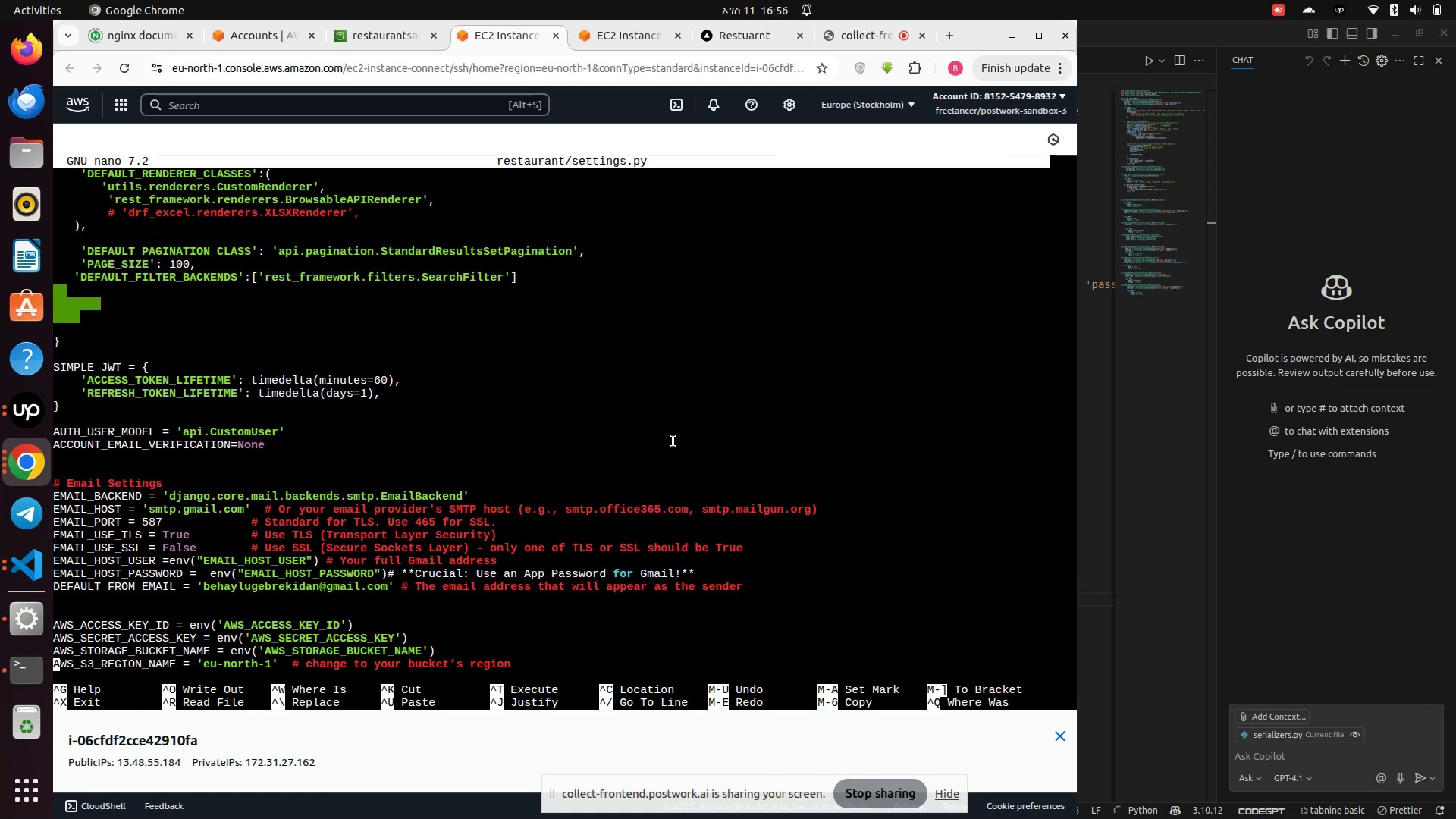 
key(ArrowDown)
 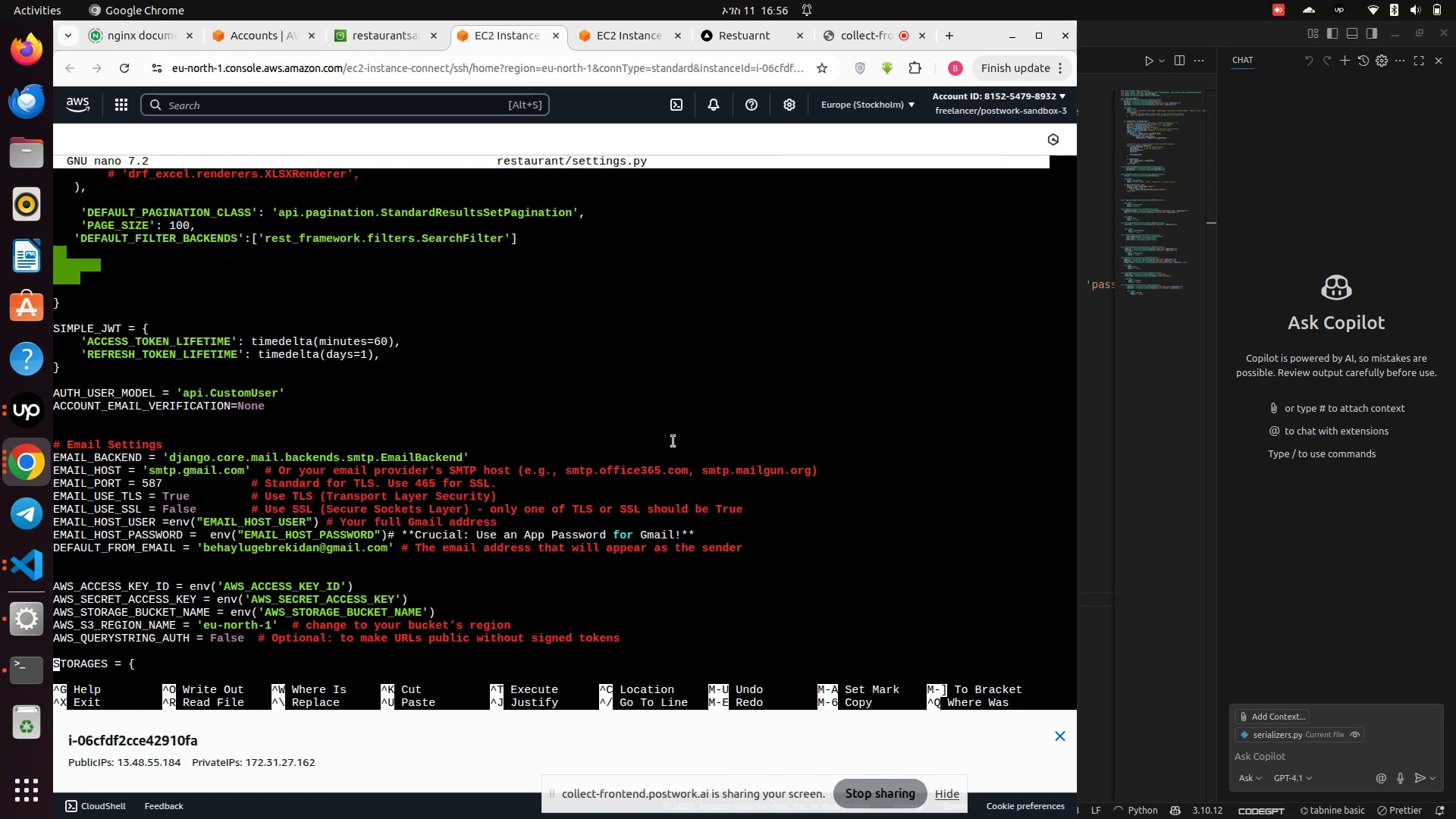 
key(ArrowDown)
 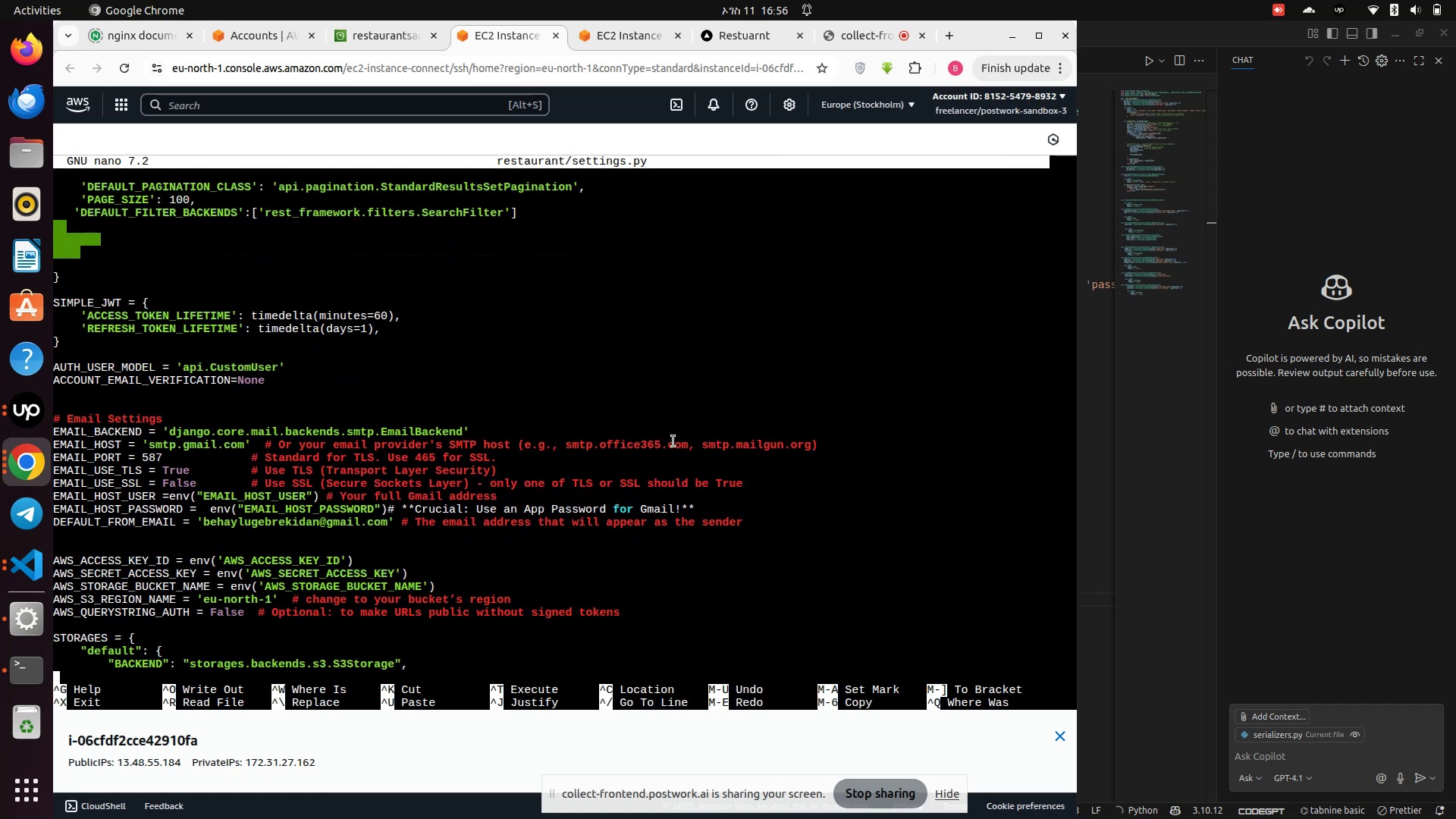 
key(ArrowDown)
 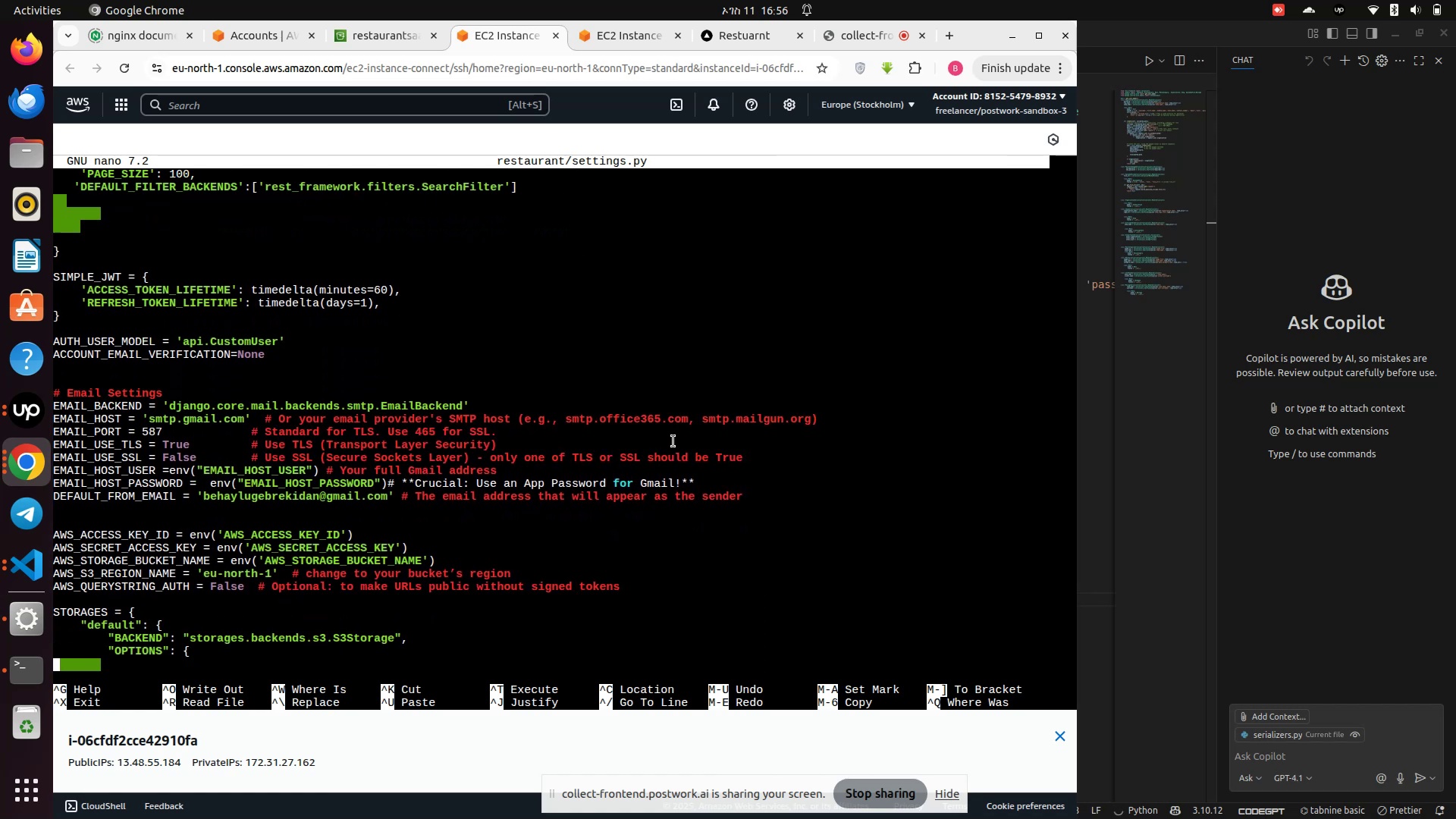 
key(ArrowDown)
 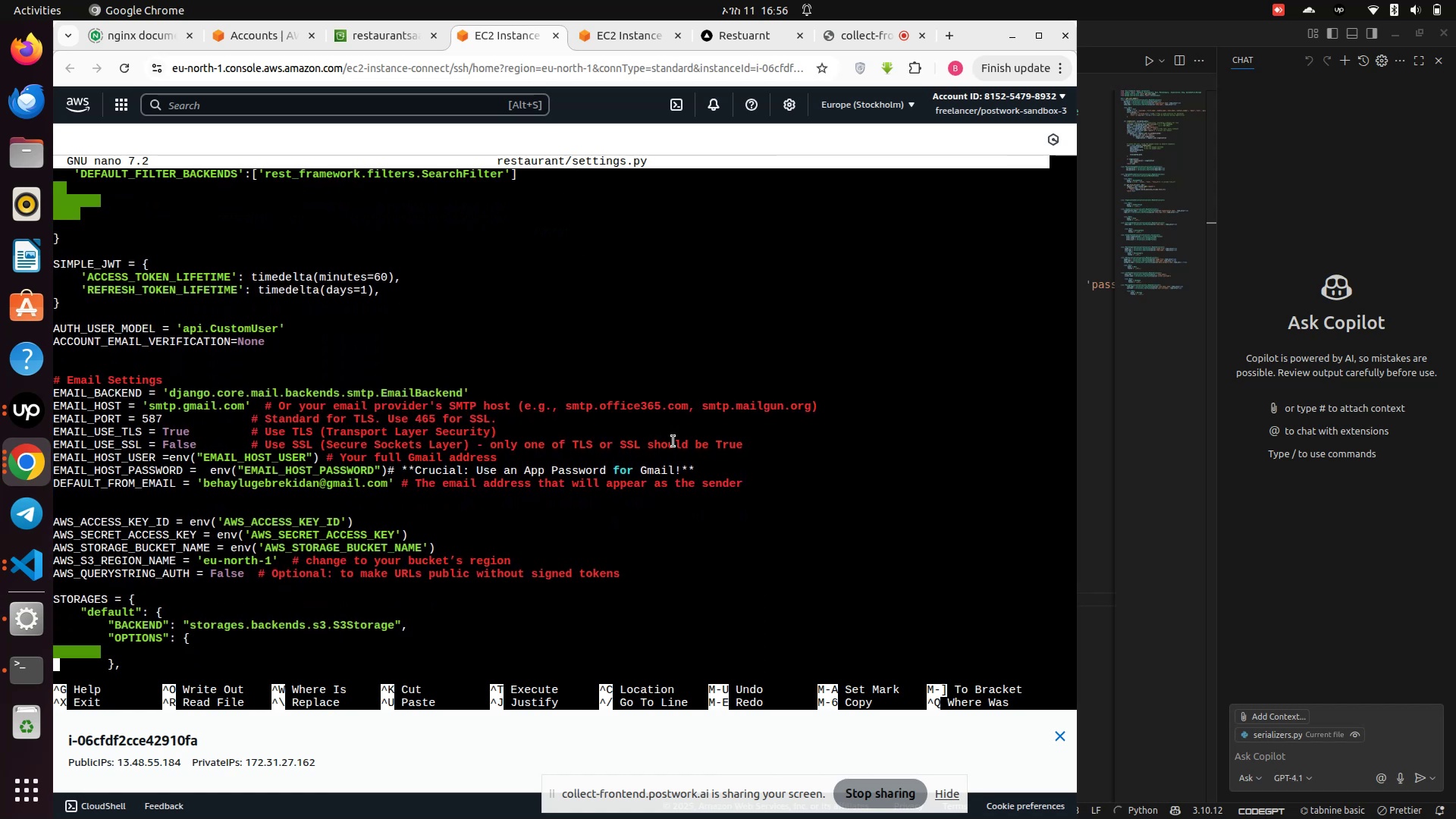 
key(ArrowDown)
 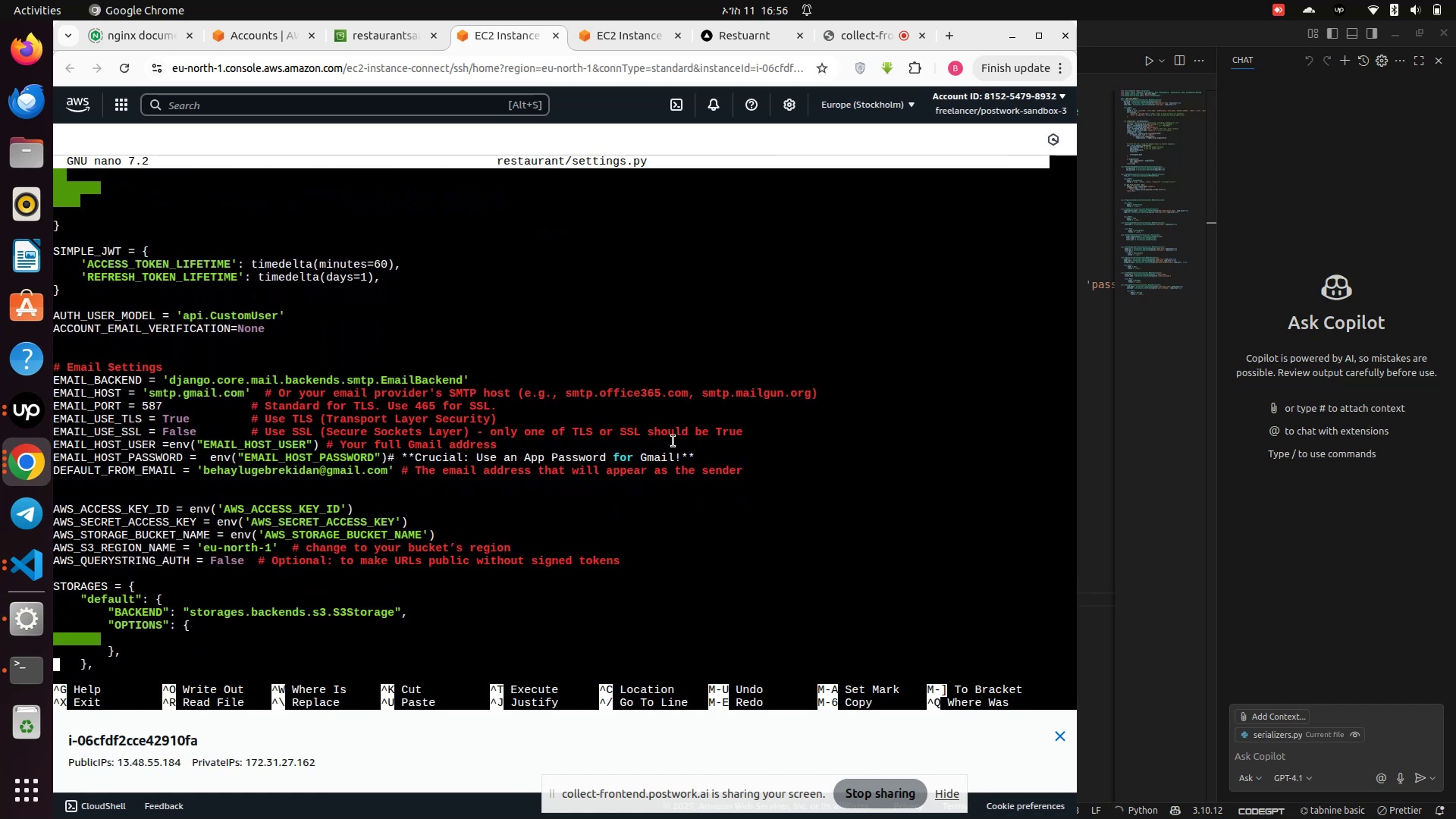 
key(ArrowDown)
 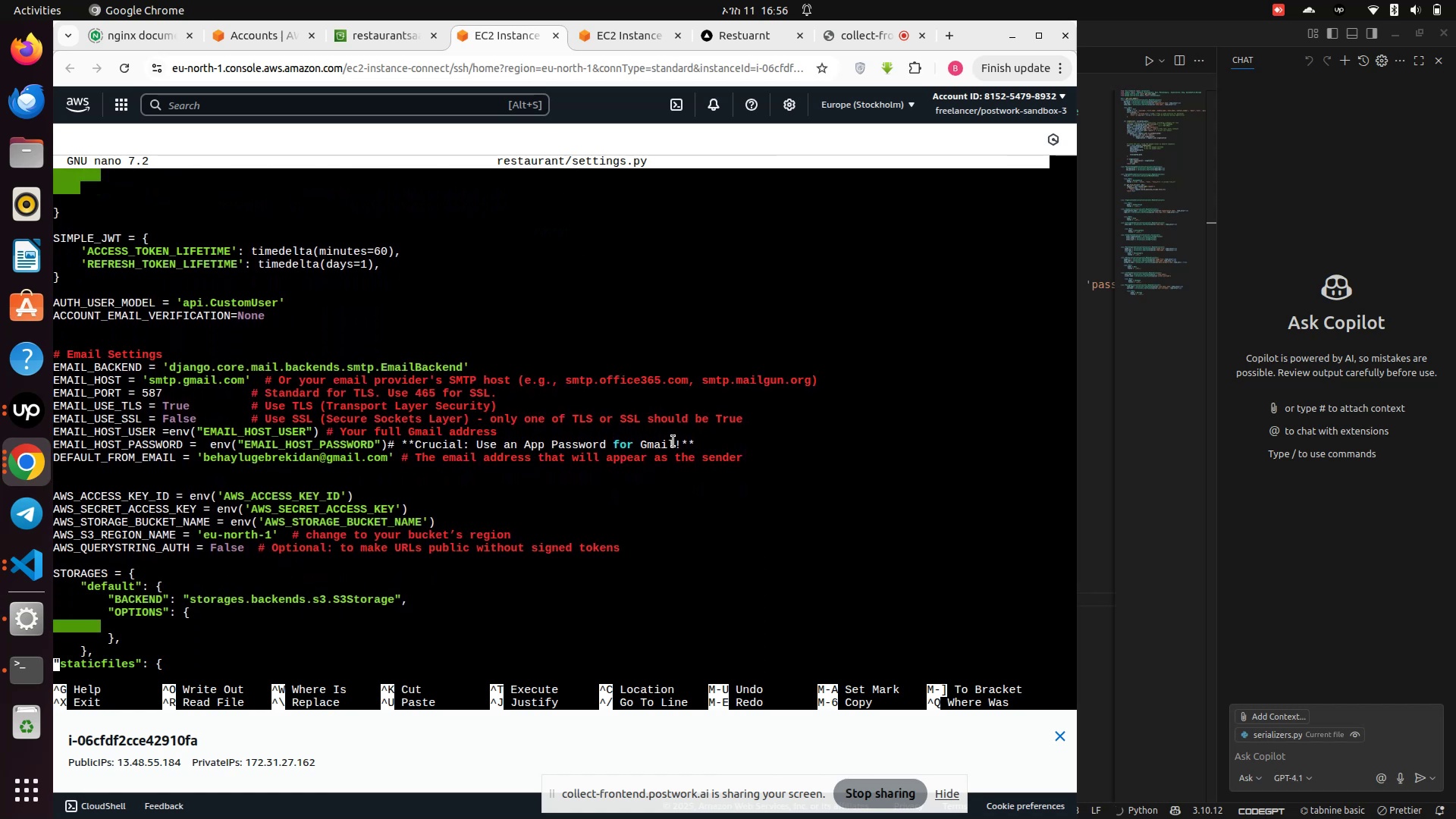 
key(ArrowDown)
 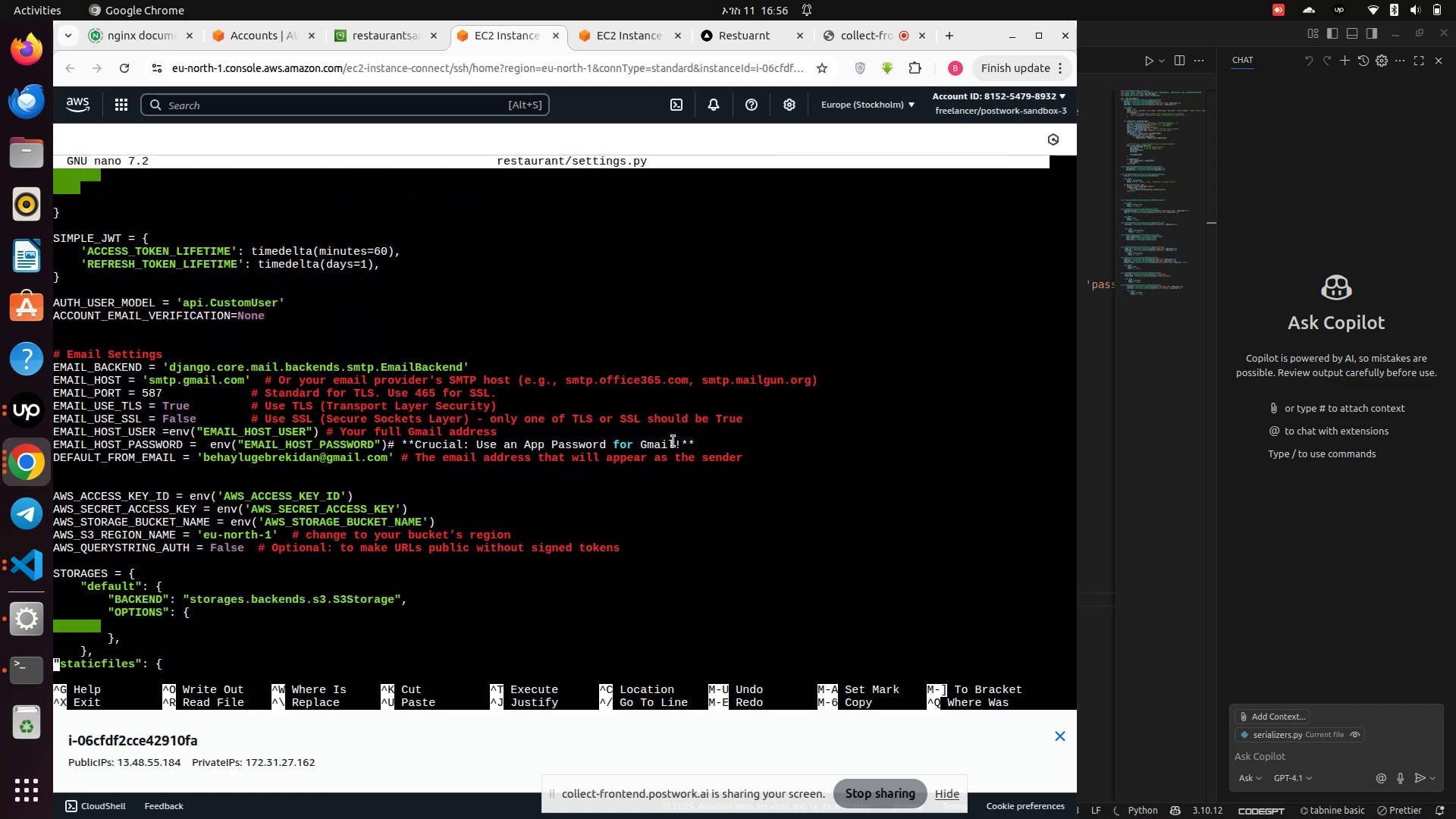 
key(ArrowDown)
 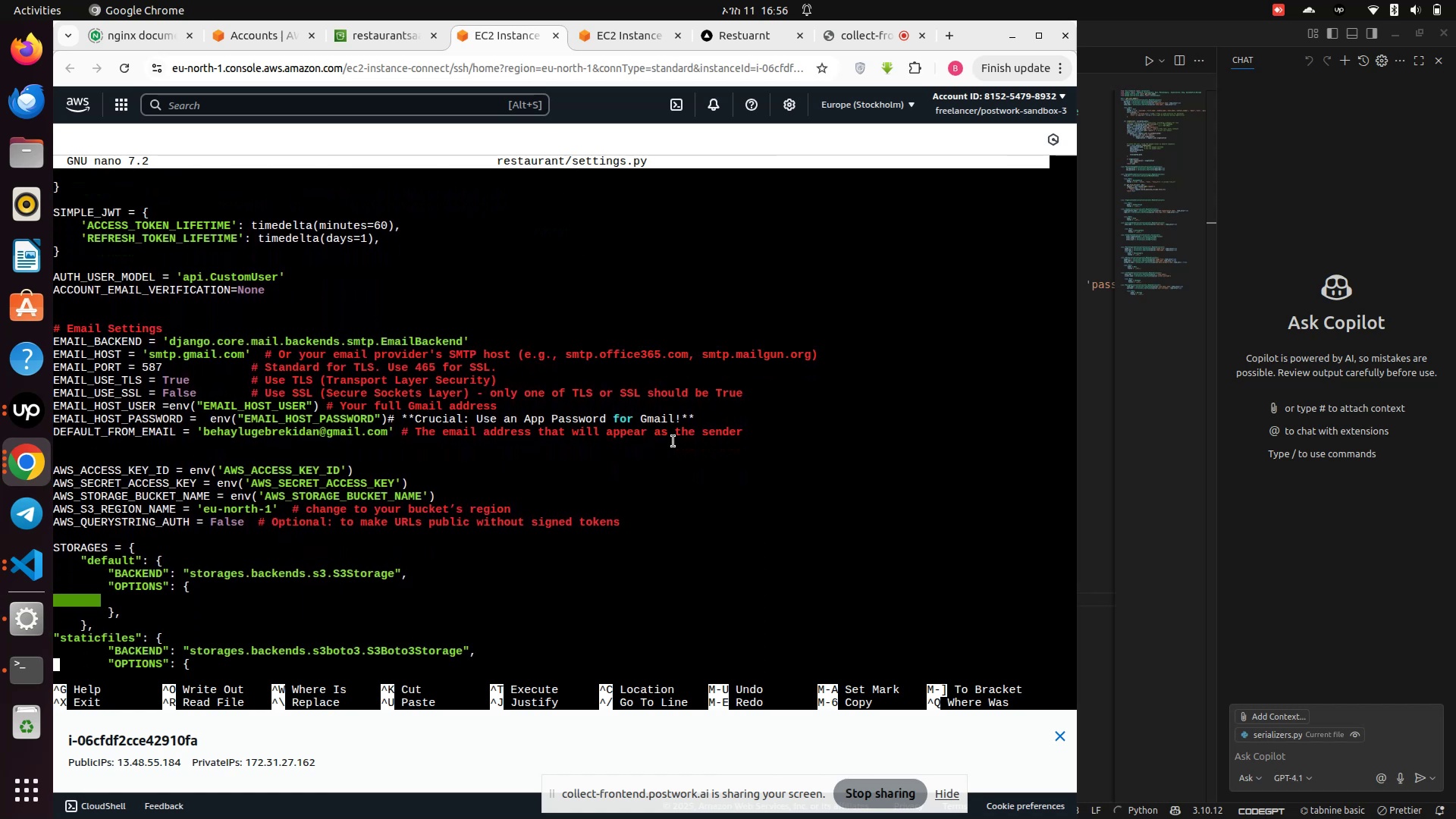 
key(ArrowDown)
 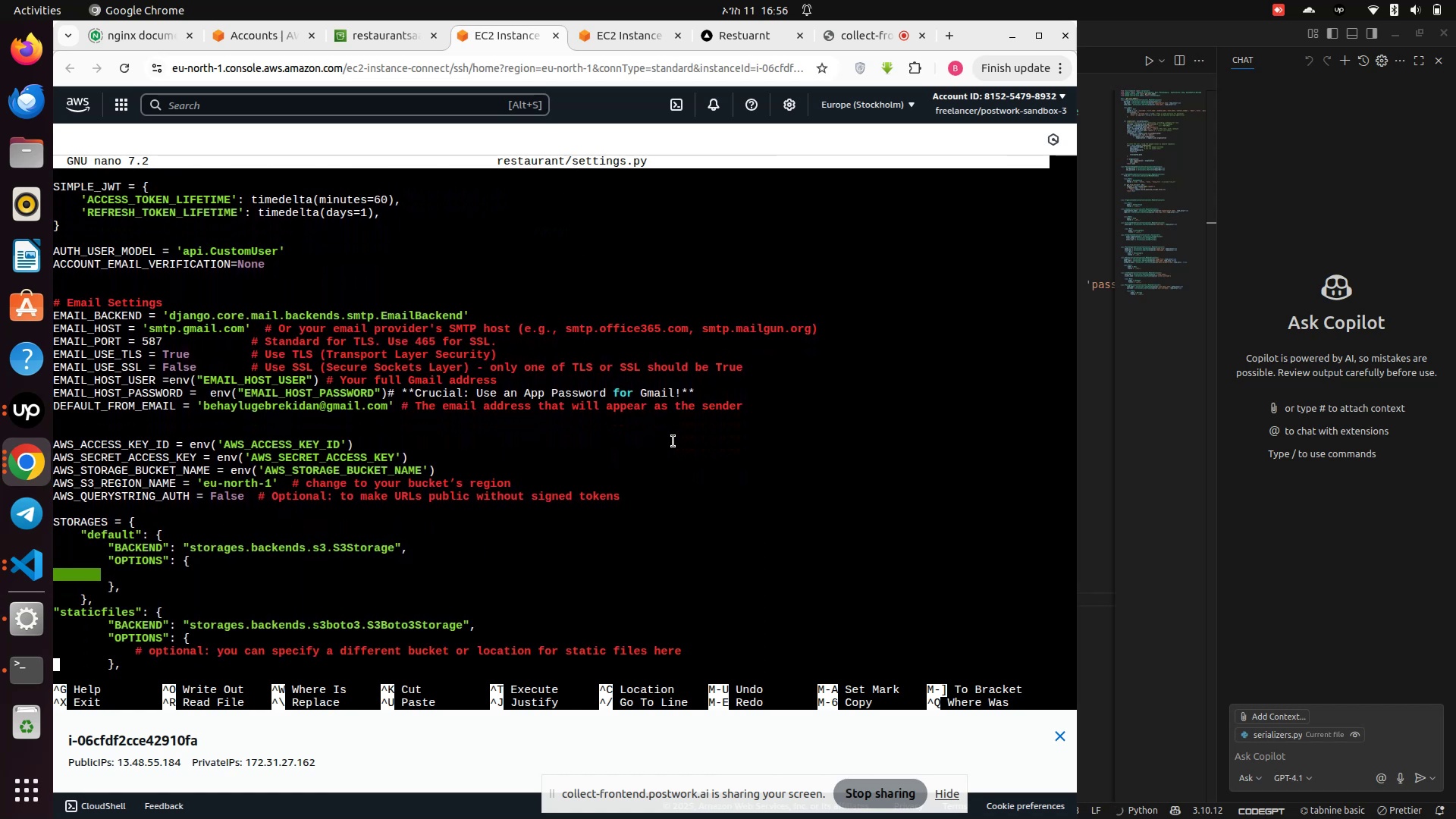 
key(ArrowDown)
 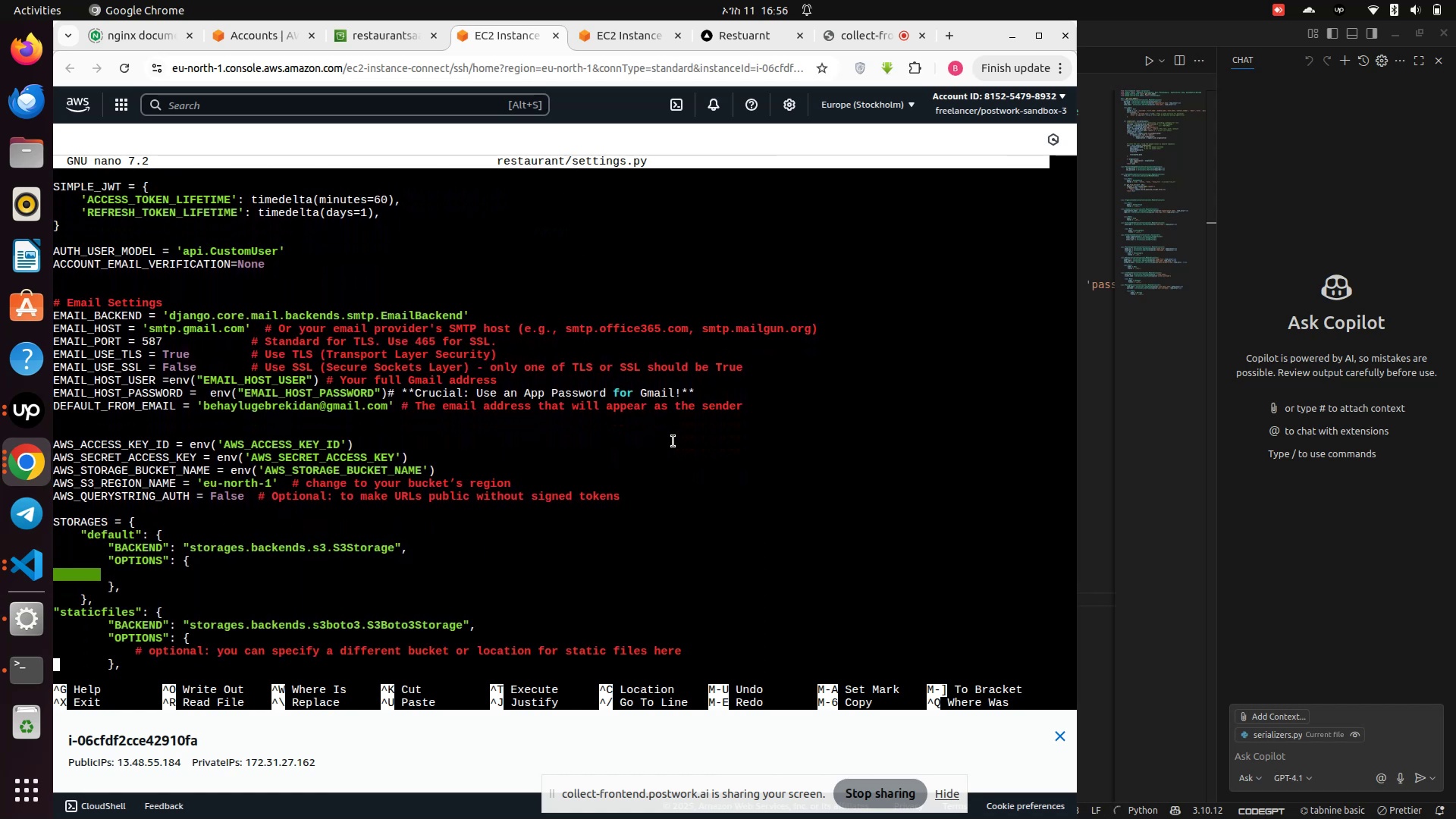 
key(ArrowDown)
 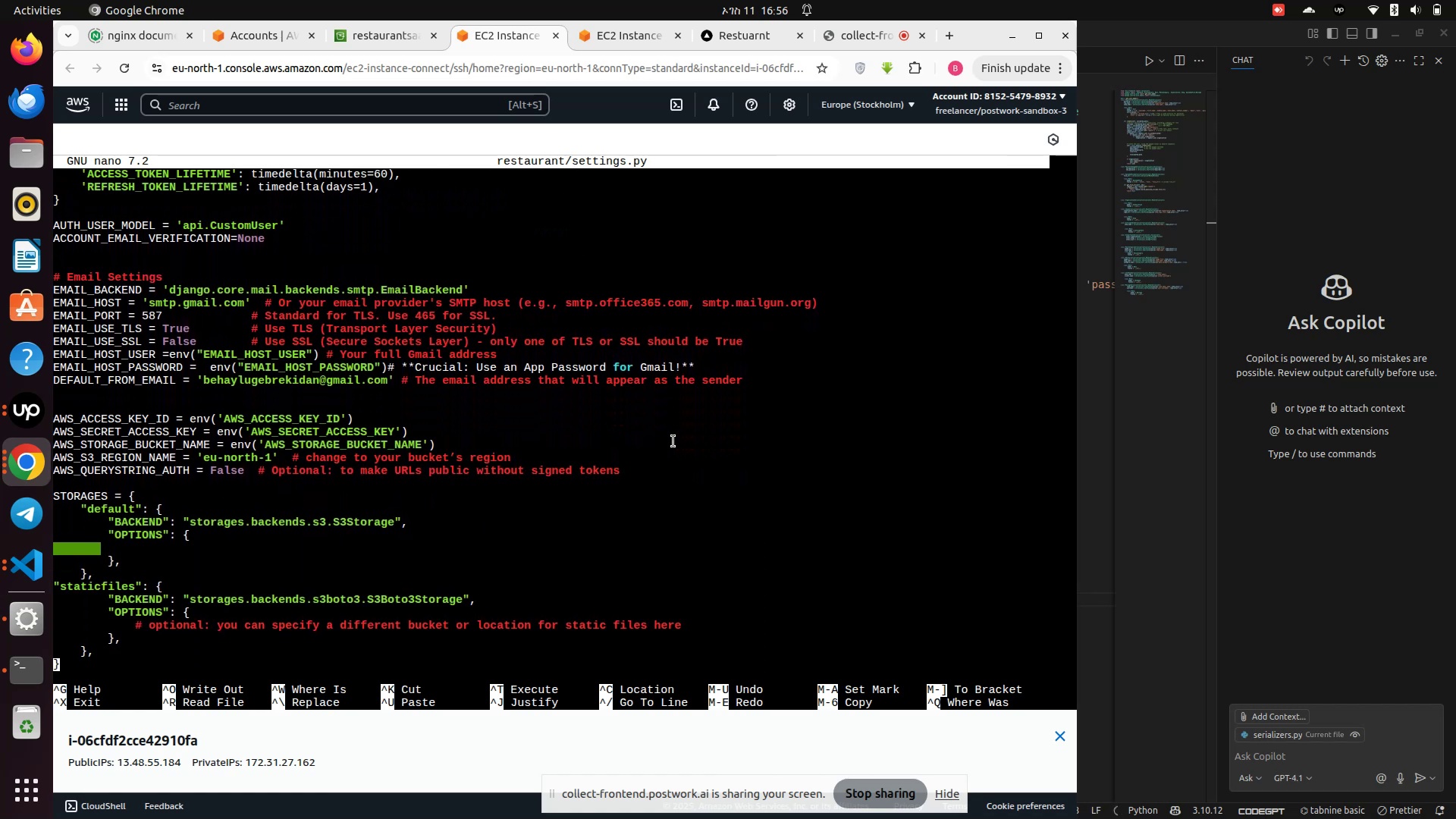 
key(ArrowUp)
 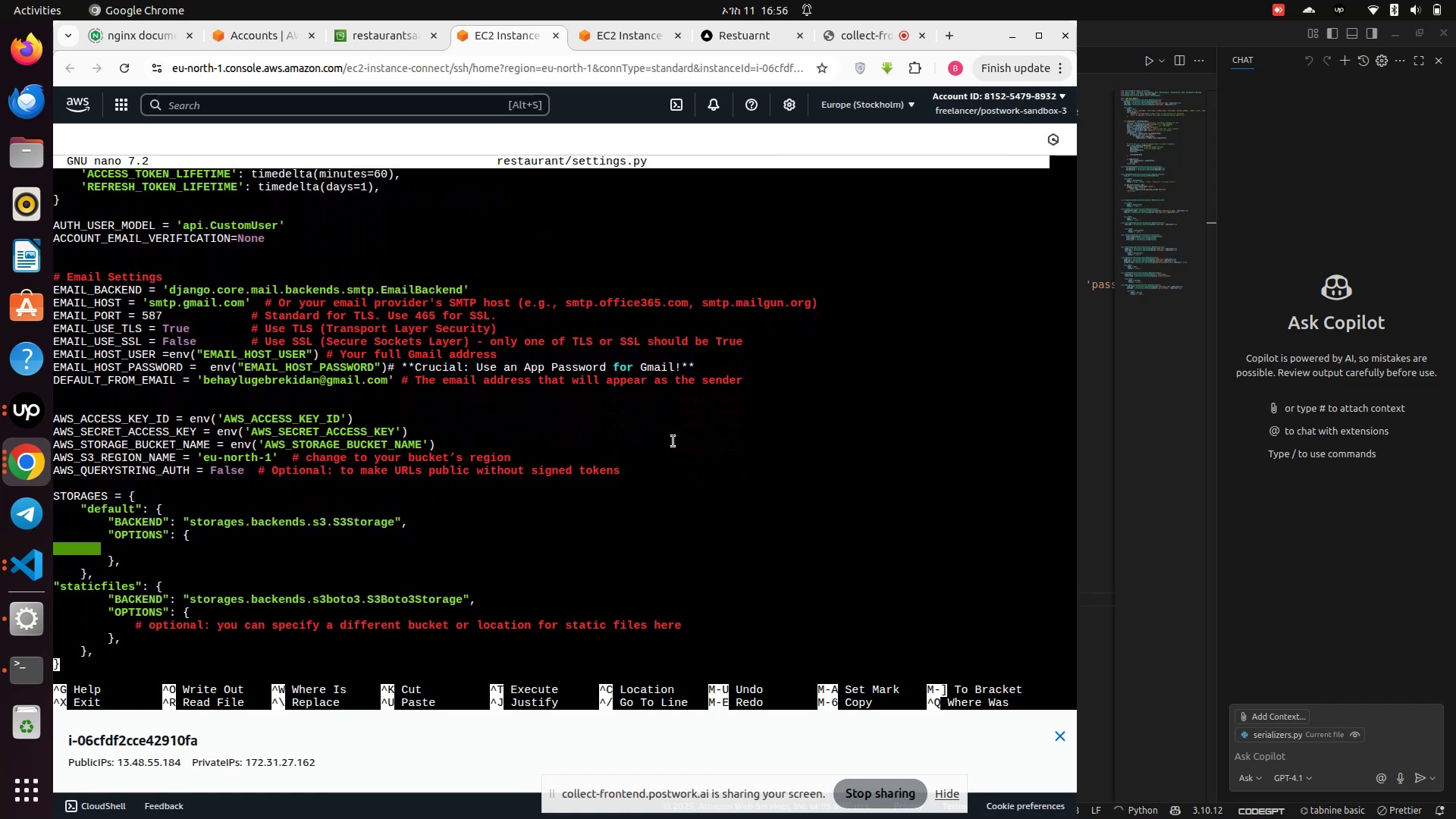 
key(ArrowUp)
 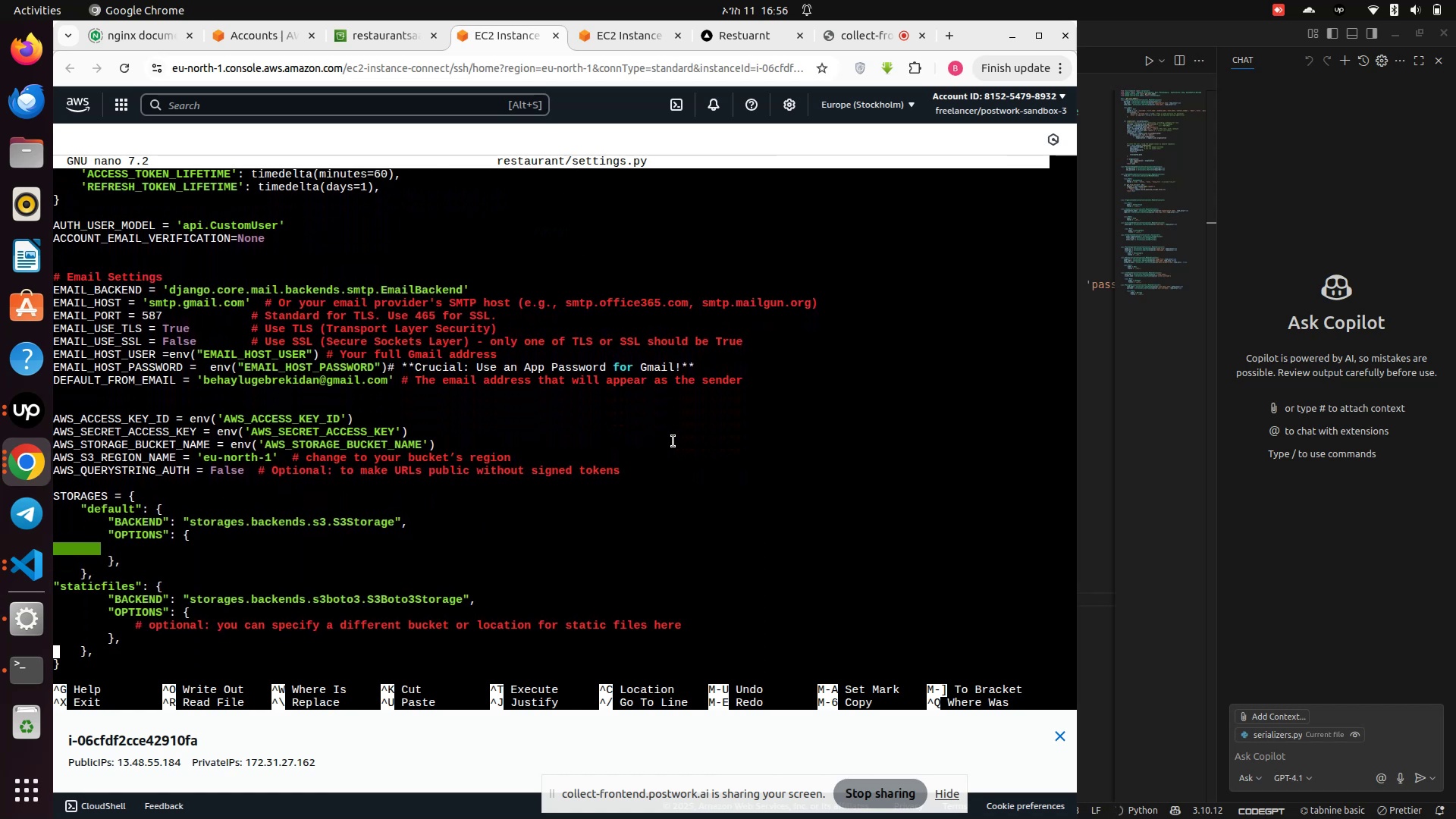 
key(ArrowUp)
 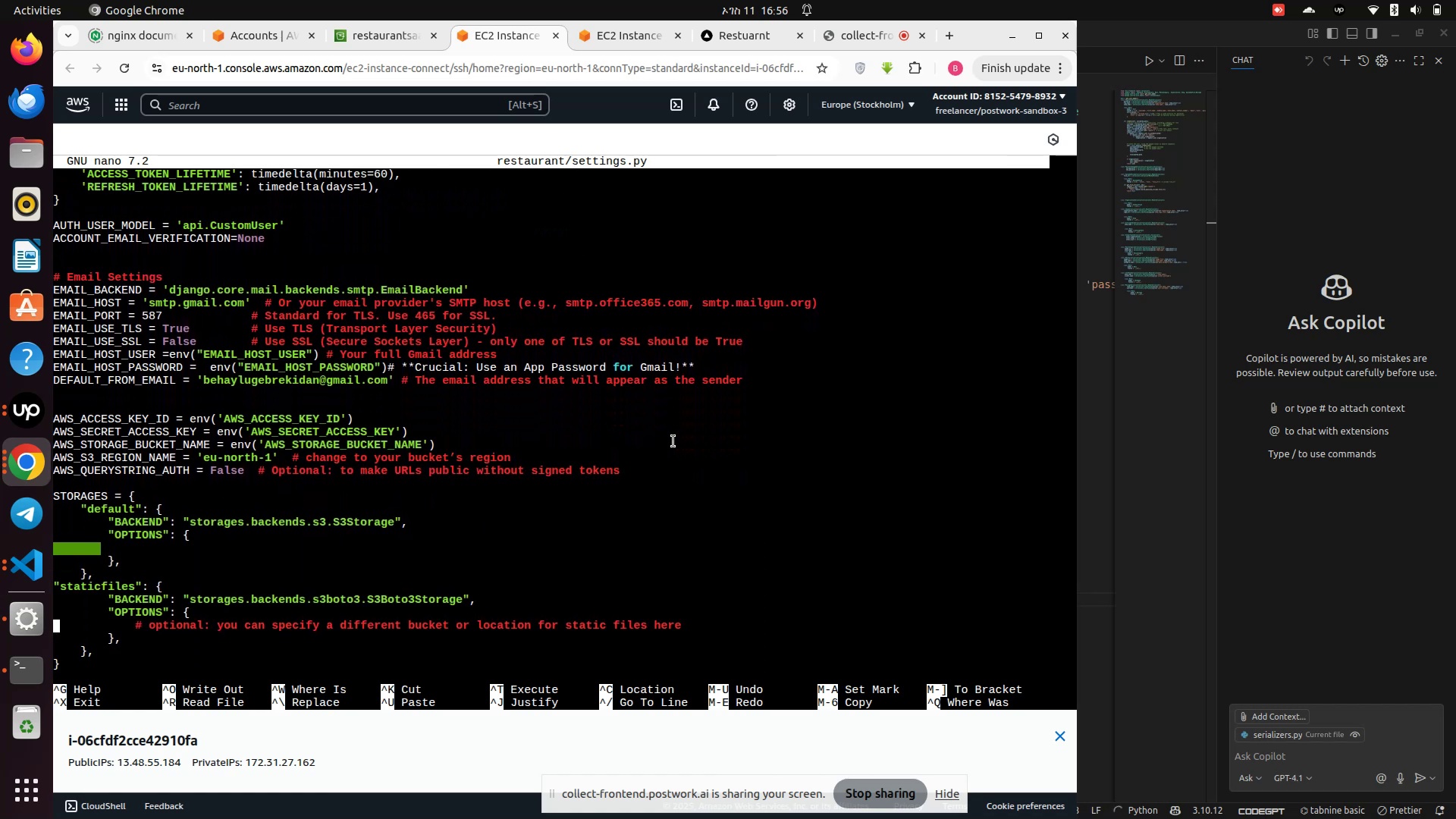 
key(ArrowDown)
 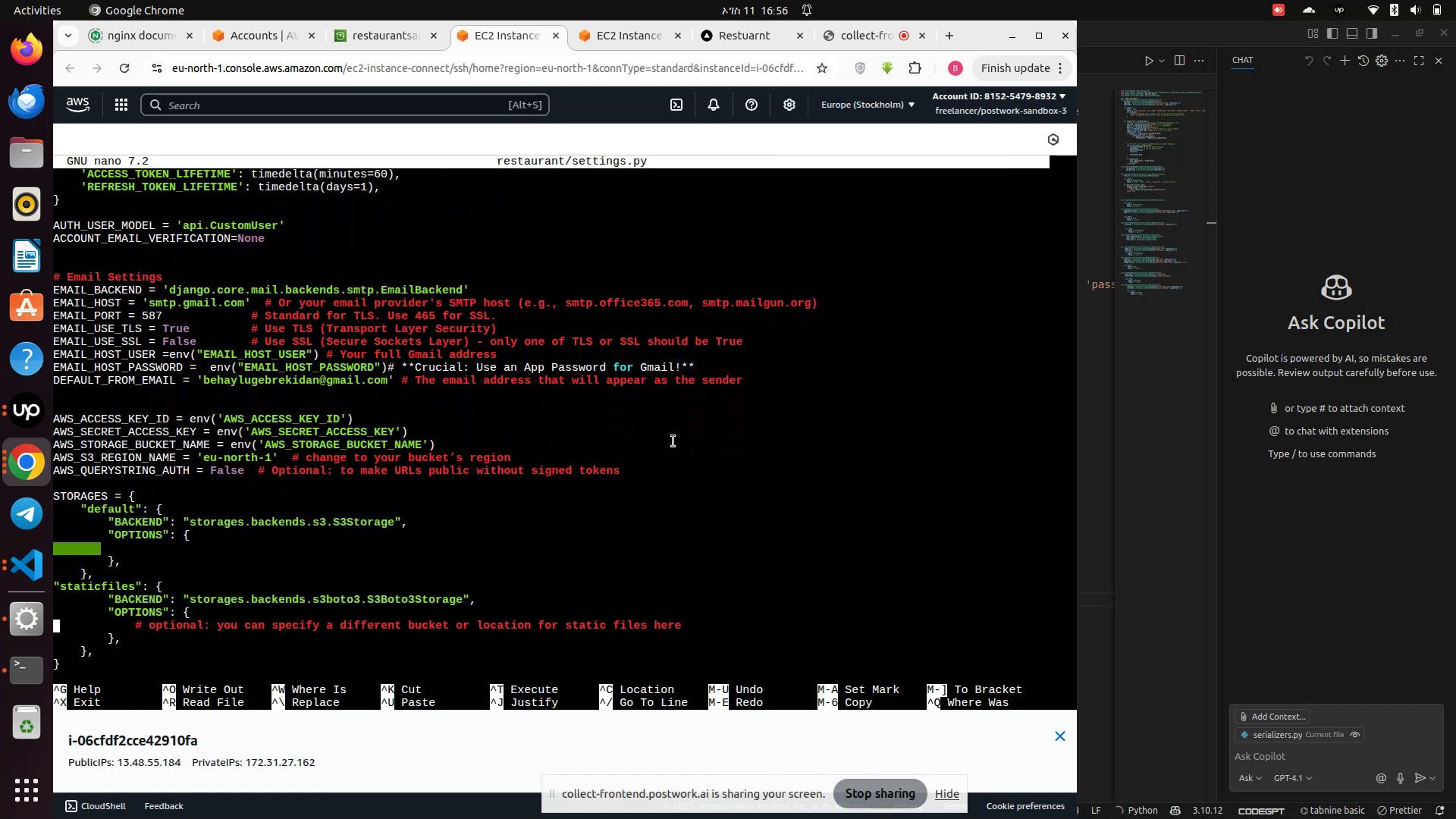 
key(ArrowDown)
 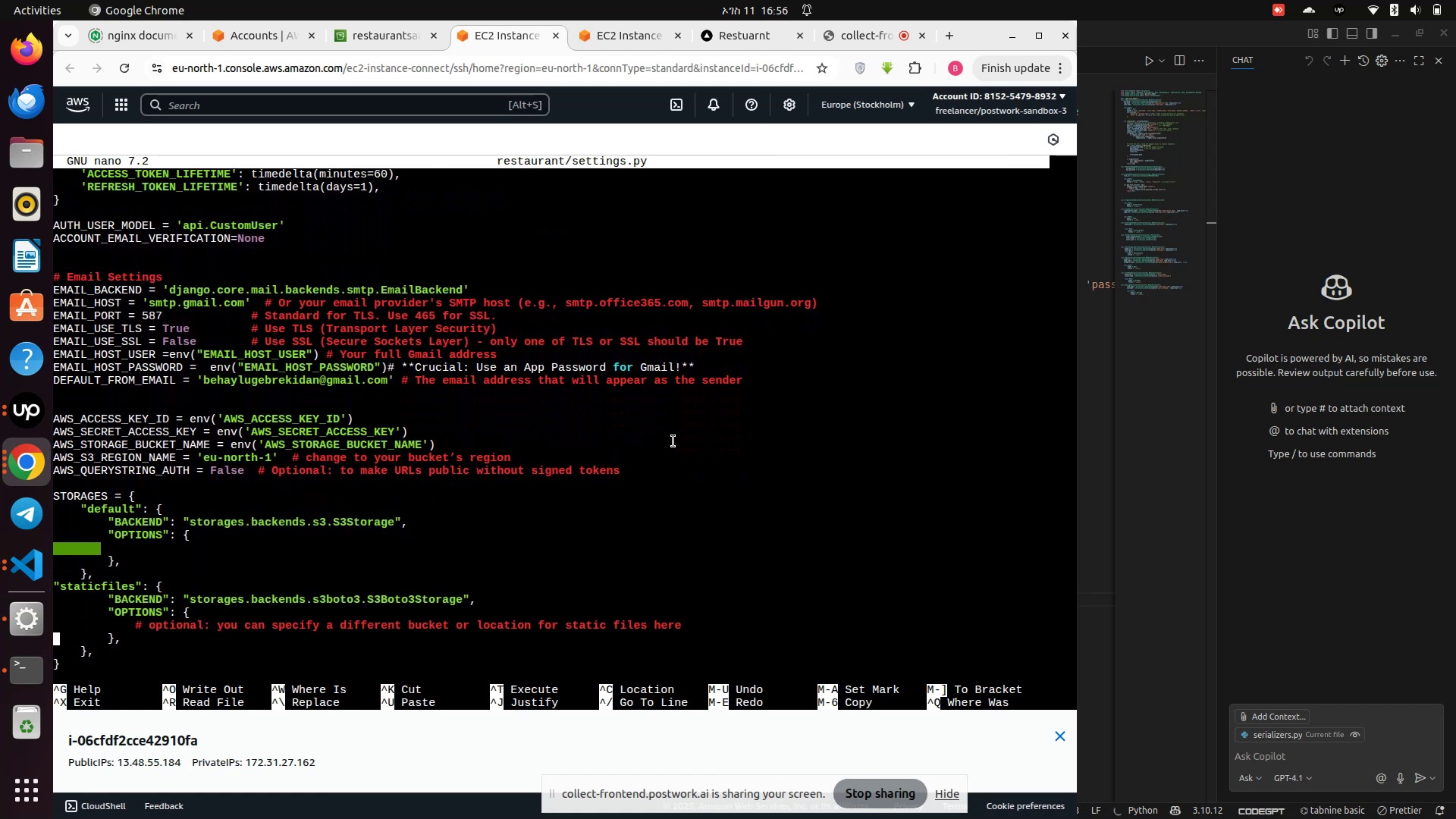 
key(ArrowDown)
 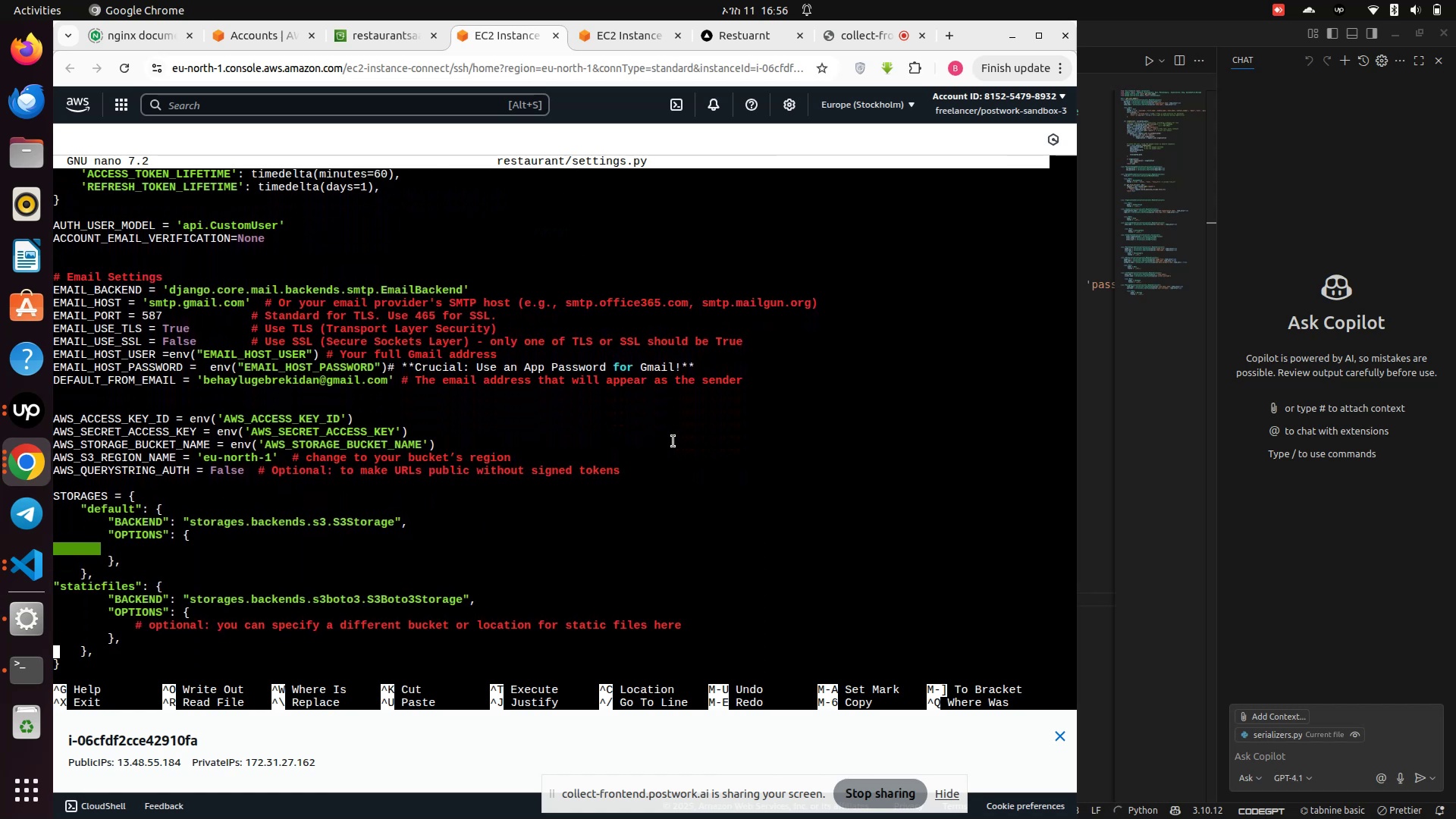 
key(ArrowDown)
 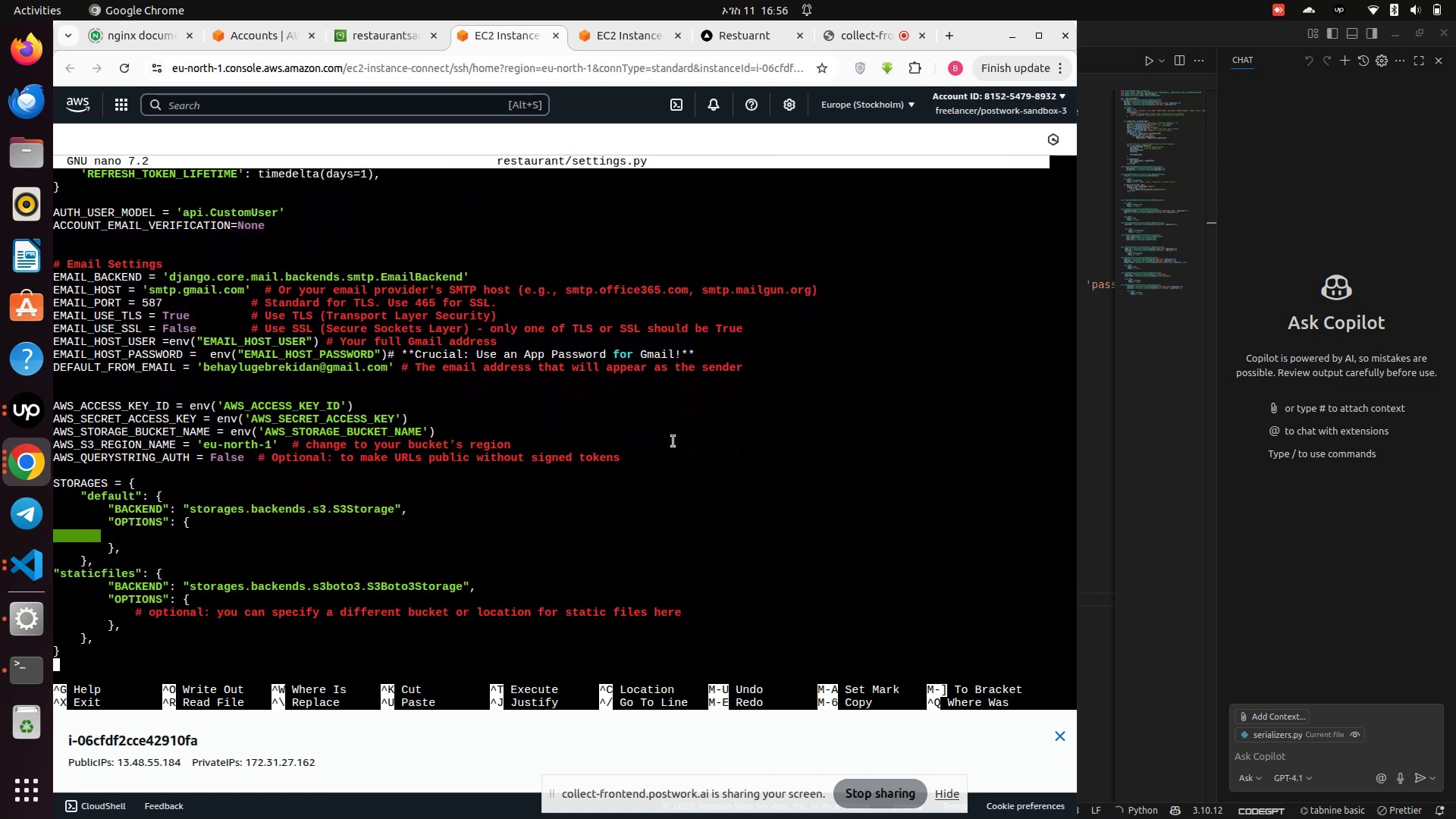 
key(ArrowDown)
 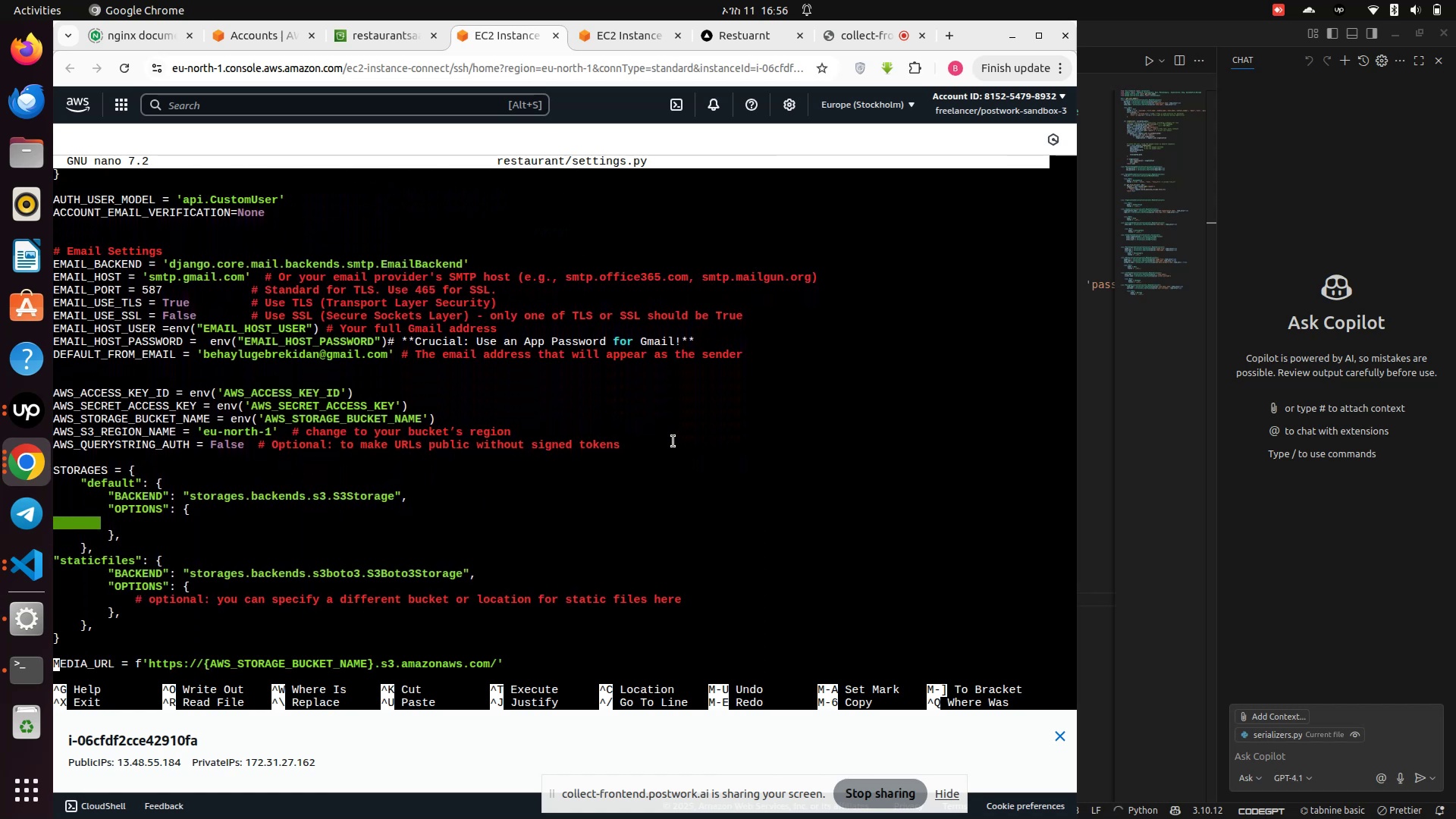 
key(ArrowDown)
 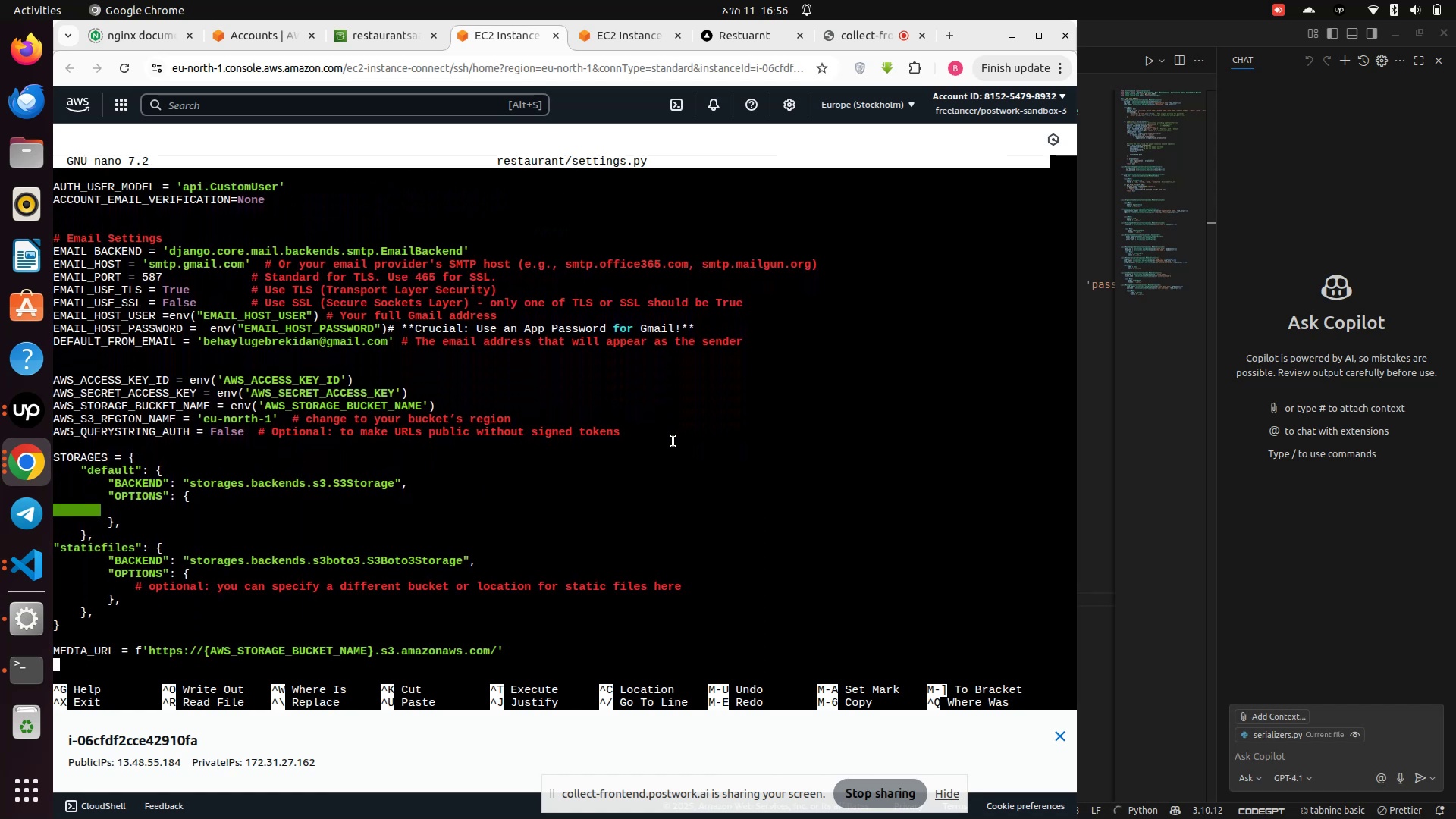 
key(ArrowDown)
 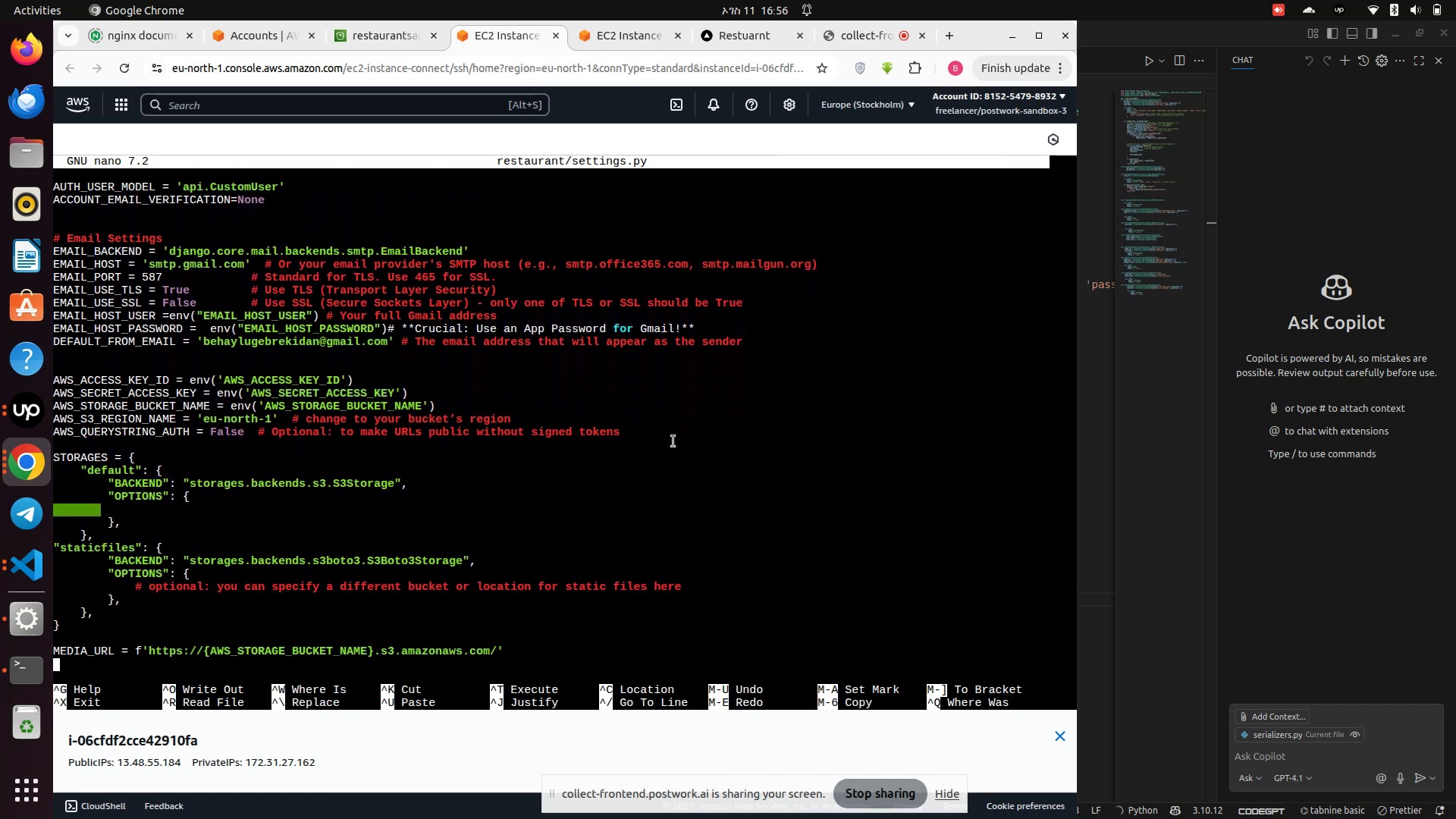 
key(ArrowDown)
 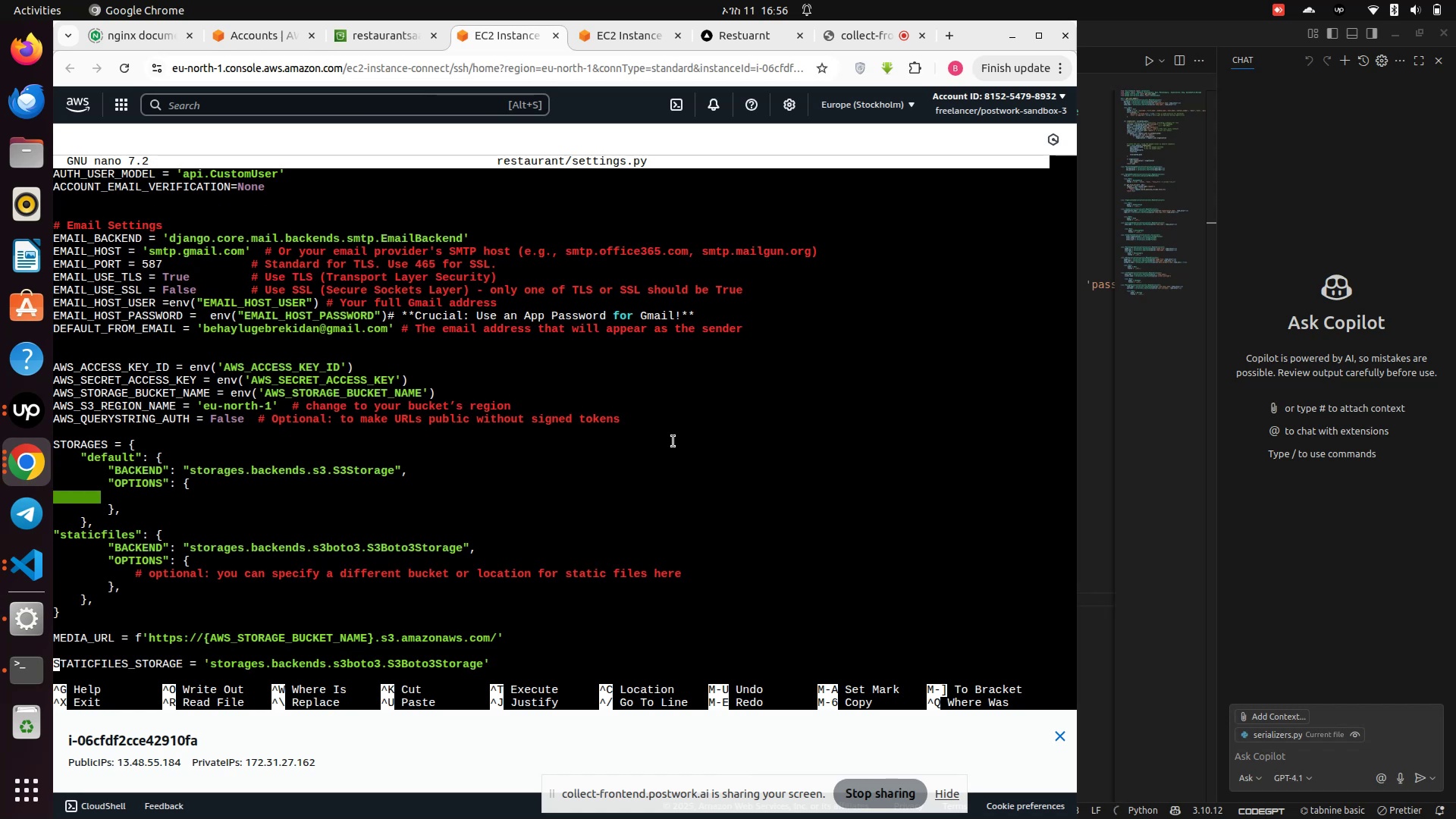 
key(ArrowUp)
 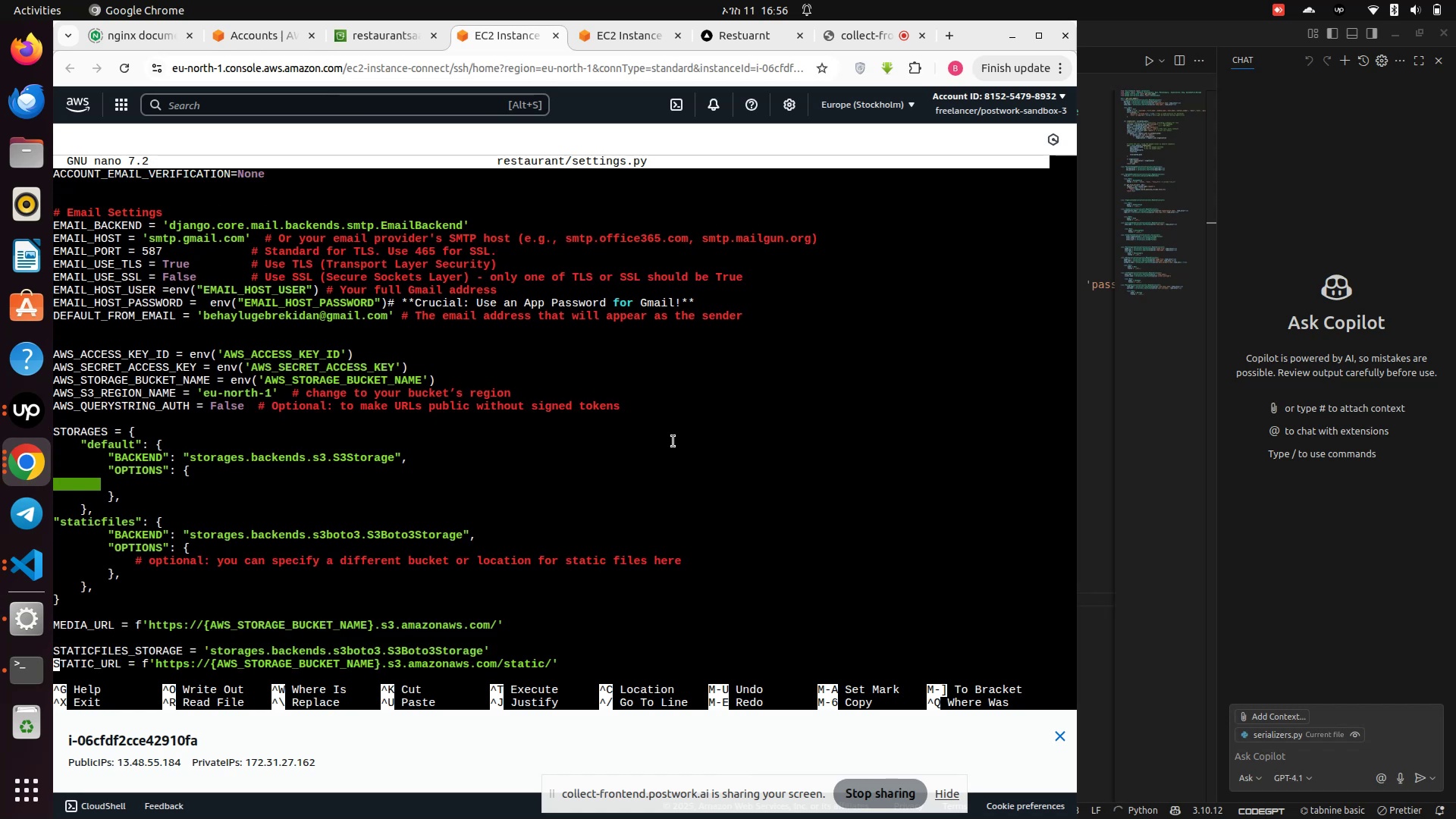 
key(ArrowUp)
 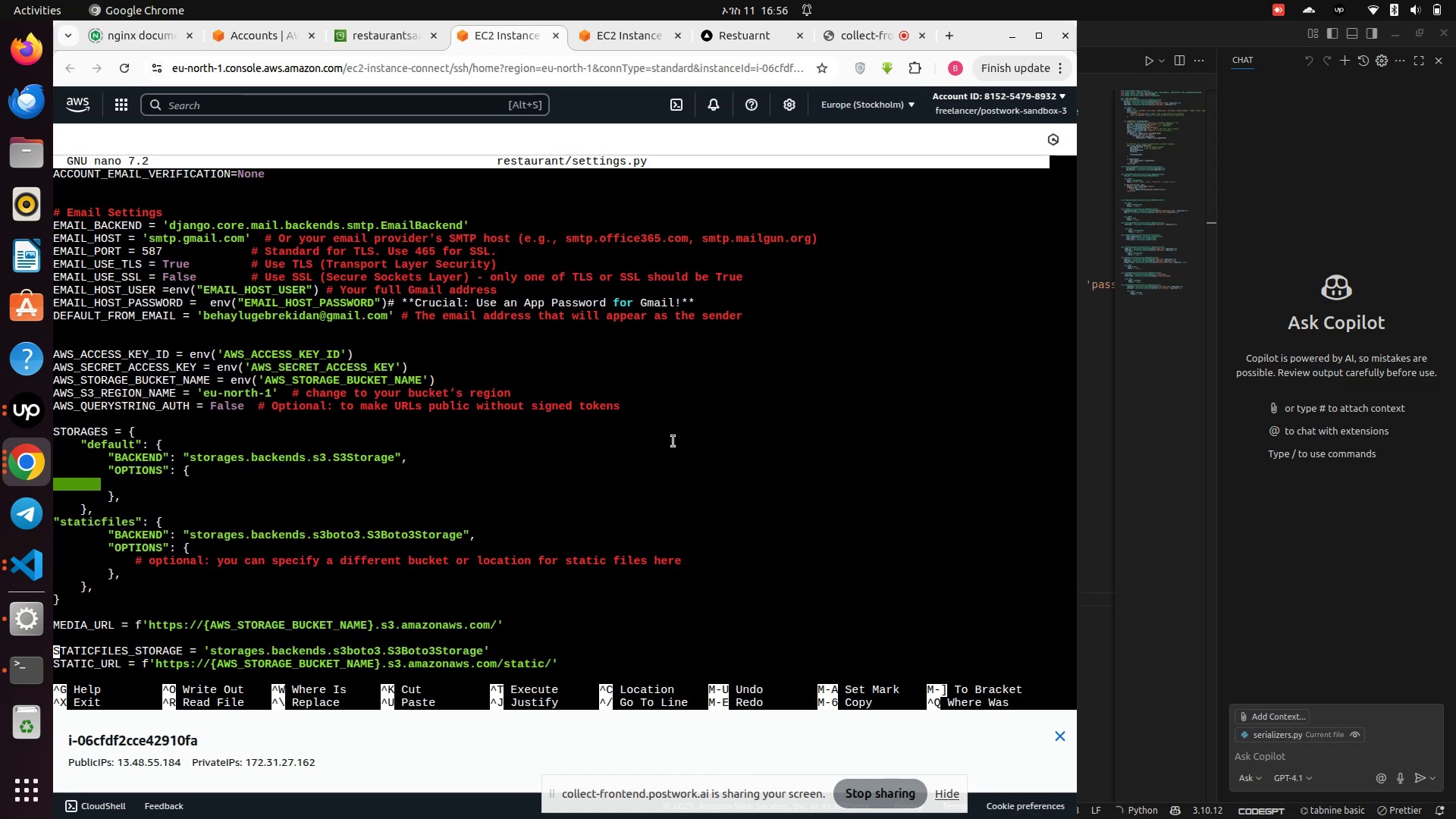 
key(ArrowUp)
 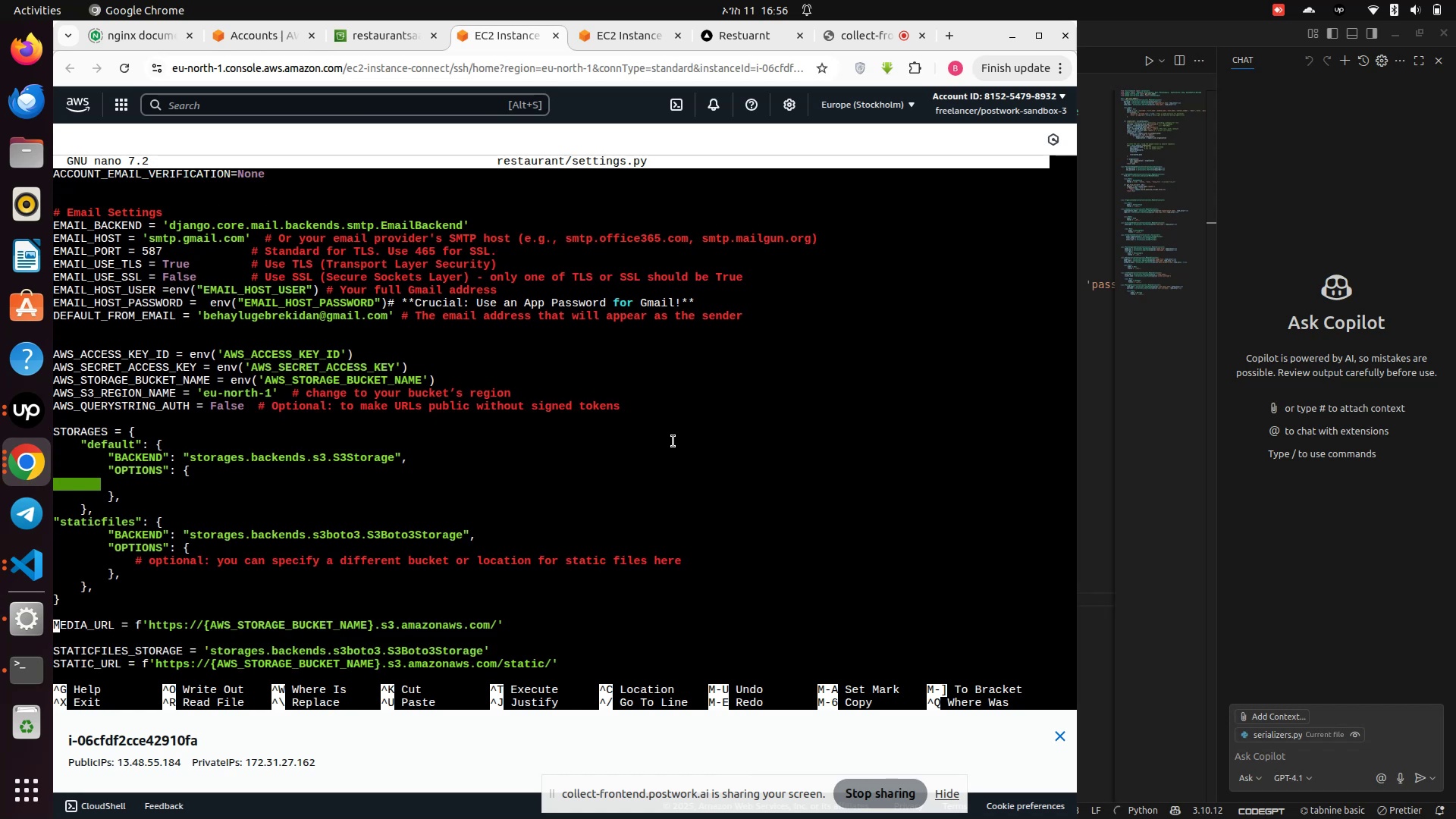 
key(ArrowDown)
 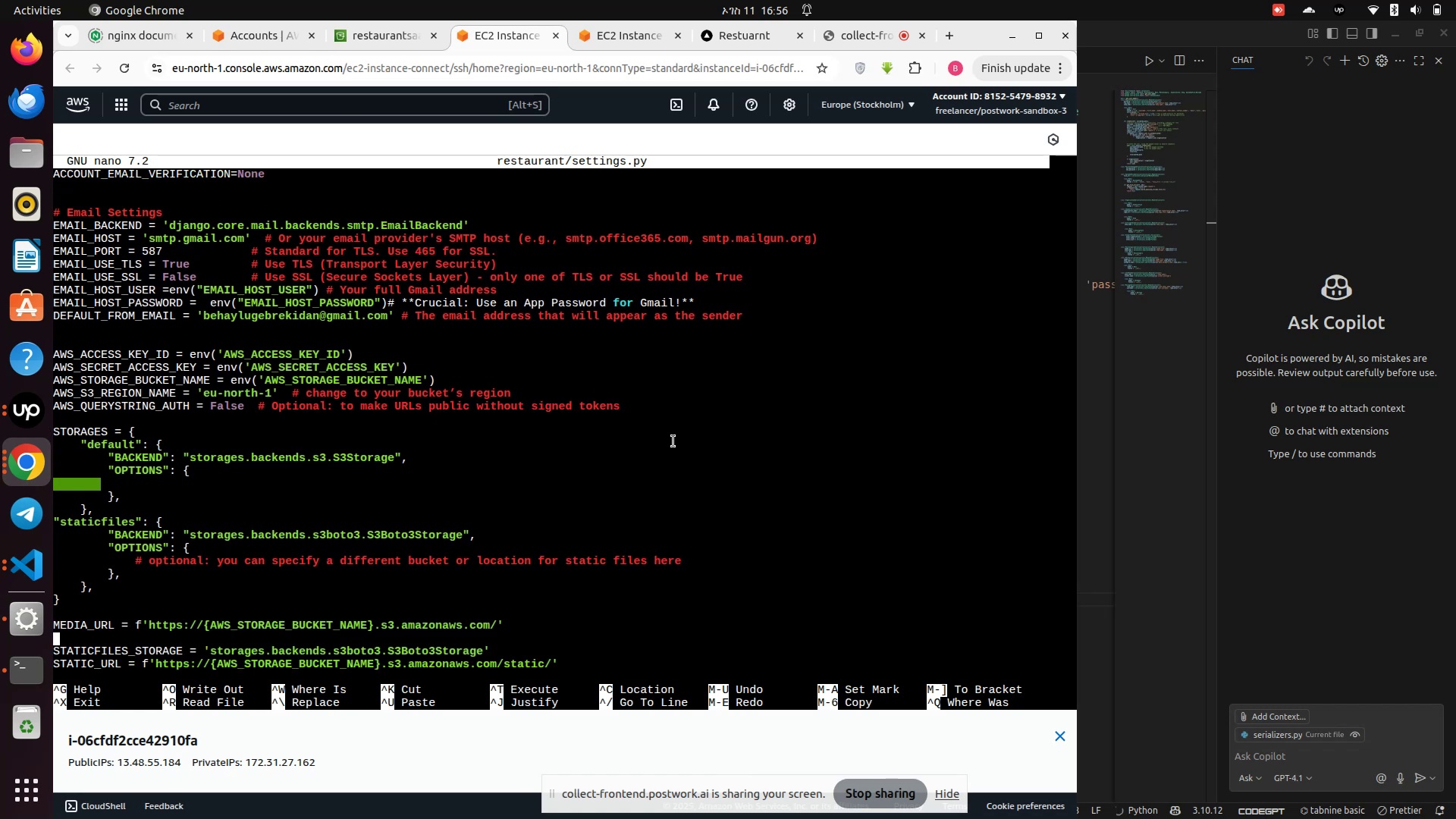 
key(ArrowDown)
 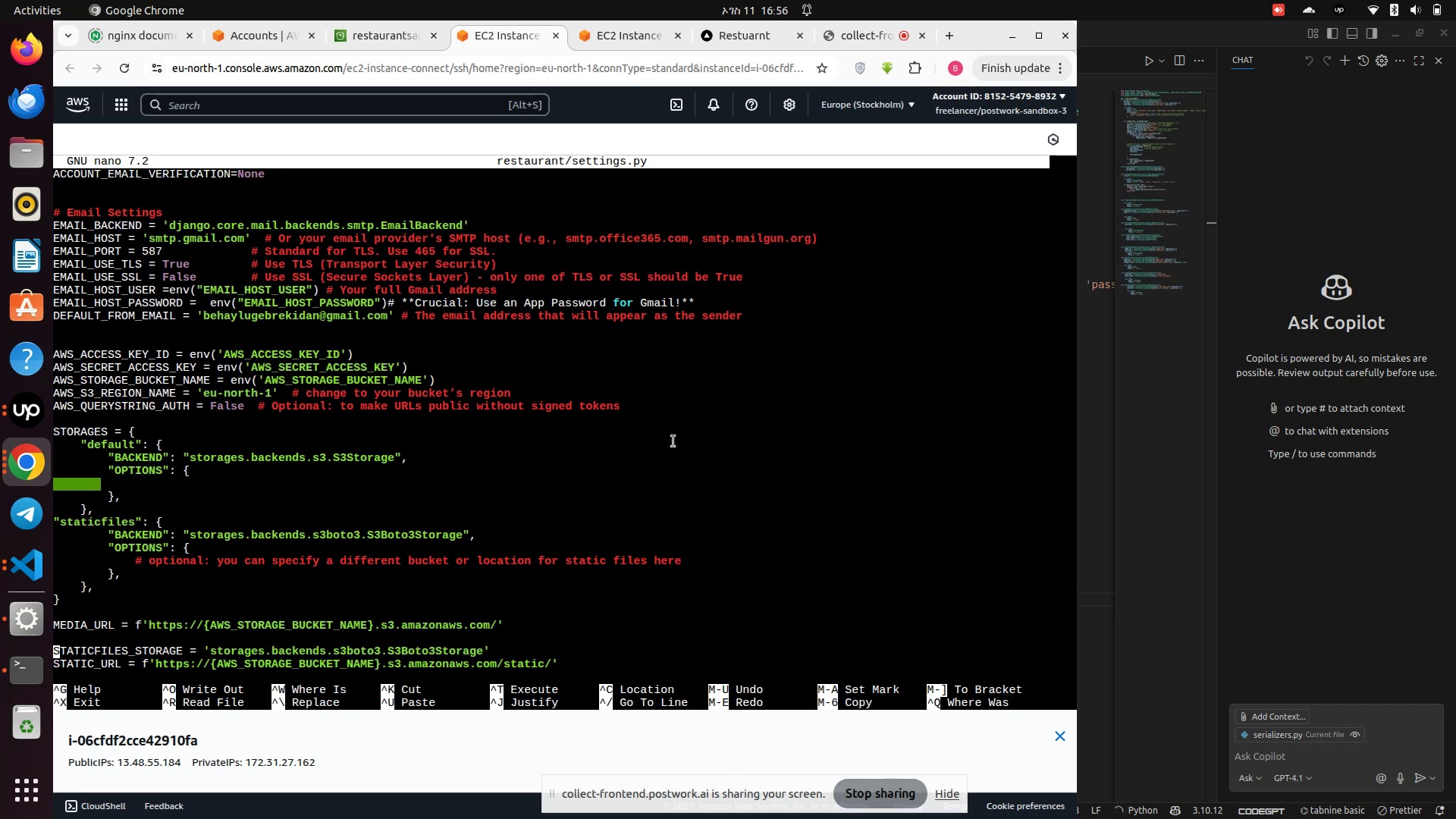 
key(Control+Slash)
 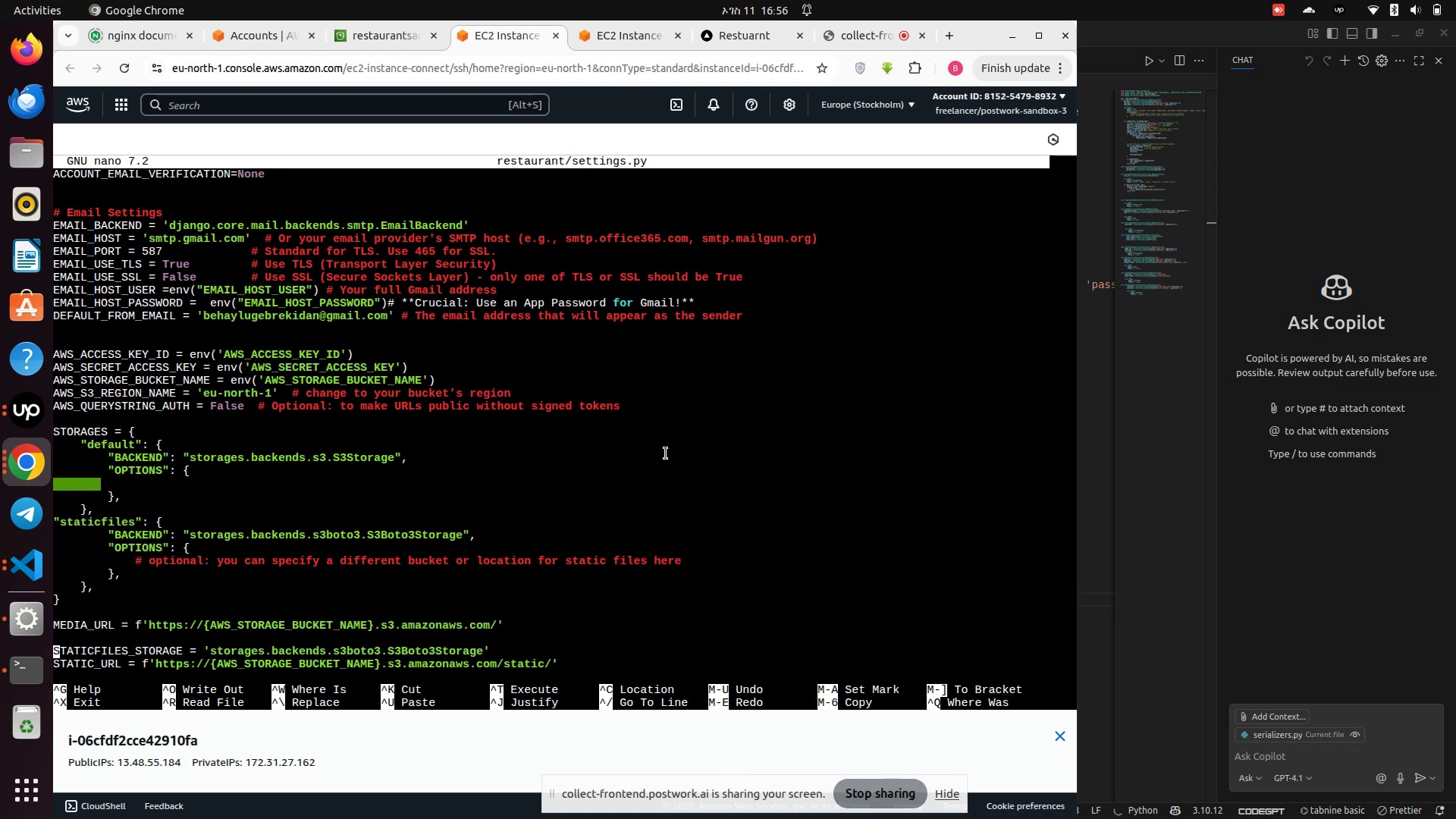 
scroll: coordinate [126, 632], scroll_direction: down, amount: 2.0
 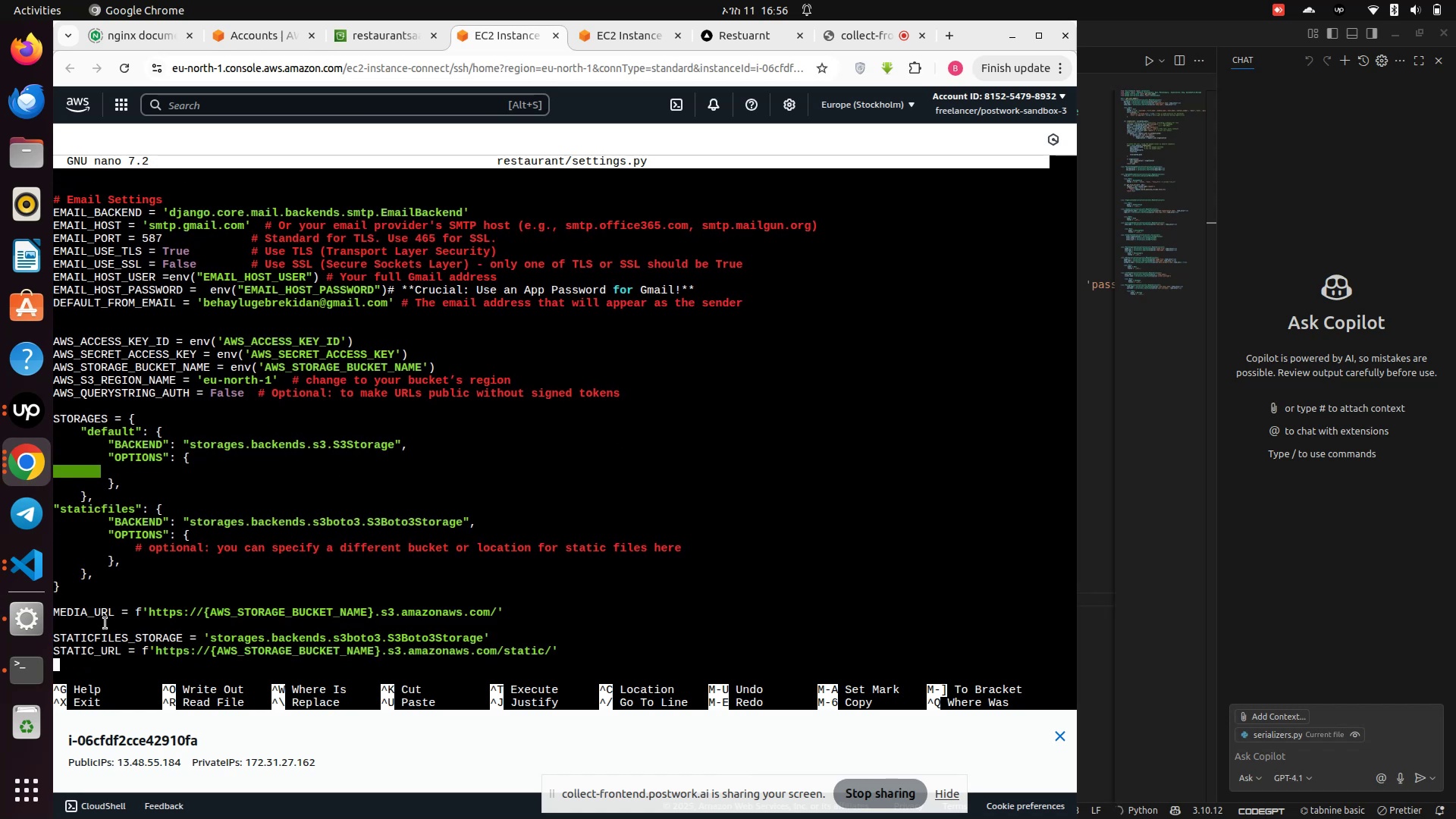 
key(ArrowUp)
 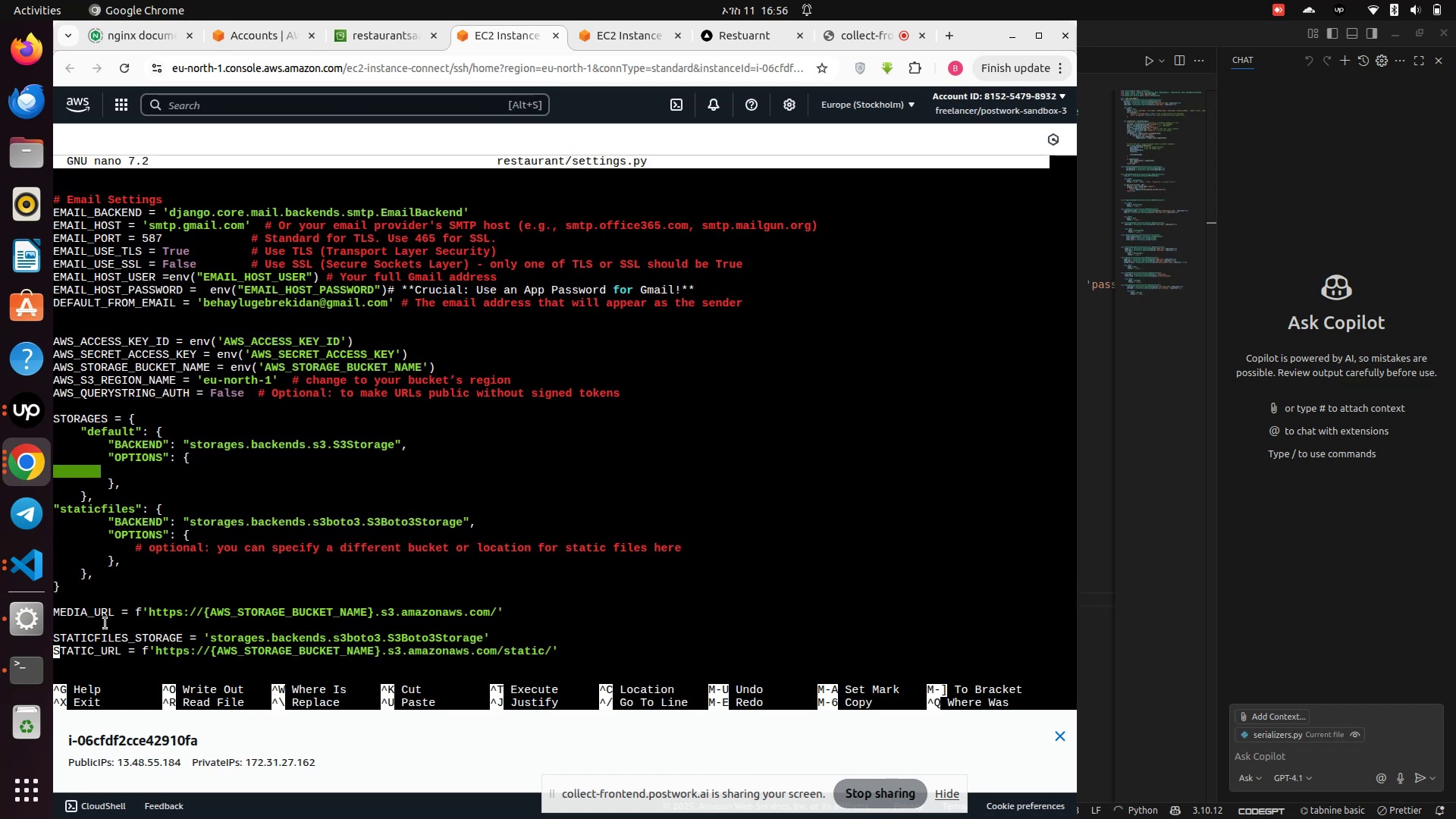 
key(ArrowUp)
 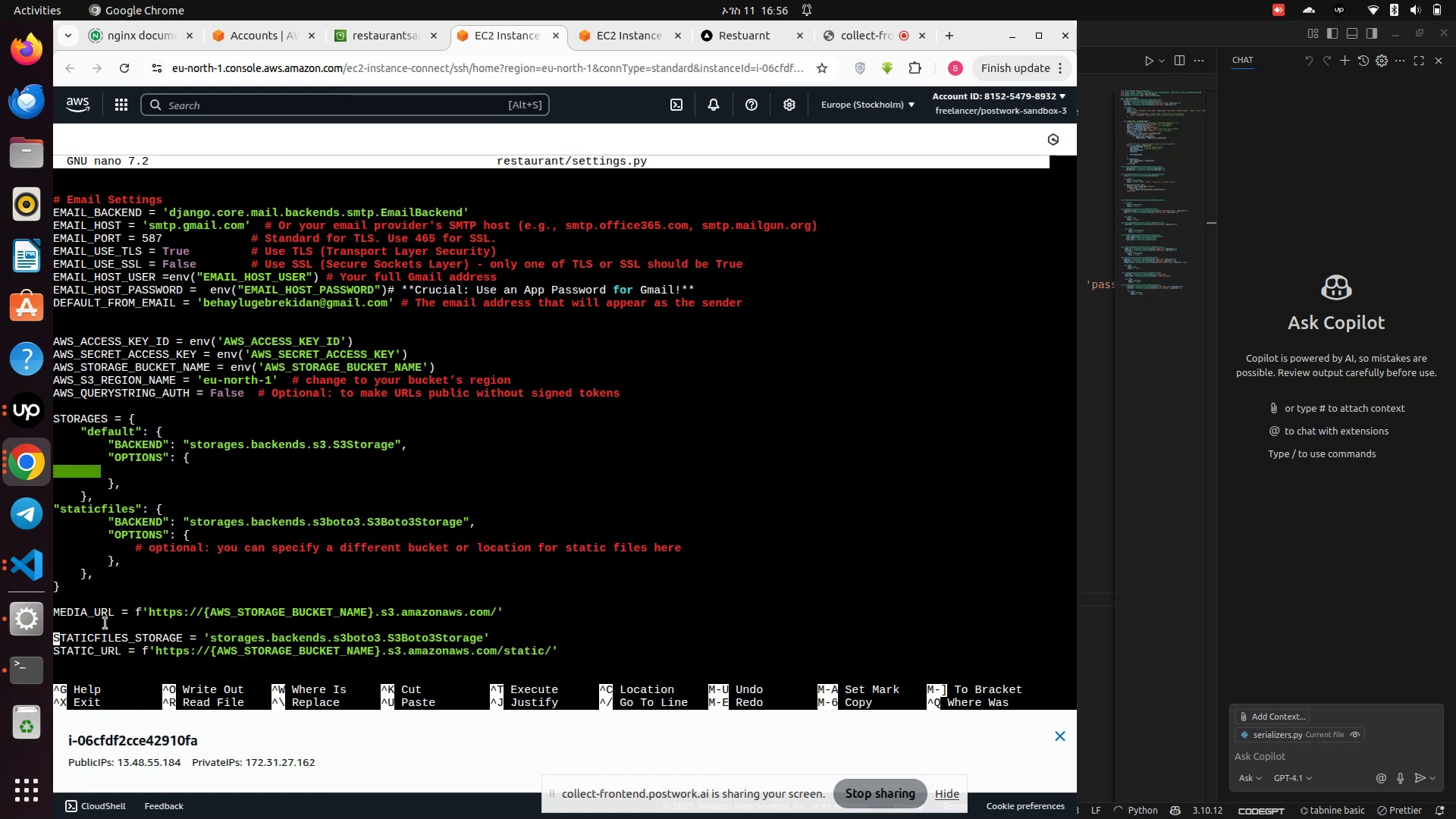 
key(3)
 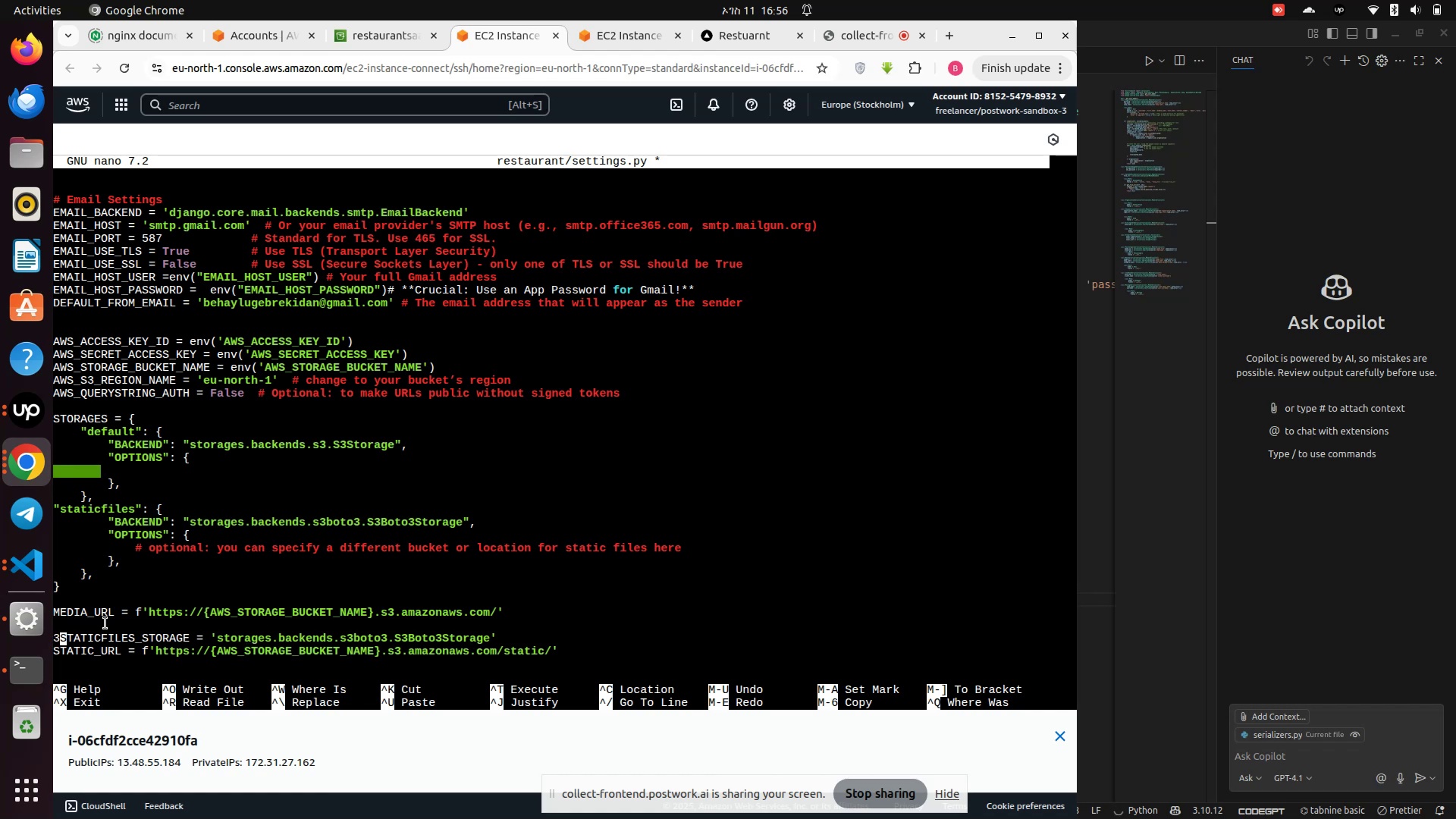 
key(Backspace)
 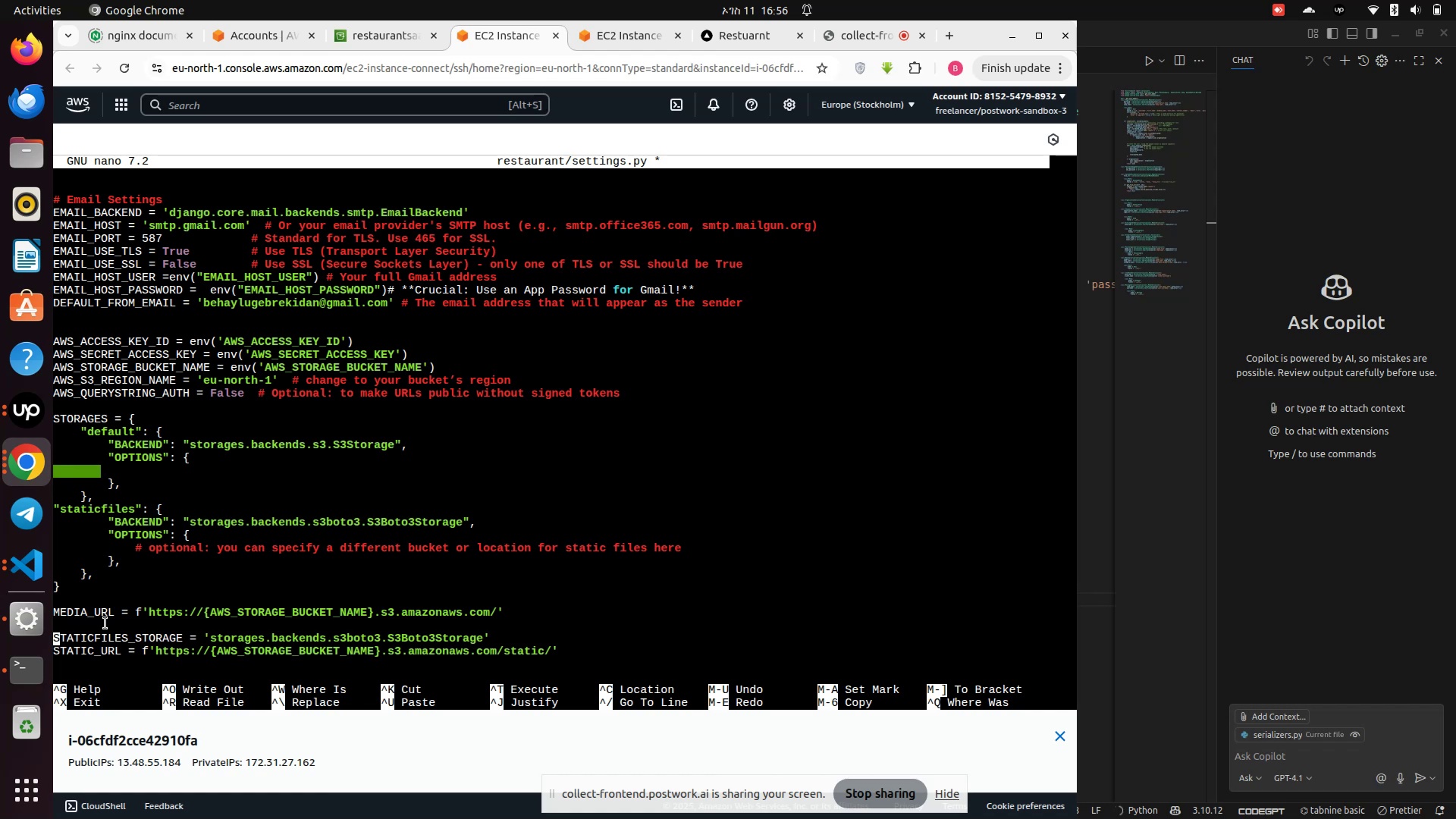 
key(Shift+3)
 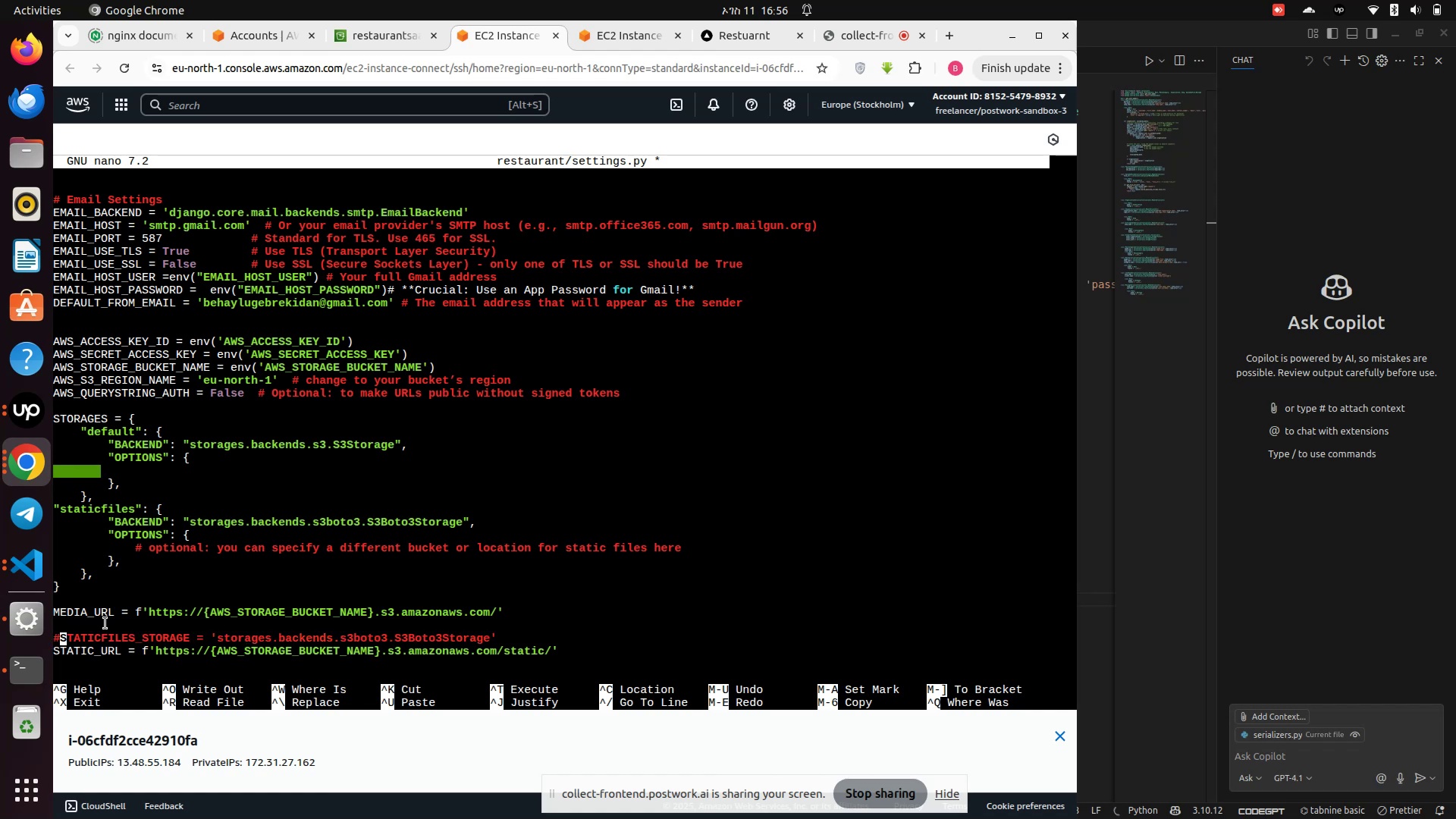 
key(ArrowDown)
 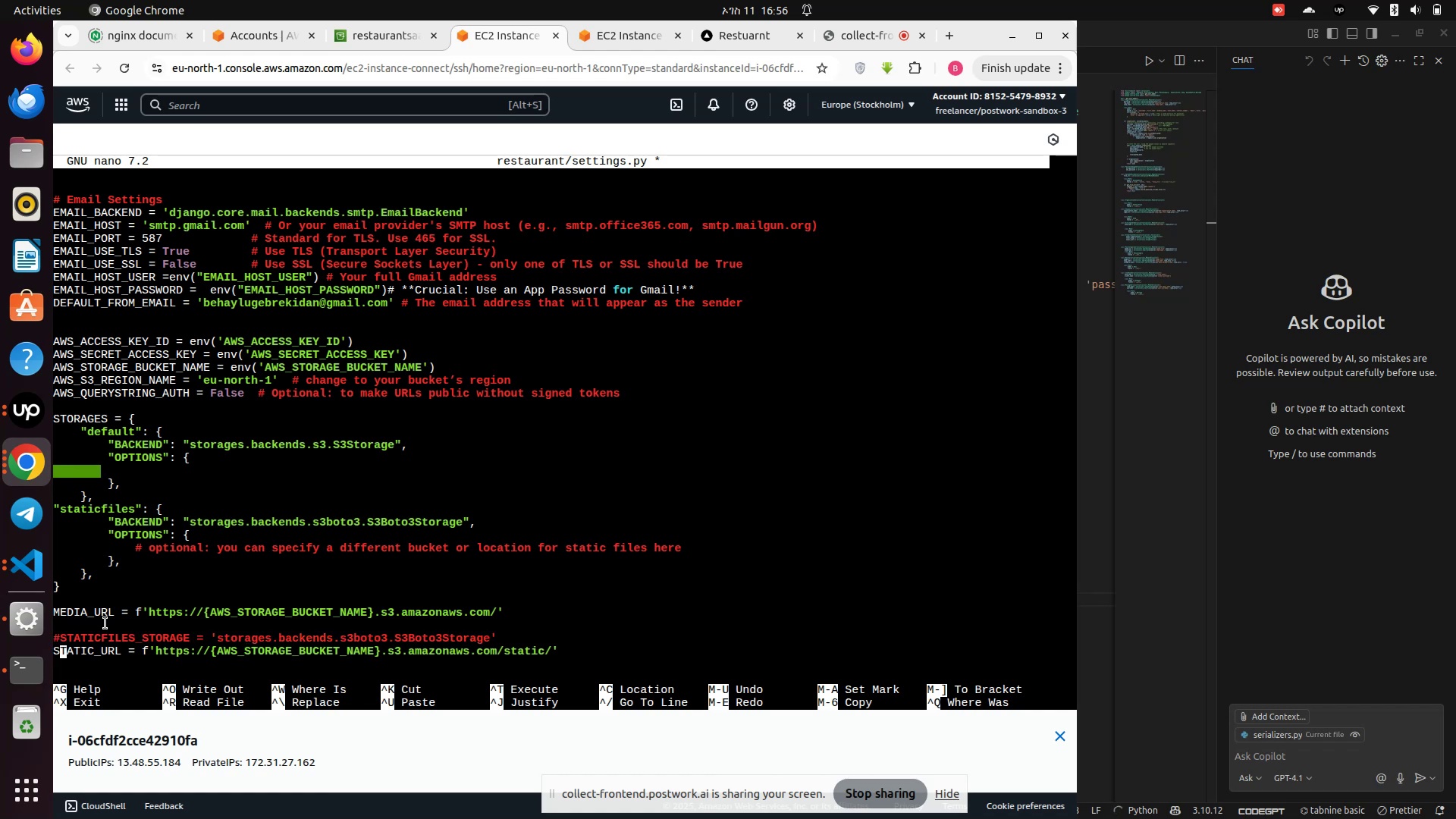 
key(ArrowLeft)
 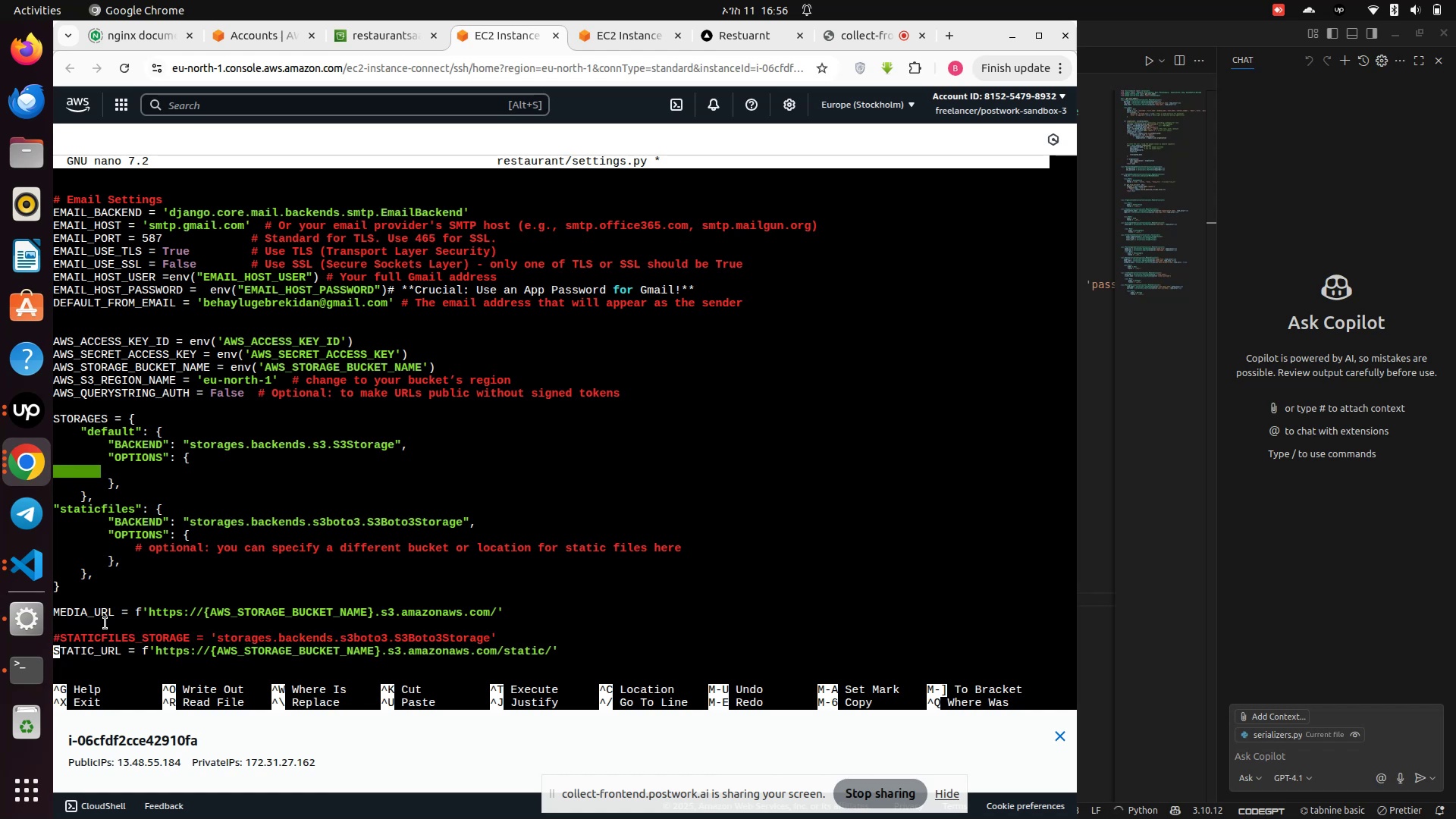 
hold_key(key=ShiftRight, duration=0.91)
 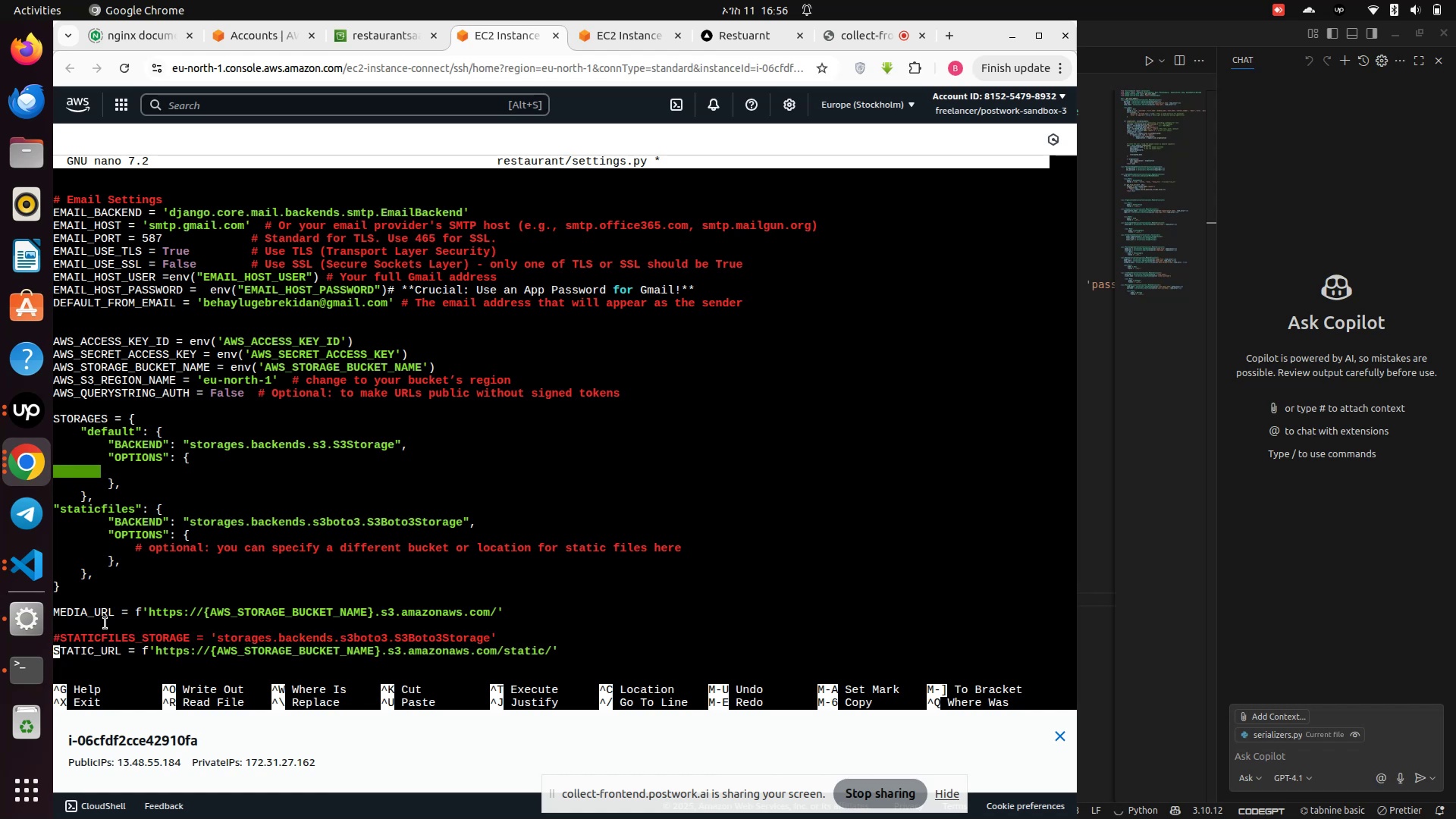 
key(Shift+3)
 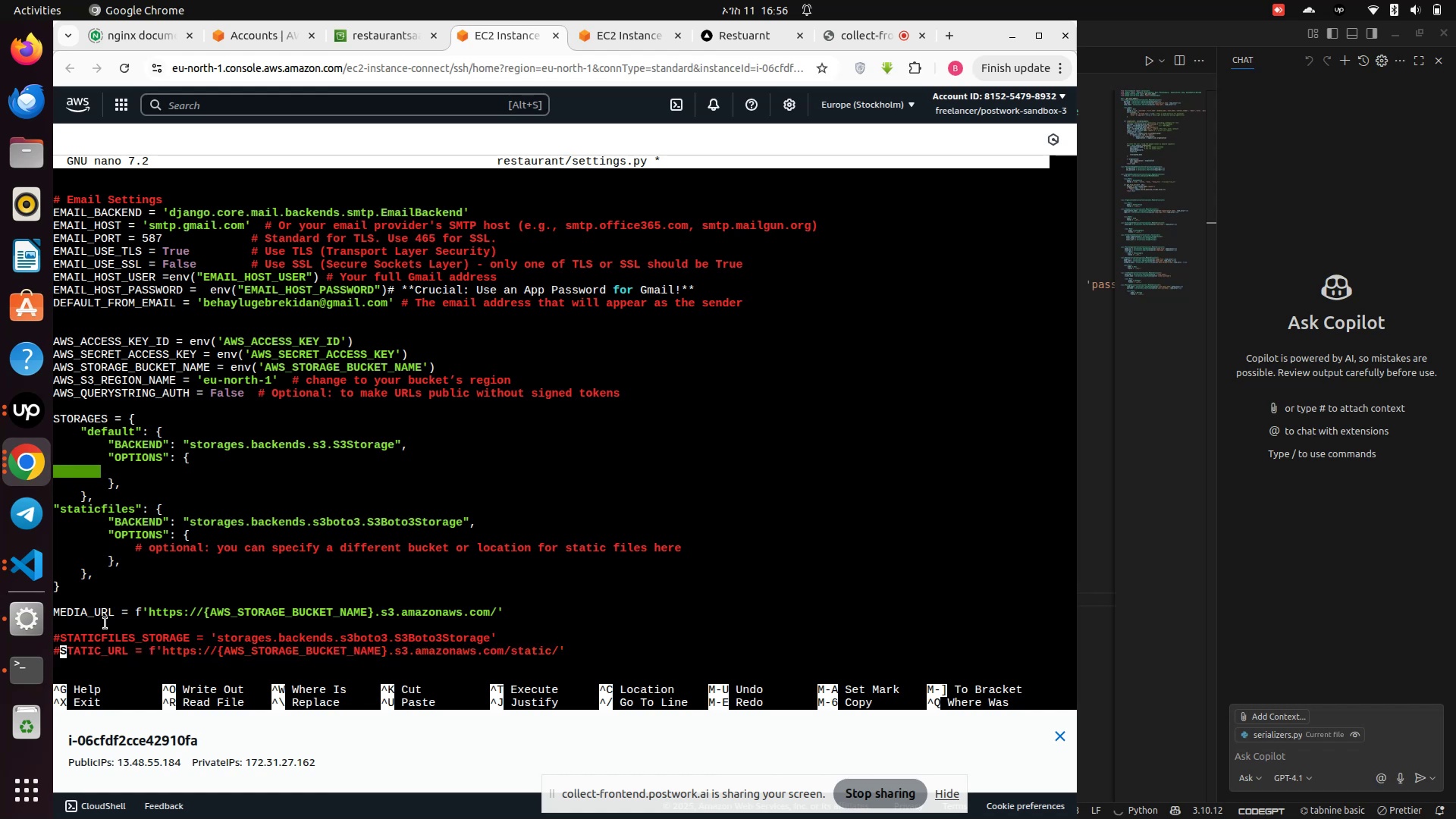 
key(ArrowUp)
 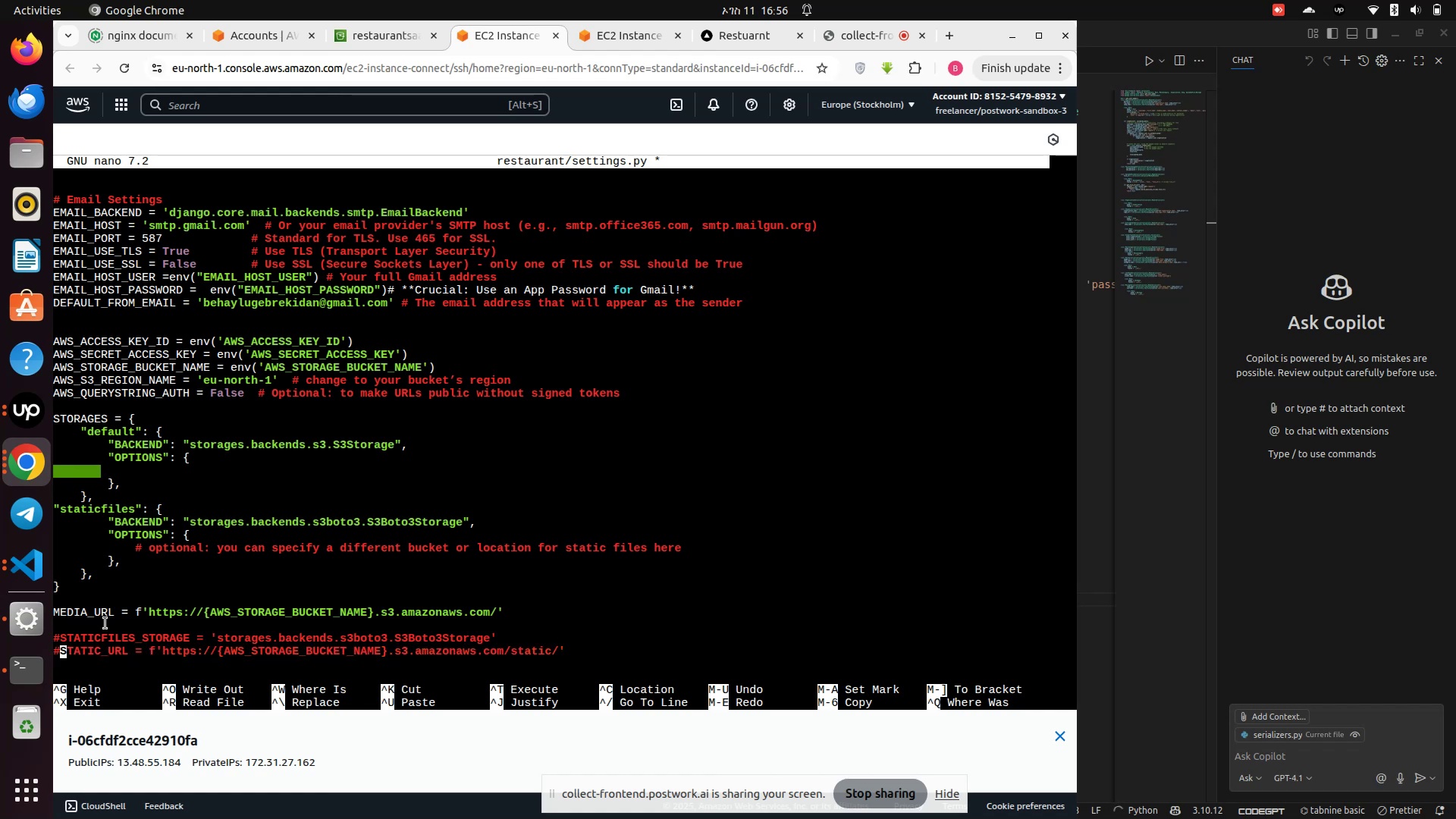 
key(ArrowUp)
 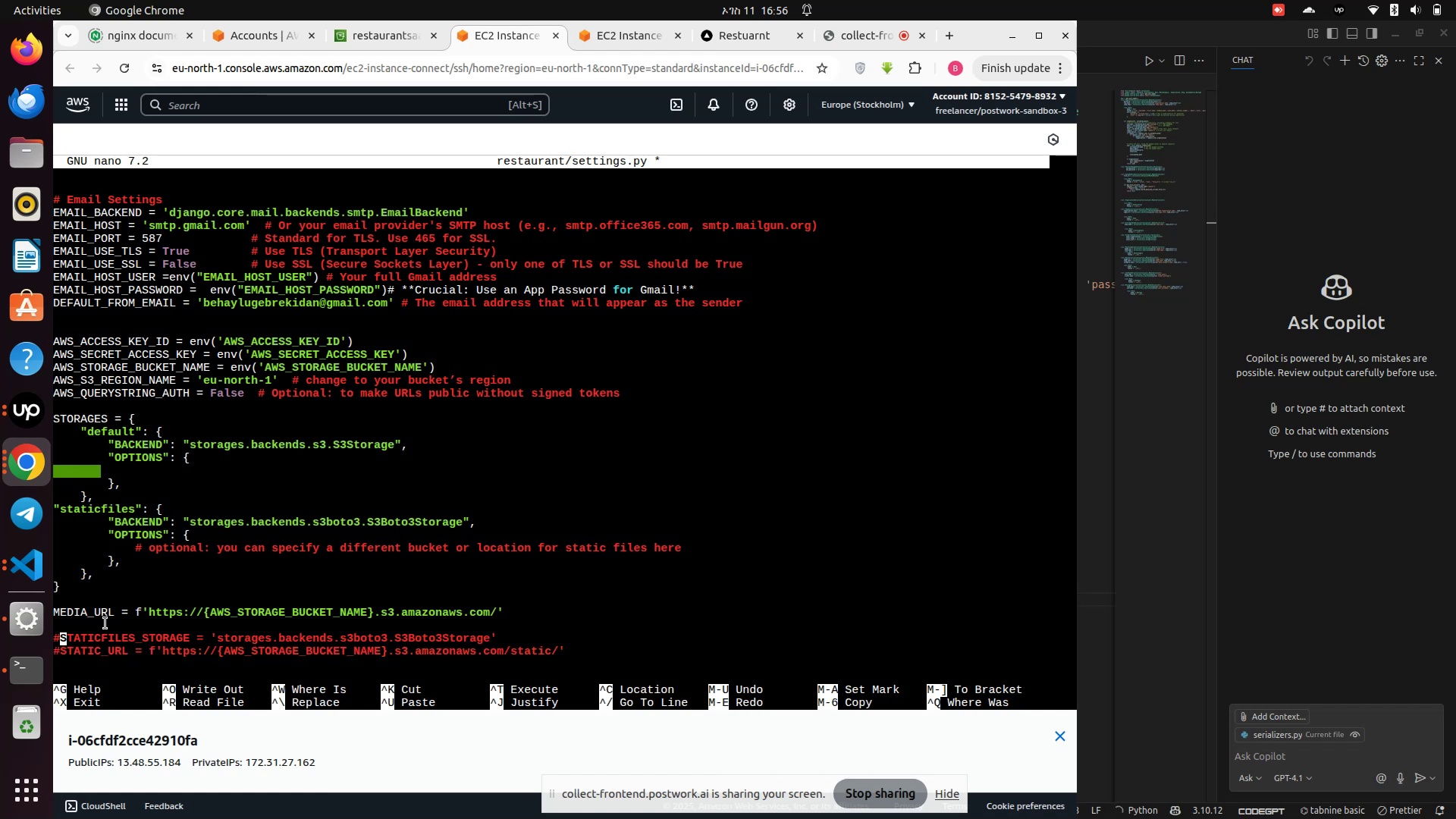 
key(ArrowUp)
 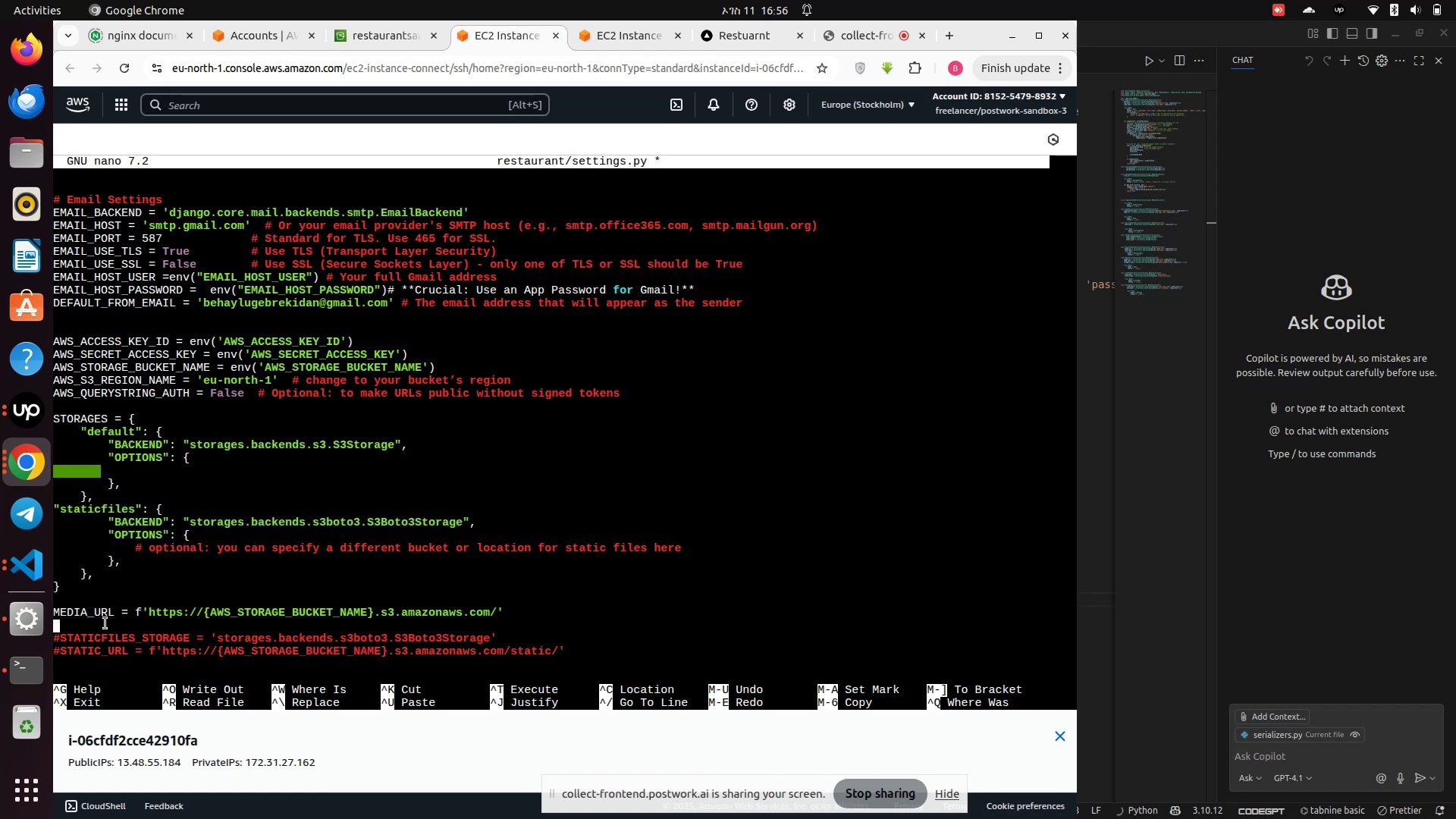 
key(ArrowUp)
 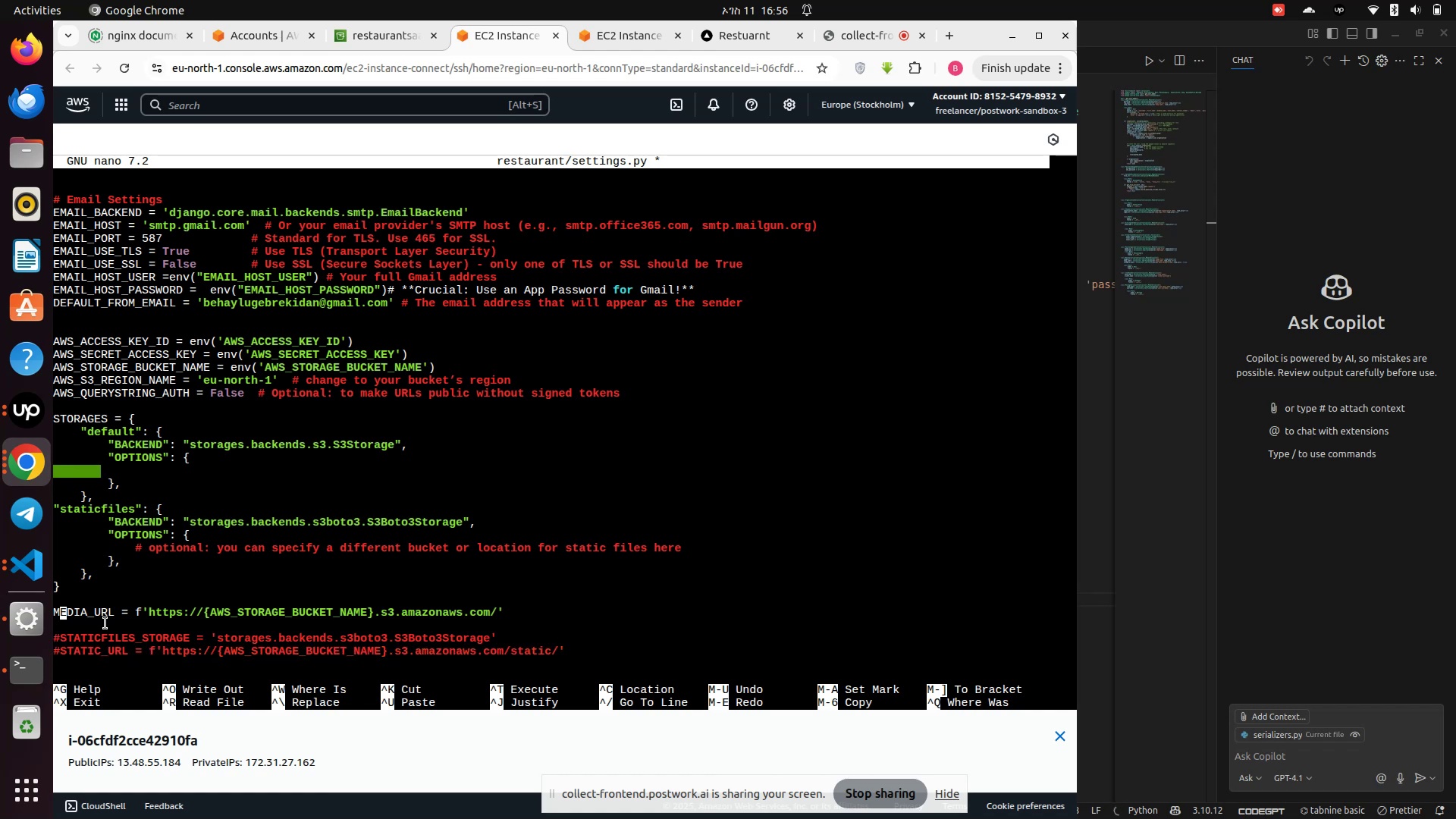 
key(ArrowUp)
 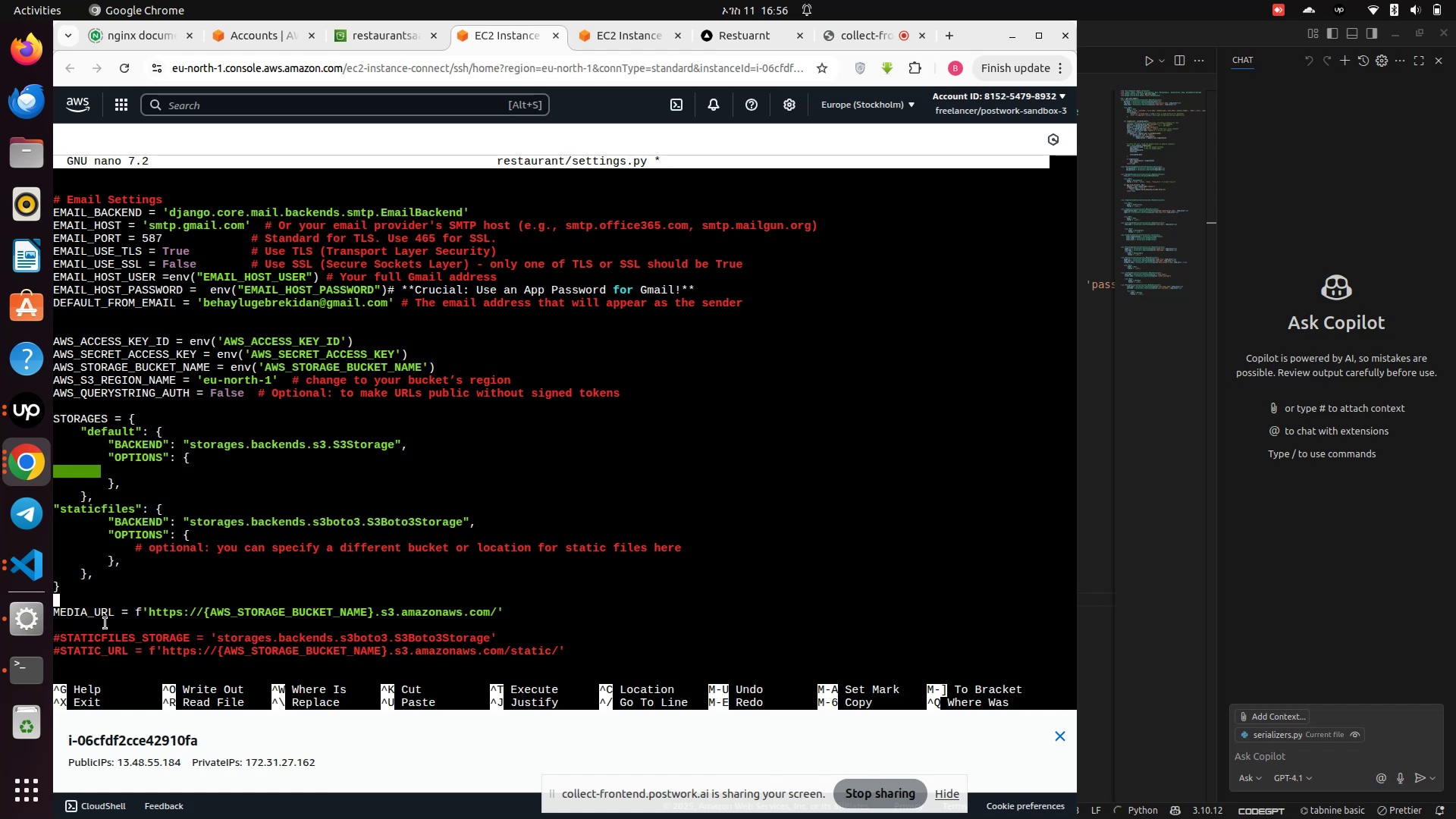 
key(ArrowUp)
 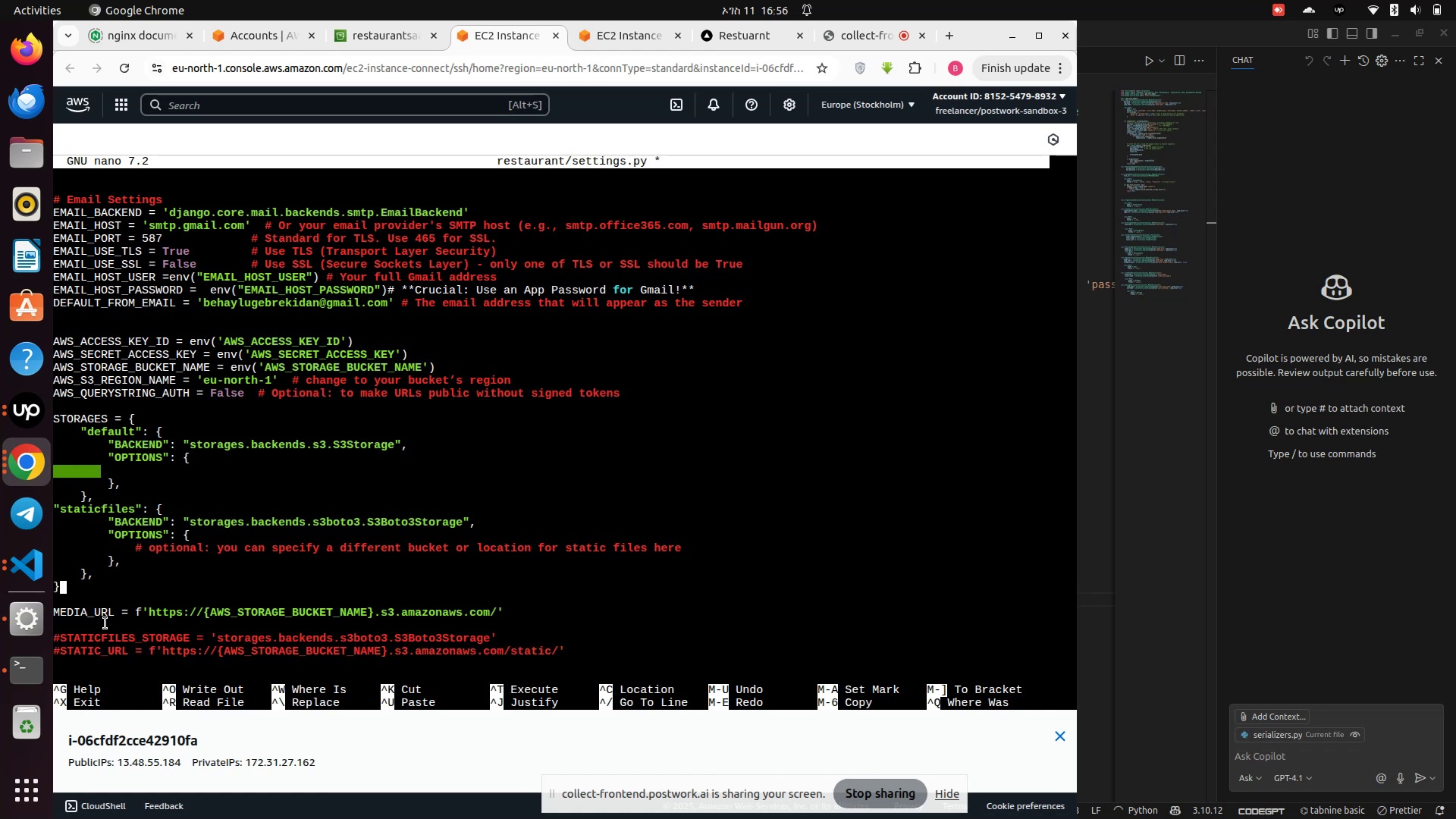 
key(ArrowUp)
 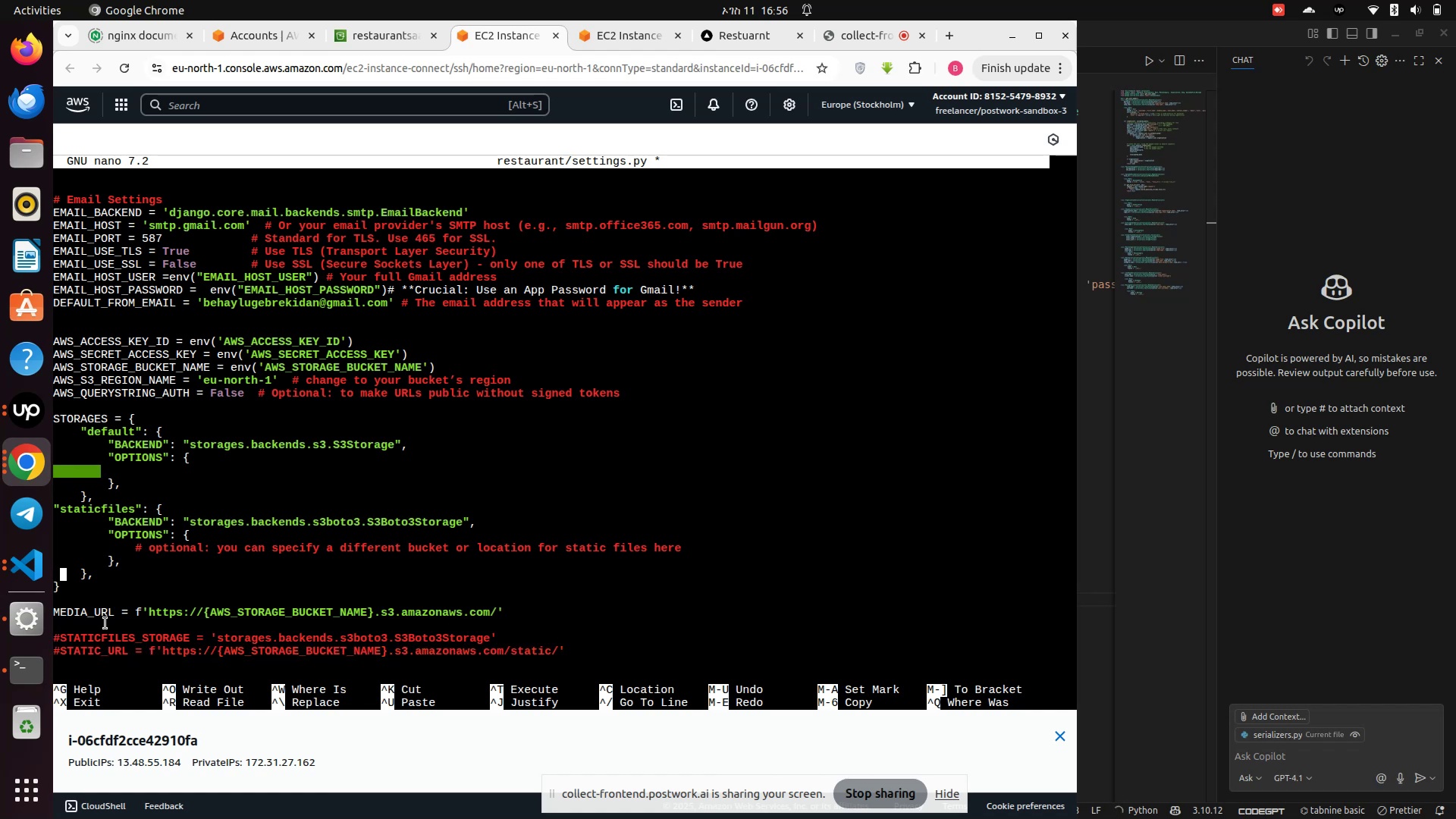 
key(ArrowUp)
 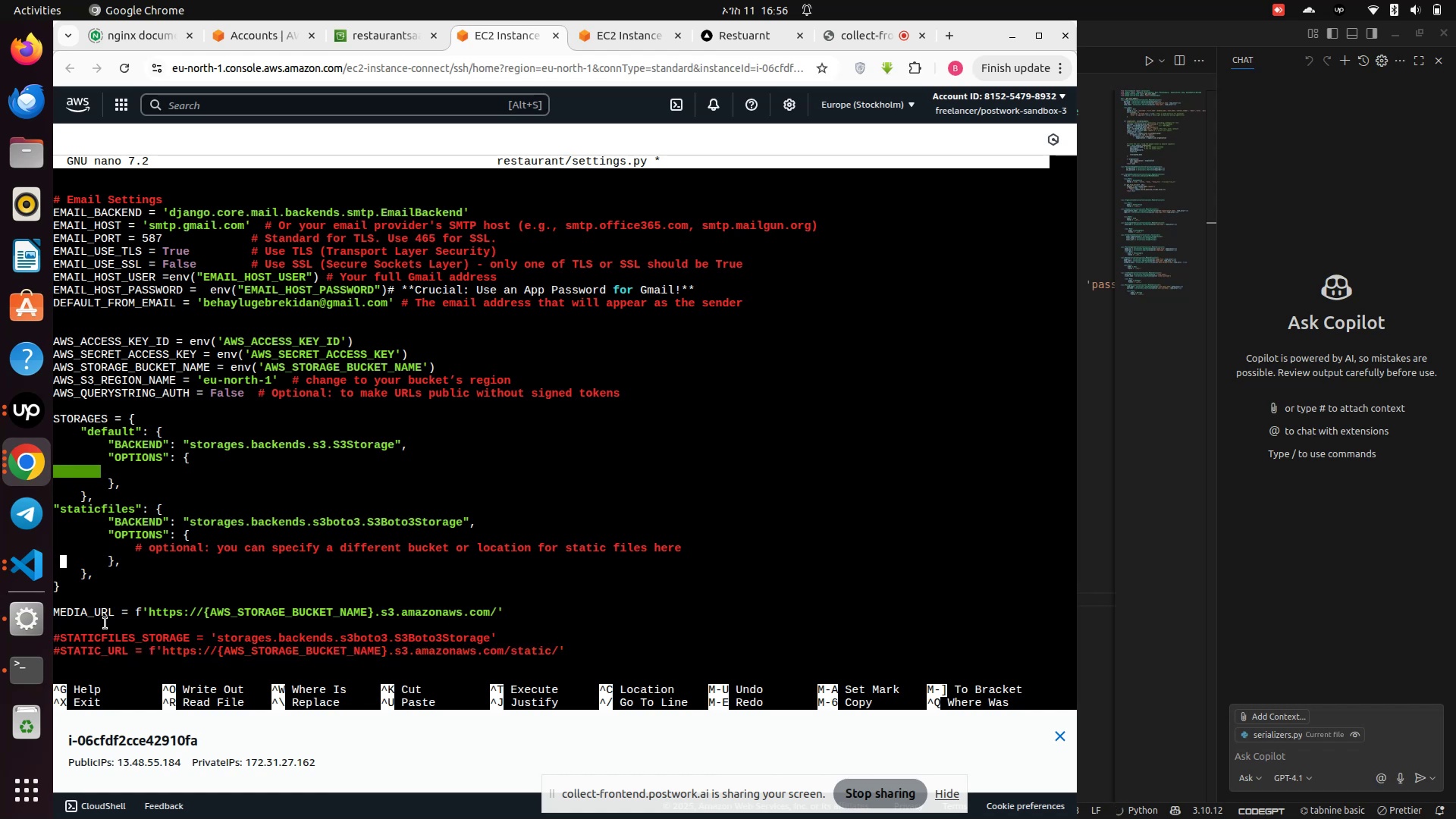 
key(ArrowUp)
 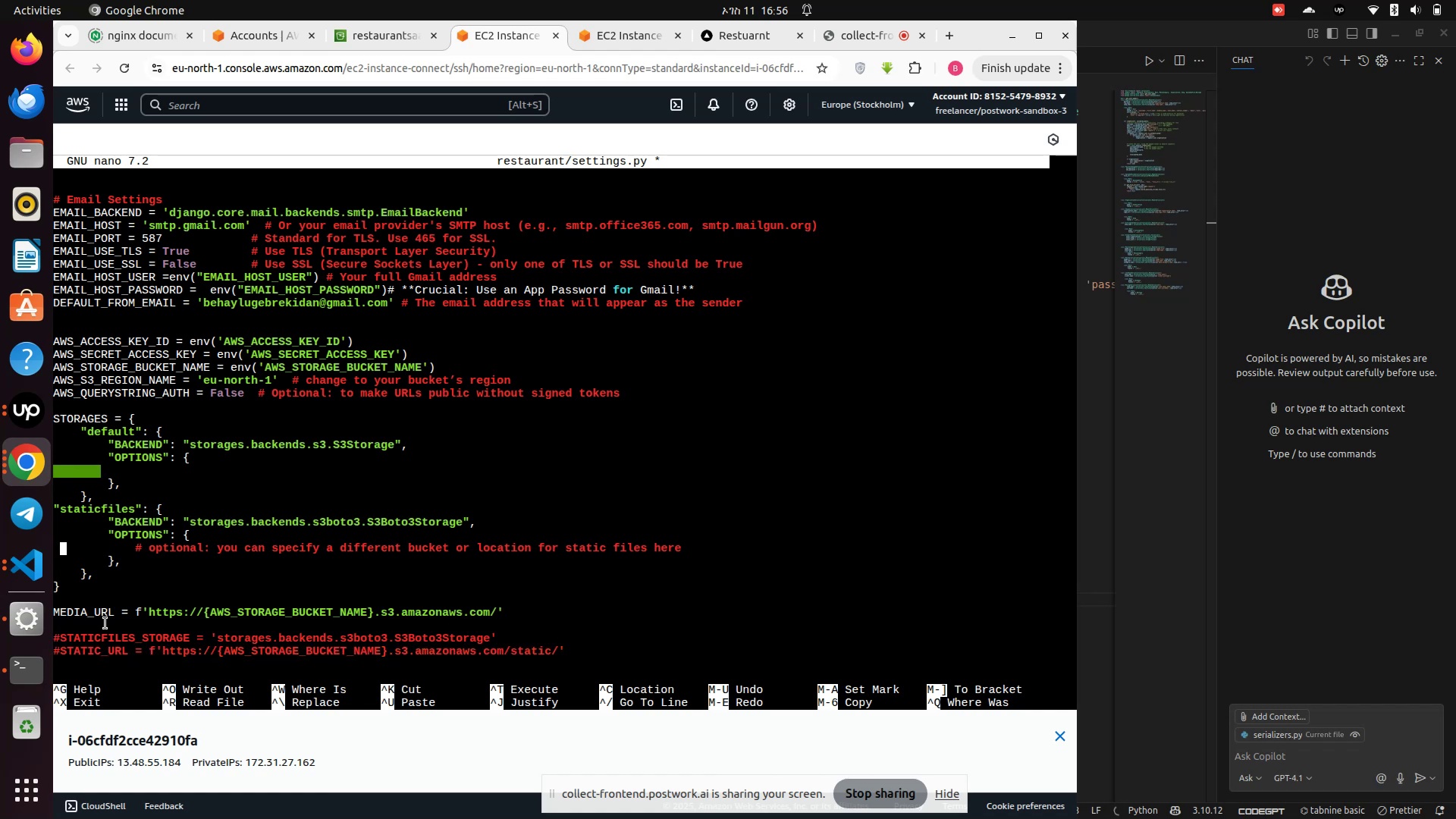 
key(ArrowUp)
 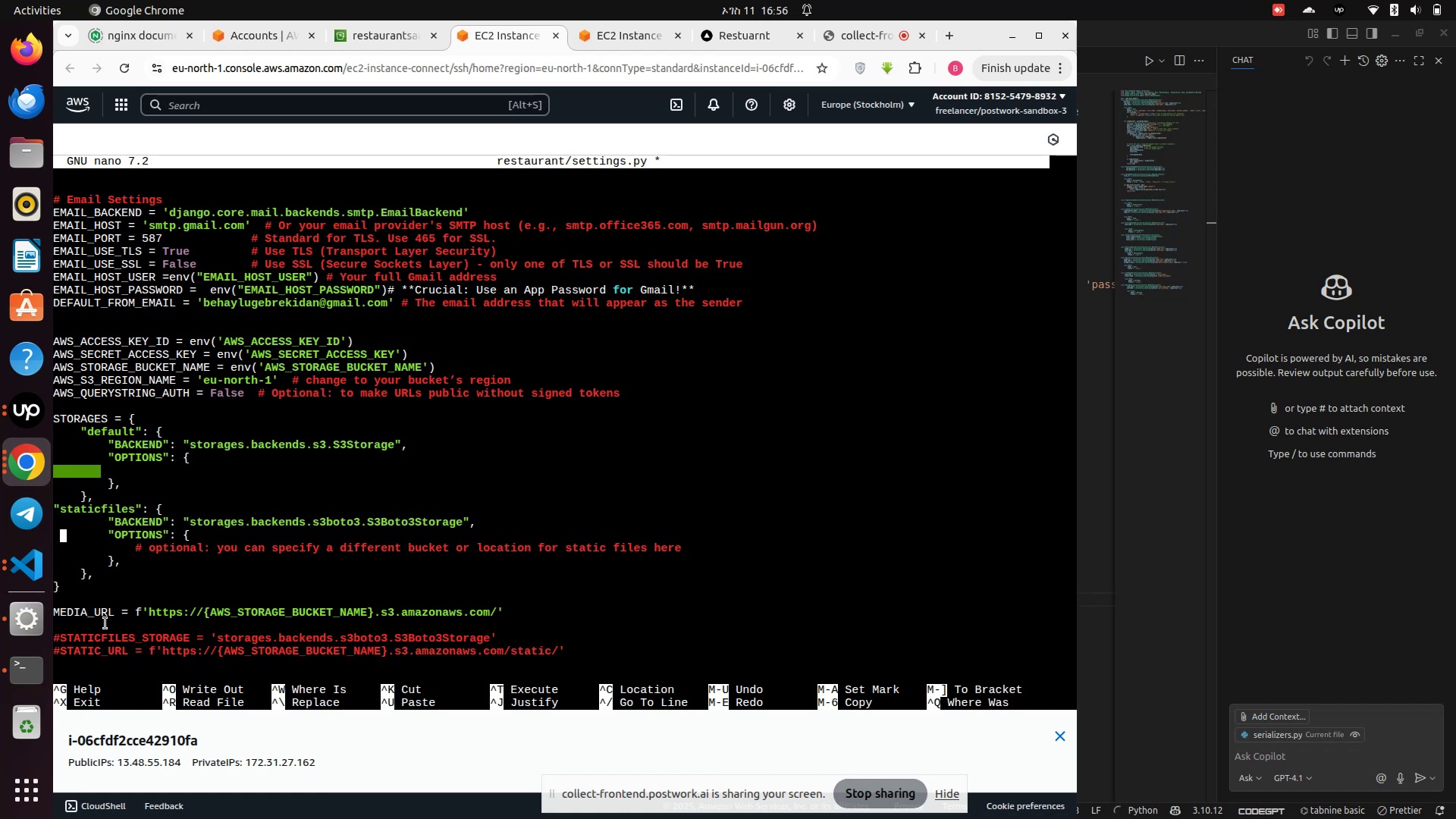 
key(ArrowUp)
 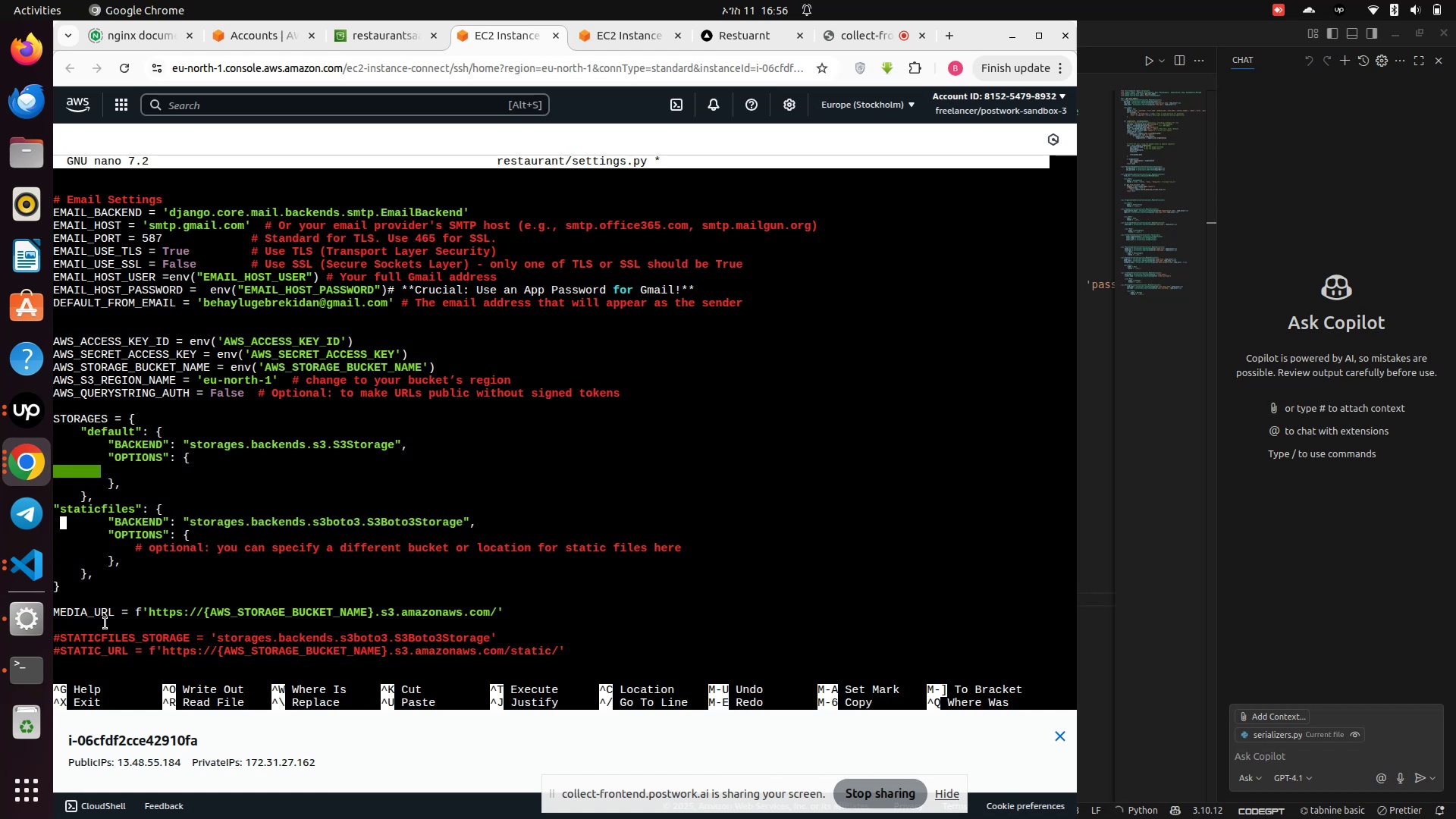 
key(ArrowUp)
 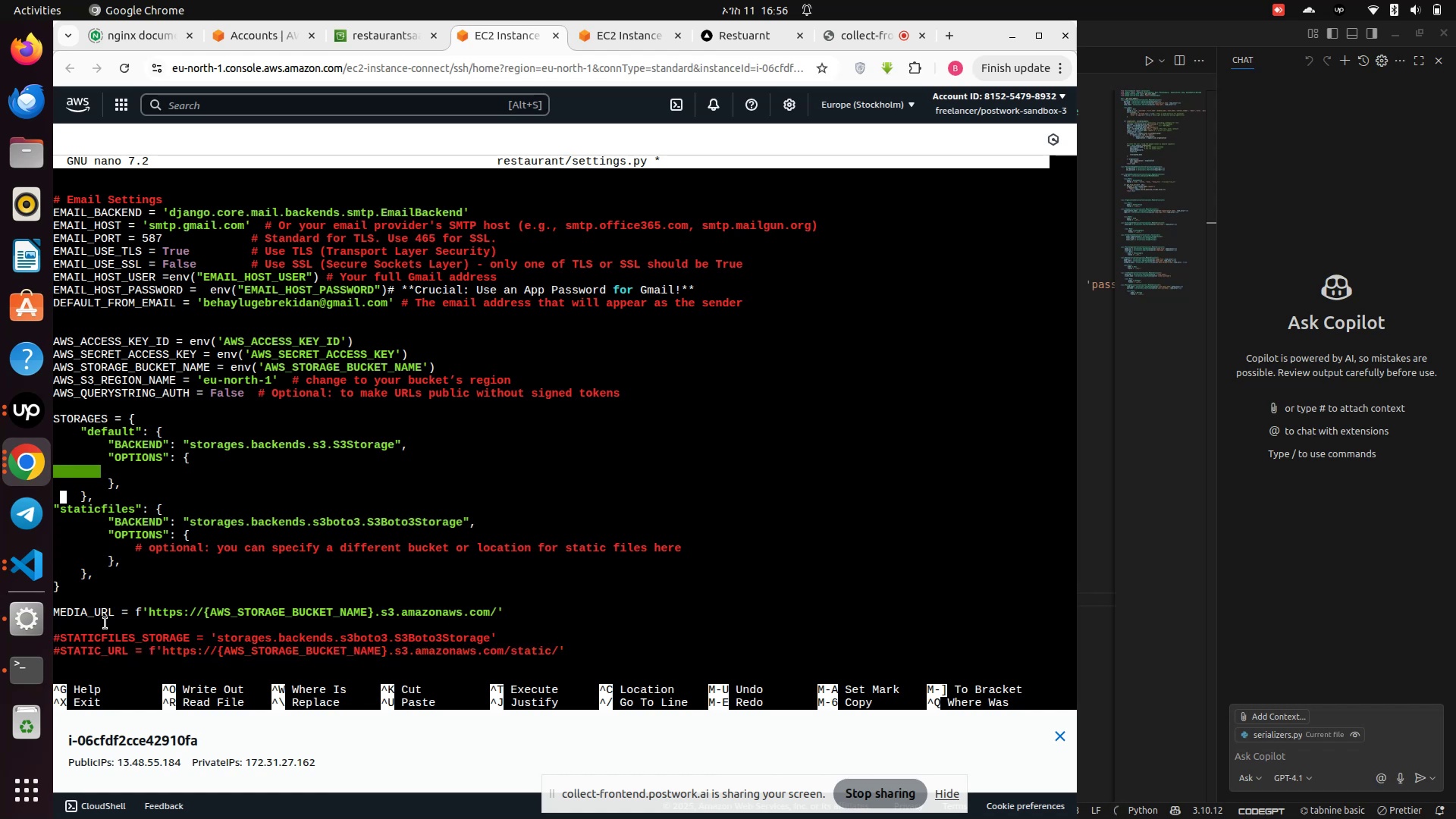 
key(ArrowDown)
 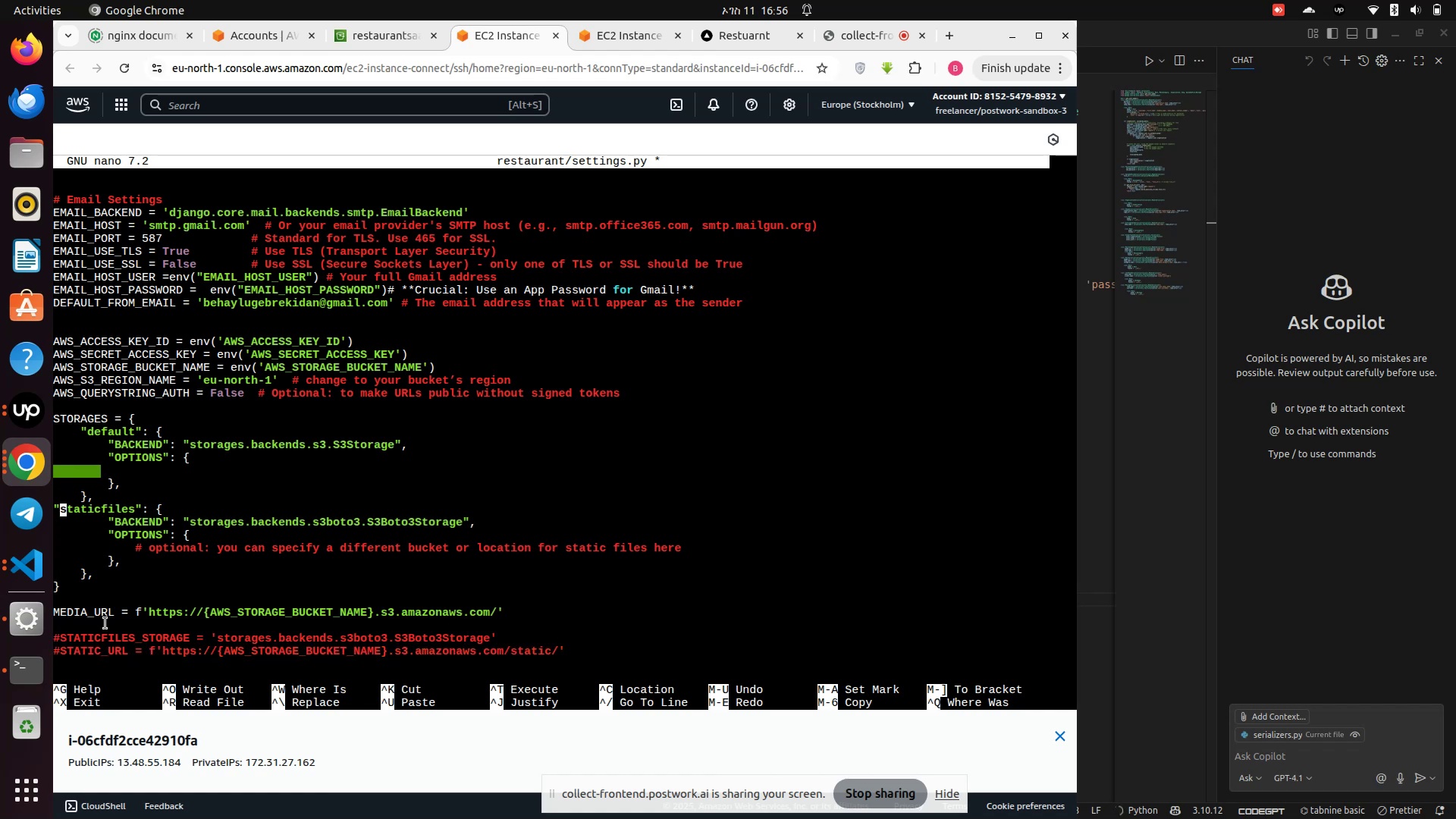 
key(ArrowLeft)
 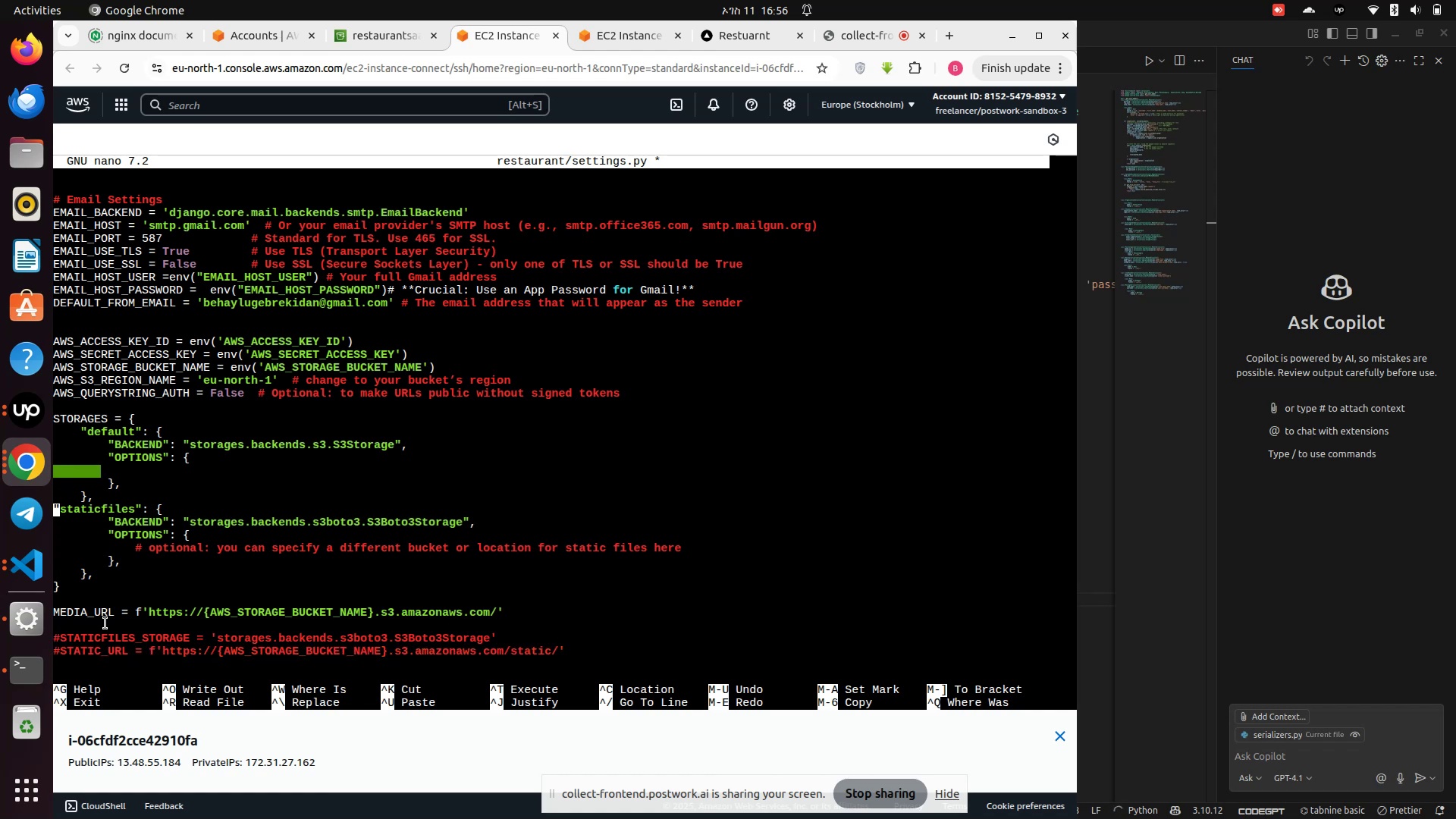 
key(Shift+3)
 